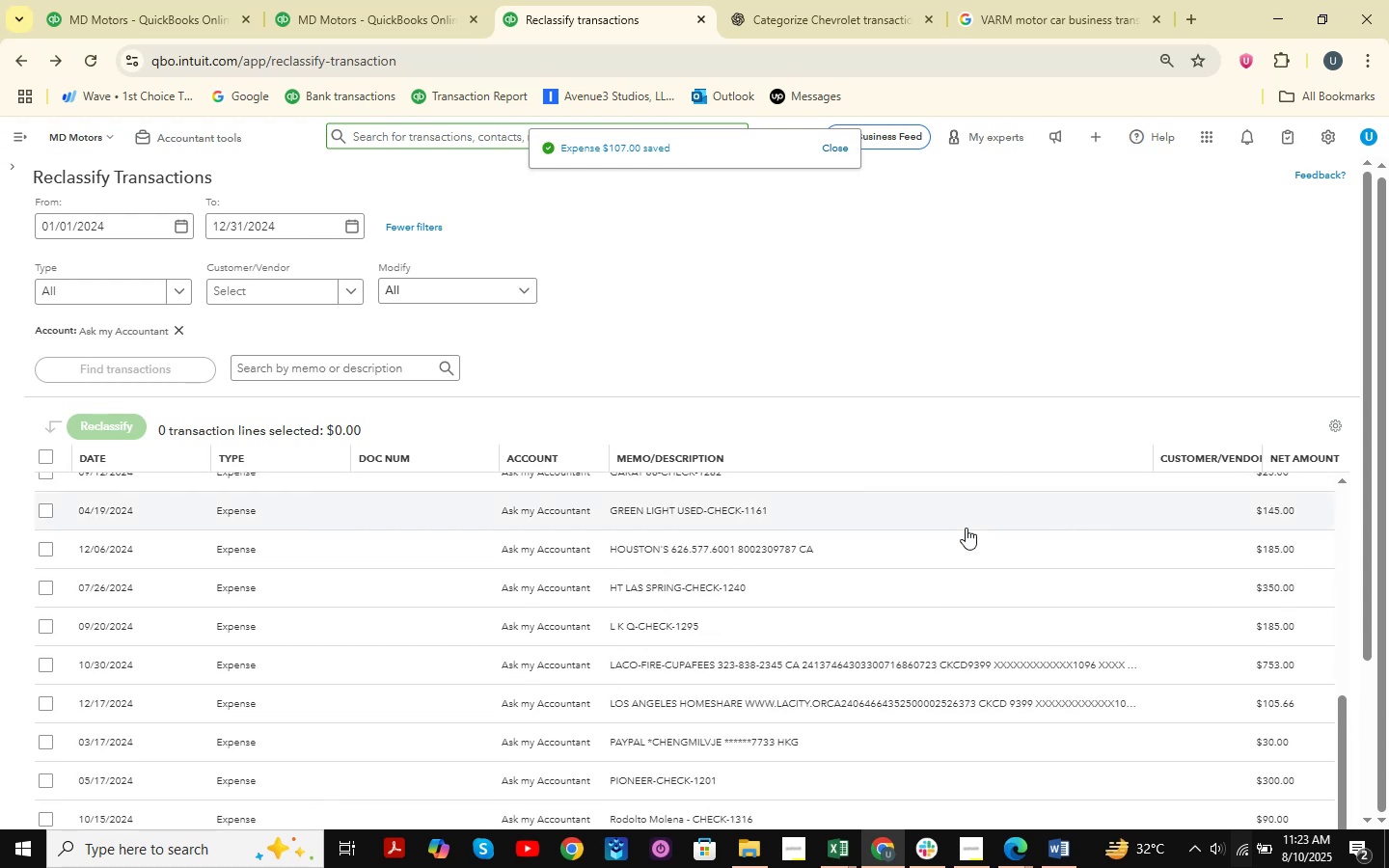 
scroll: coordinate [866, 526], scroll_direction: down, amount: 27.0
 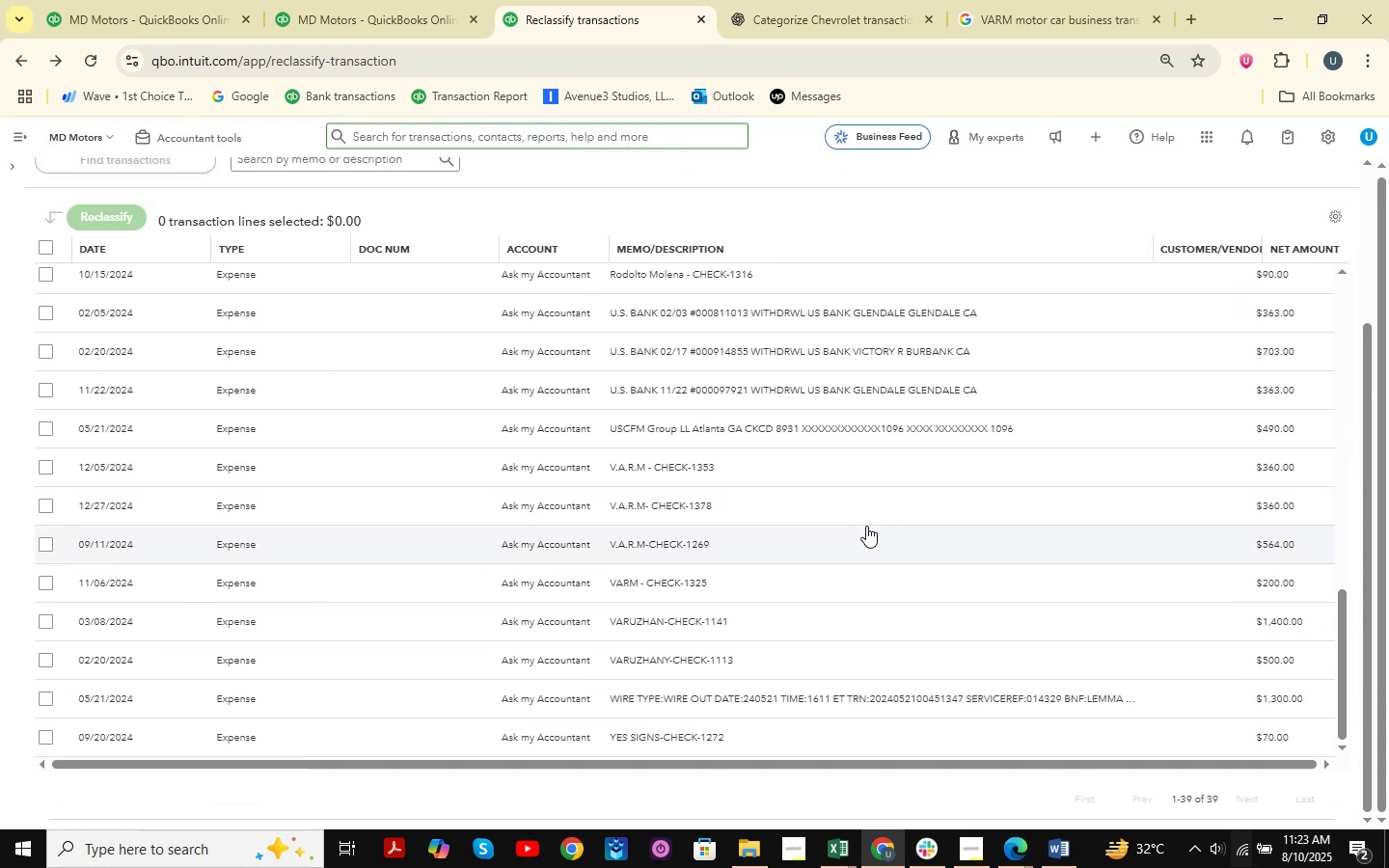 
scroll: coordinate [866, 526], scroll_direction: up, amount: 4.0
 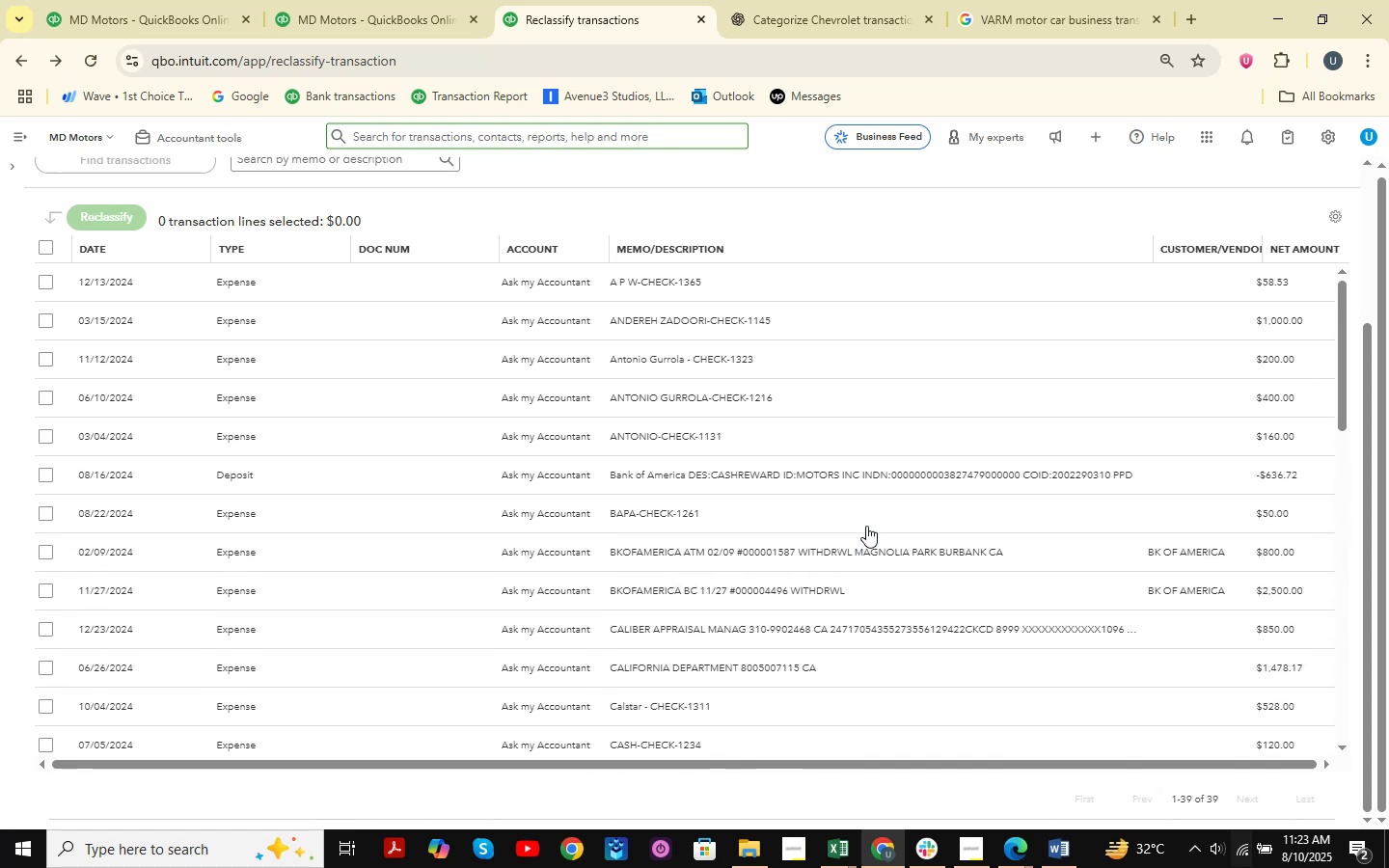 
scroll: coordinate [938, 465], scroll_direction: down, amount: 32.0
 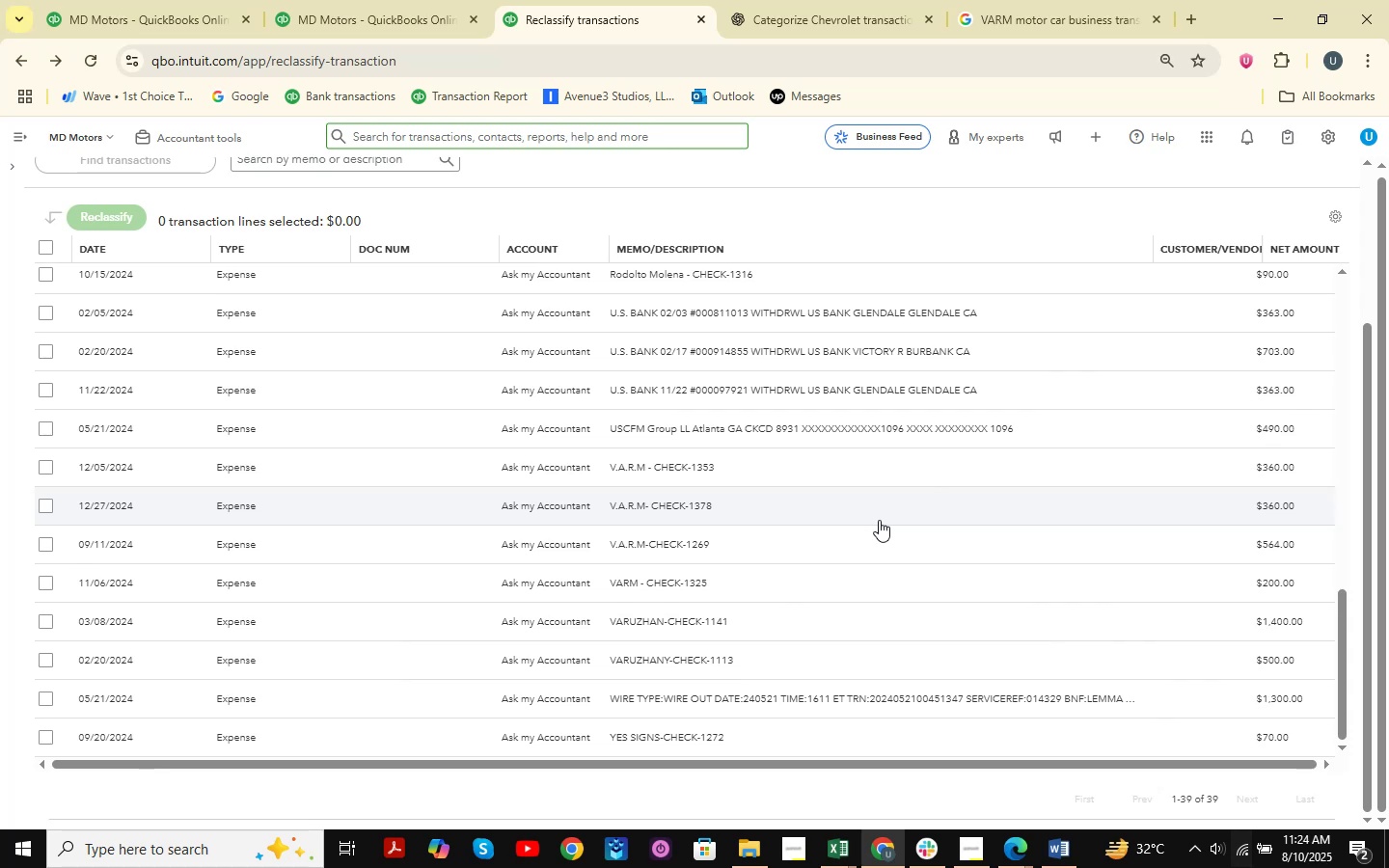 
wait(16.58)
 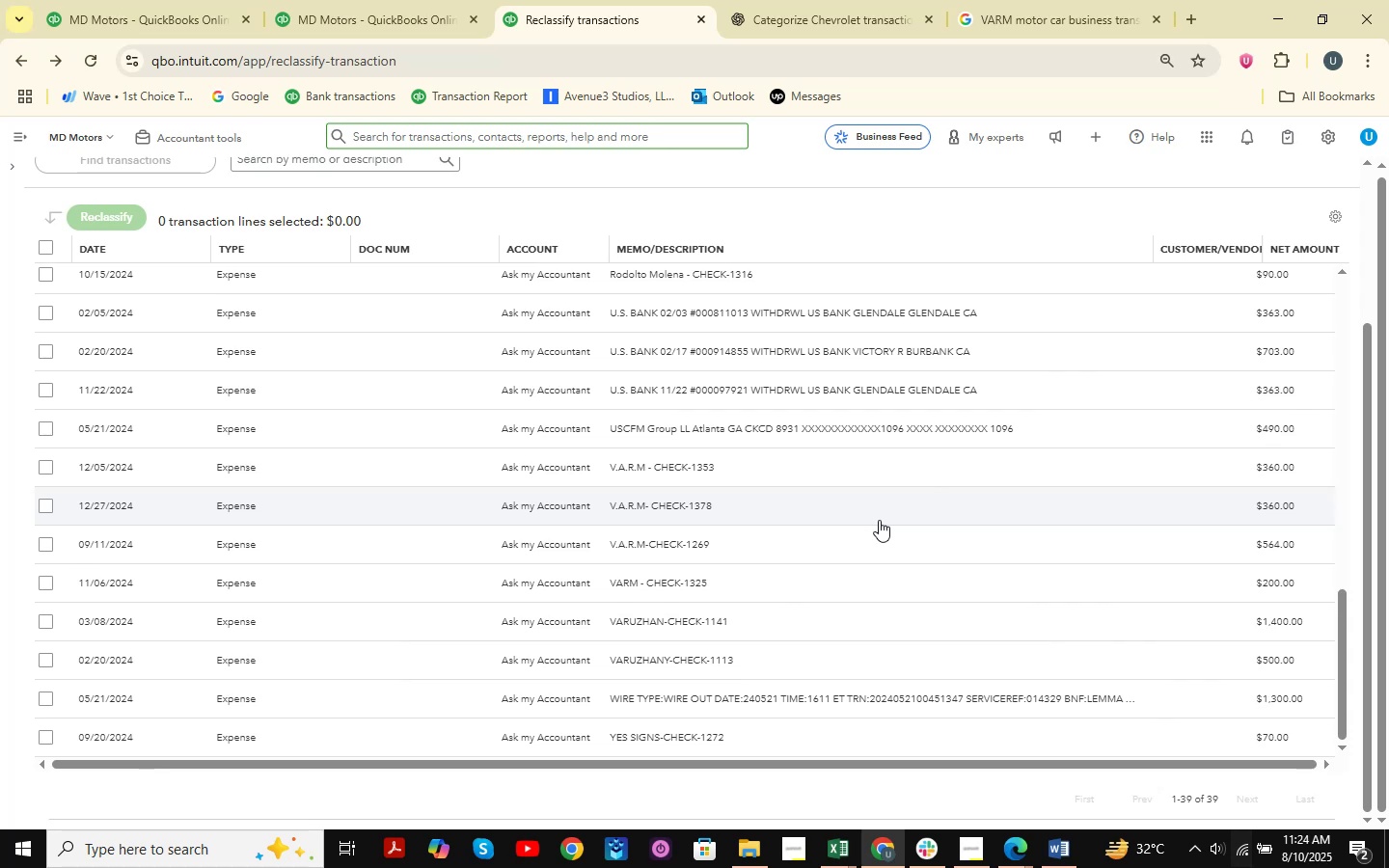 
scroll: coordinate [679, 598], scroll_direction: down, amount: 3.0
 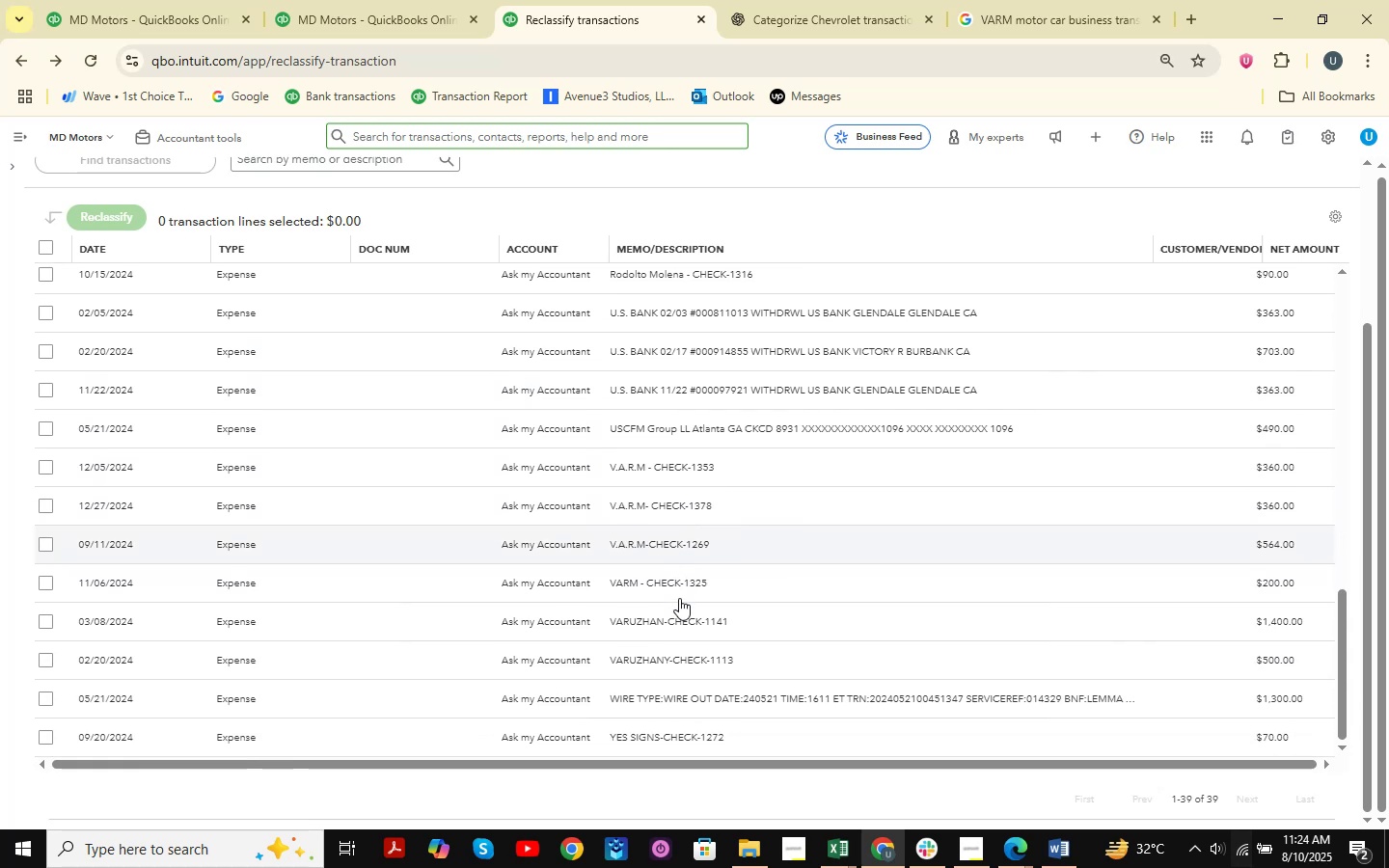 
mouse_move([667, 701])
 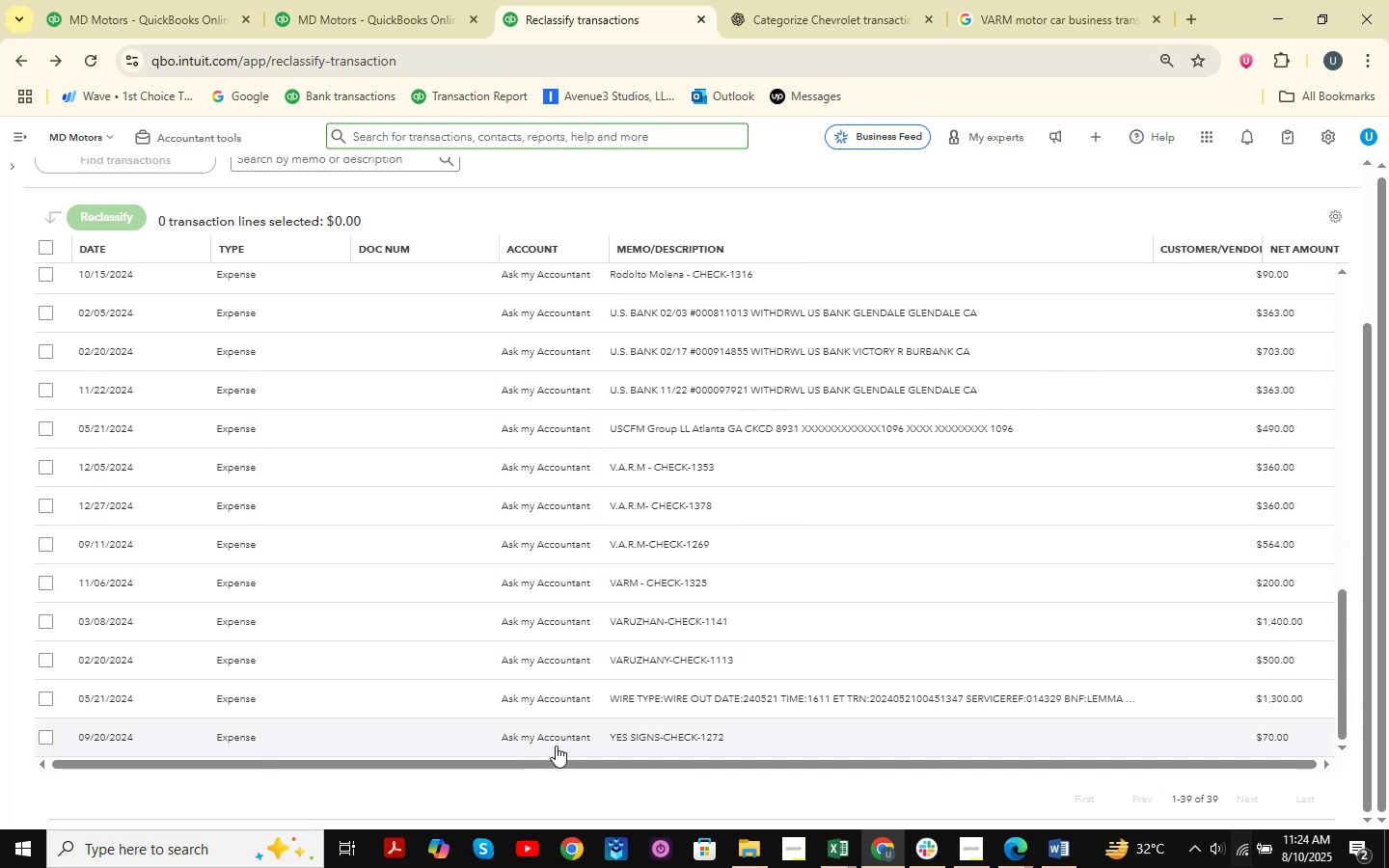 
left_click([700, 743])
 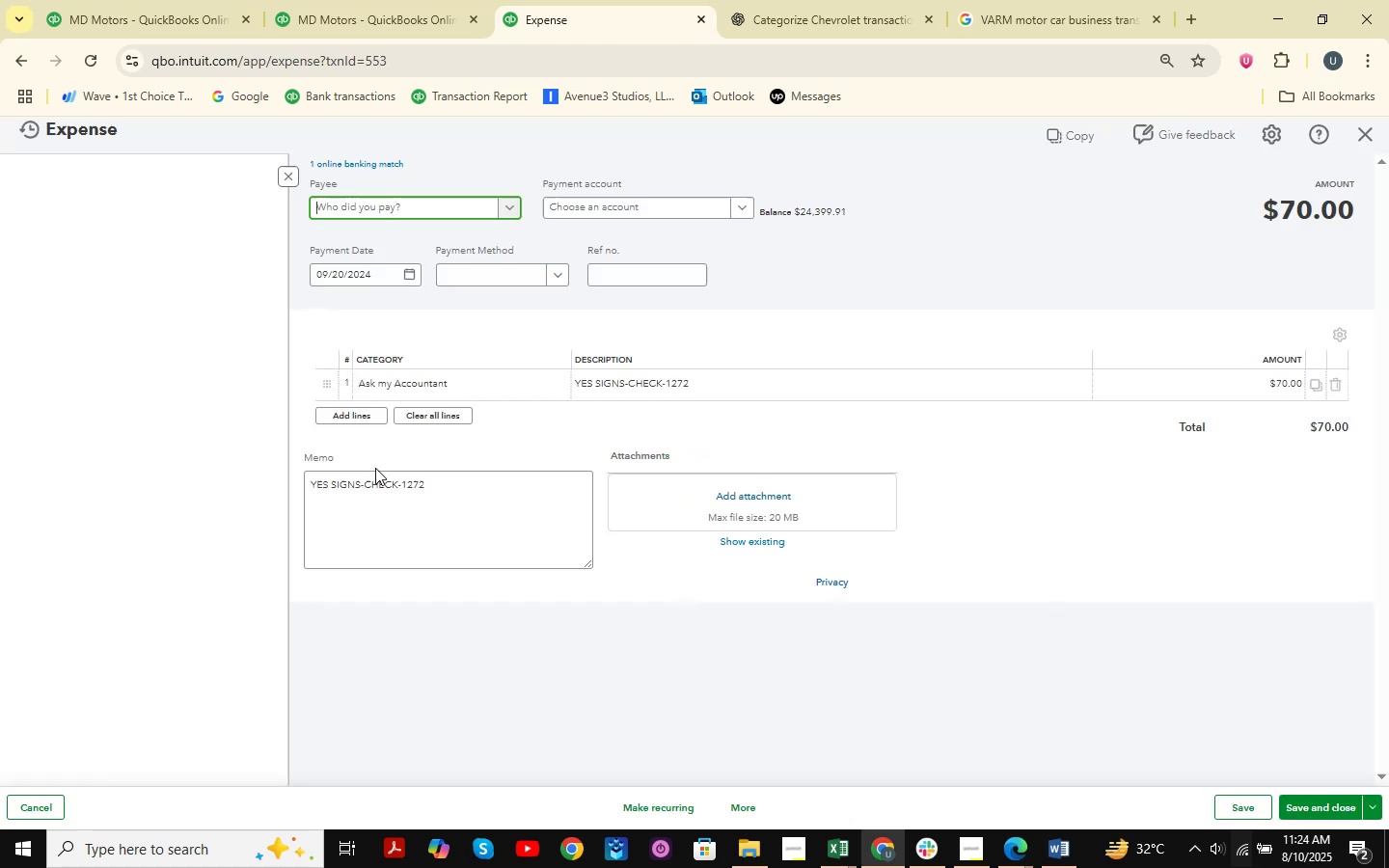 
left_click([453, 416])
 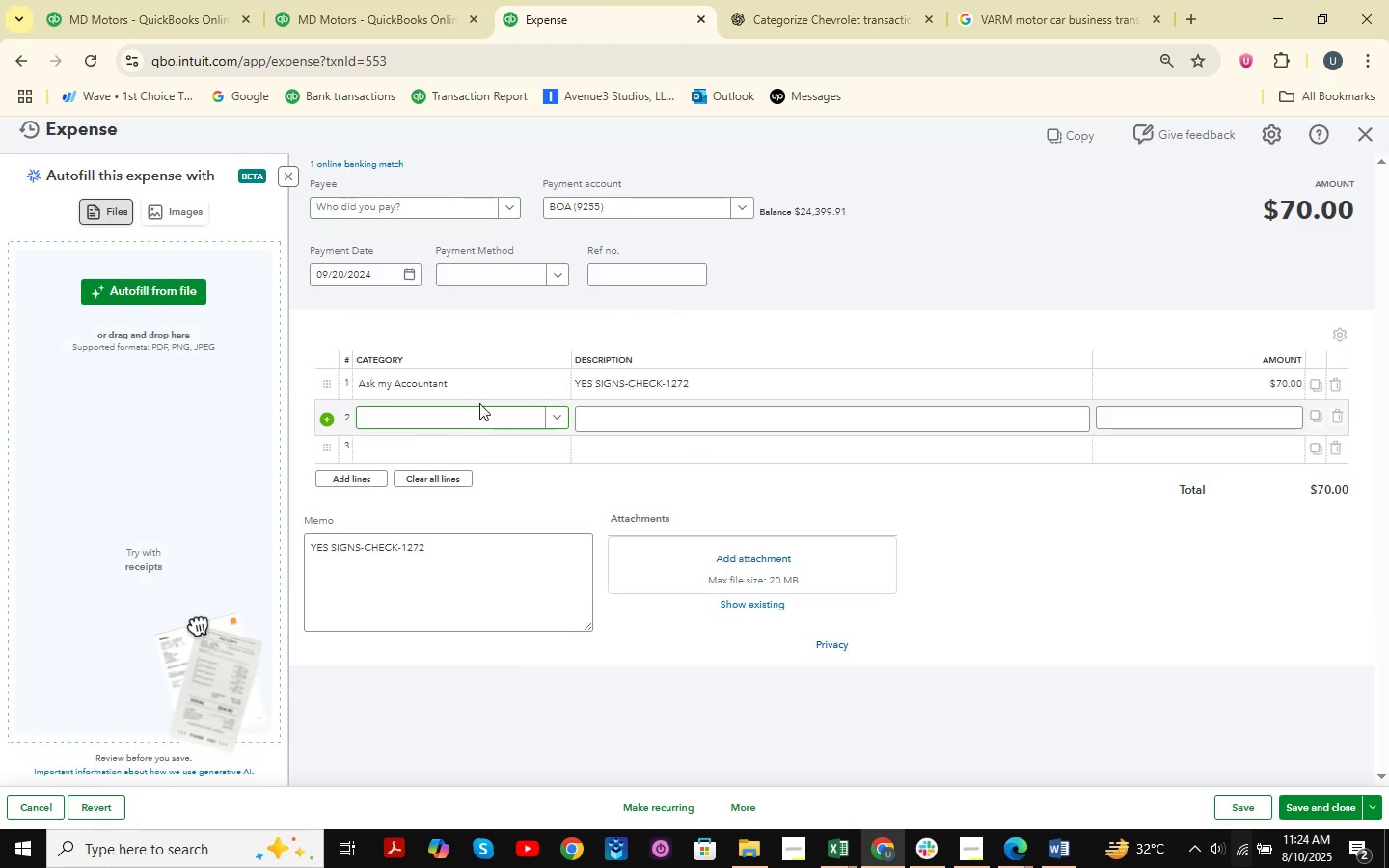 
double_click([483, 389])
 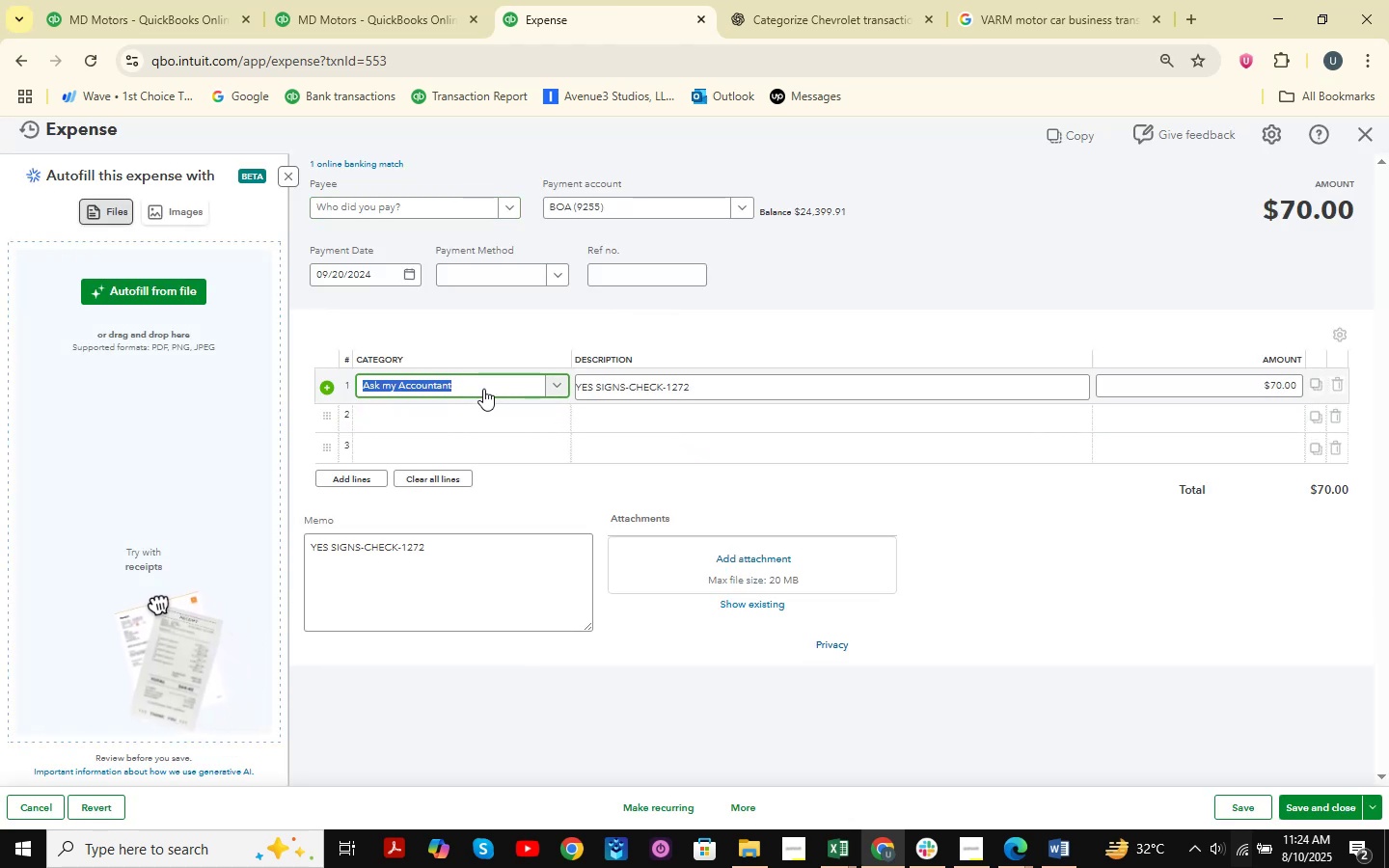 
type(advre)
key(Backspace)
key(Backspace)
type(e)
 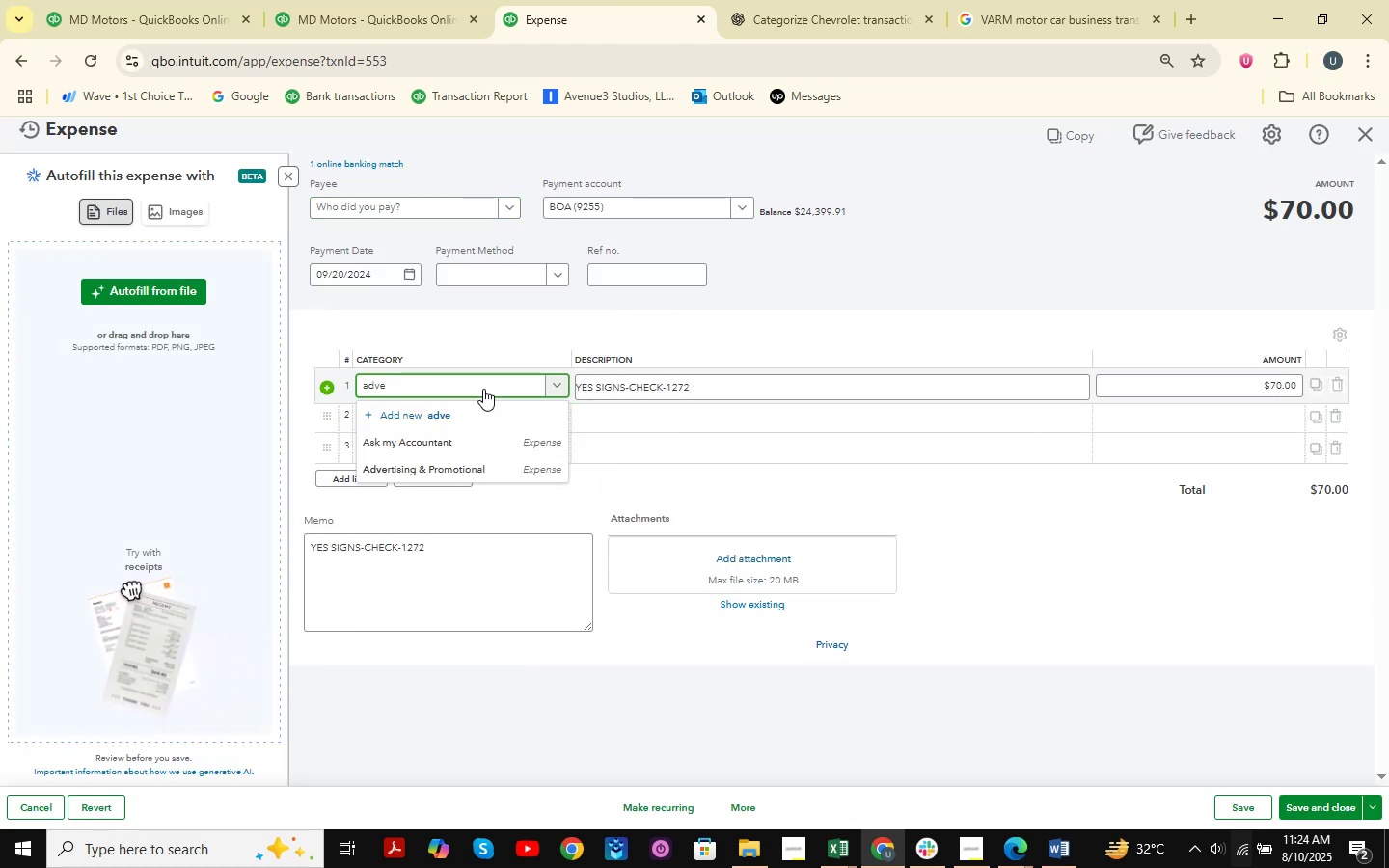 
key(ArrowDown)
 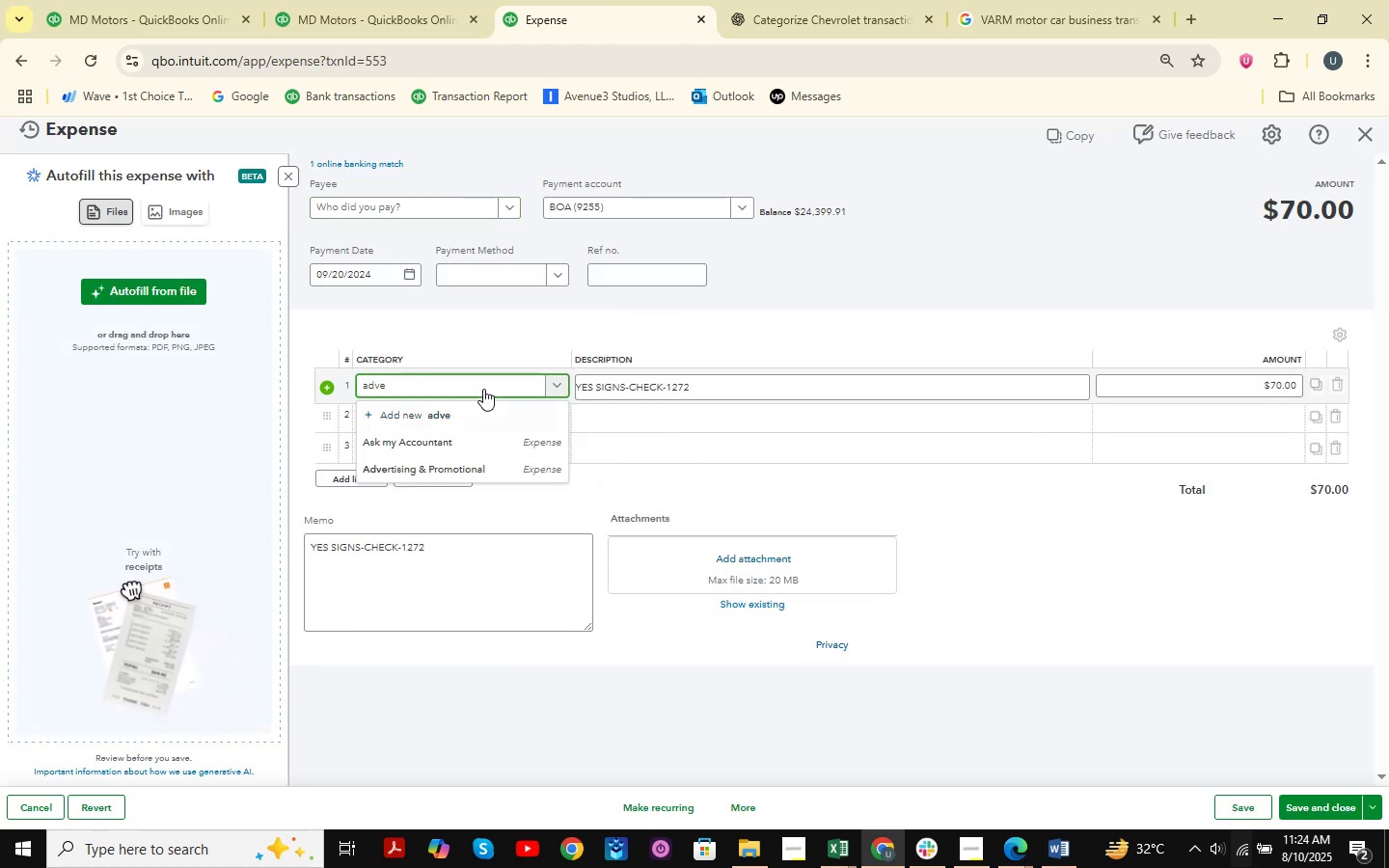 
key(ArrowDown)
 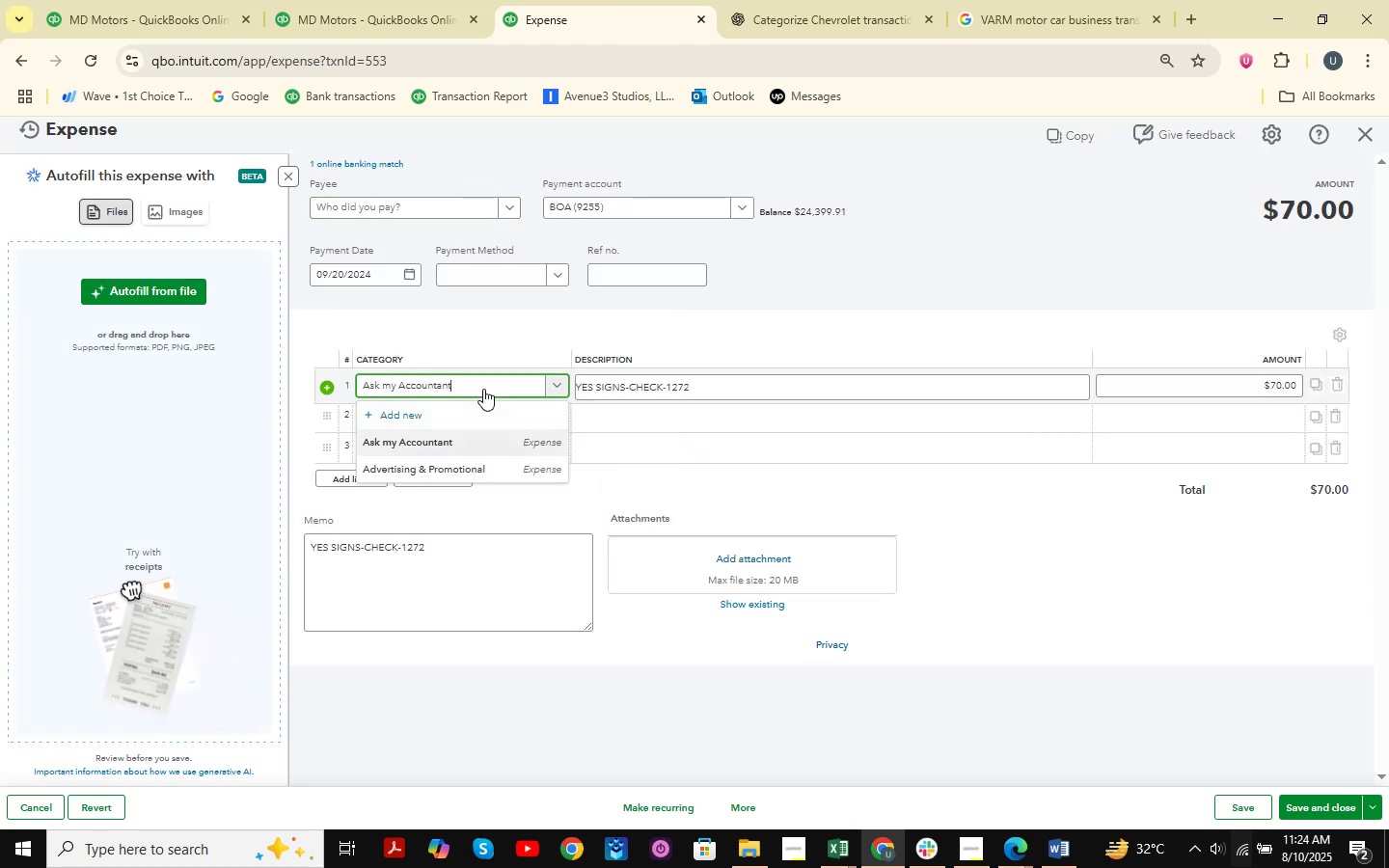 
key(ArrowDown)
 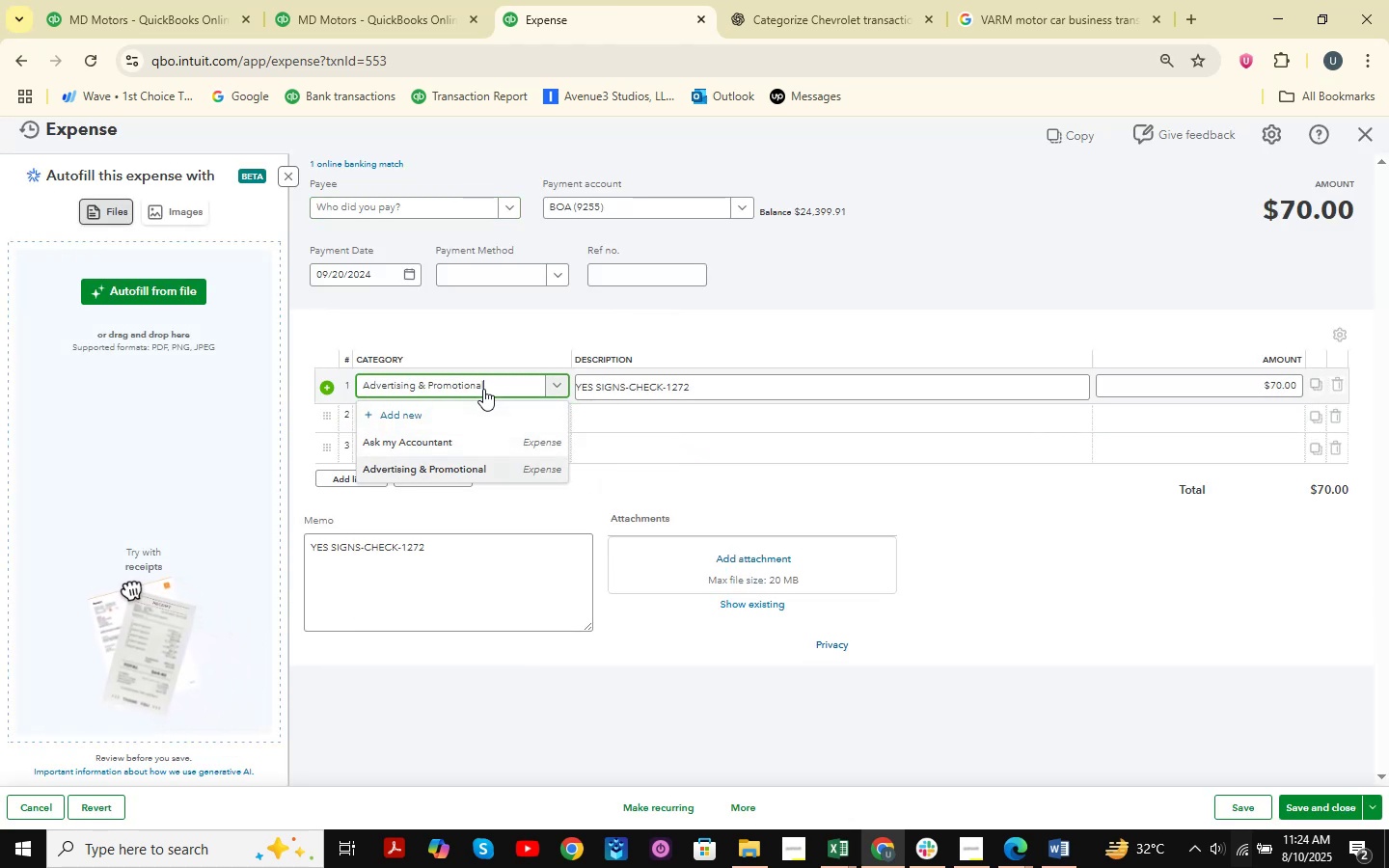 
key(Enter)
 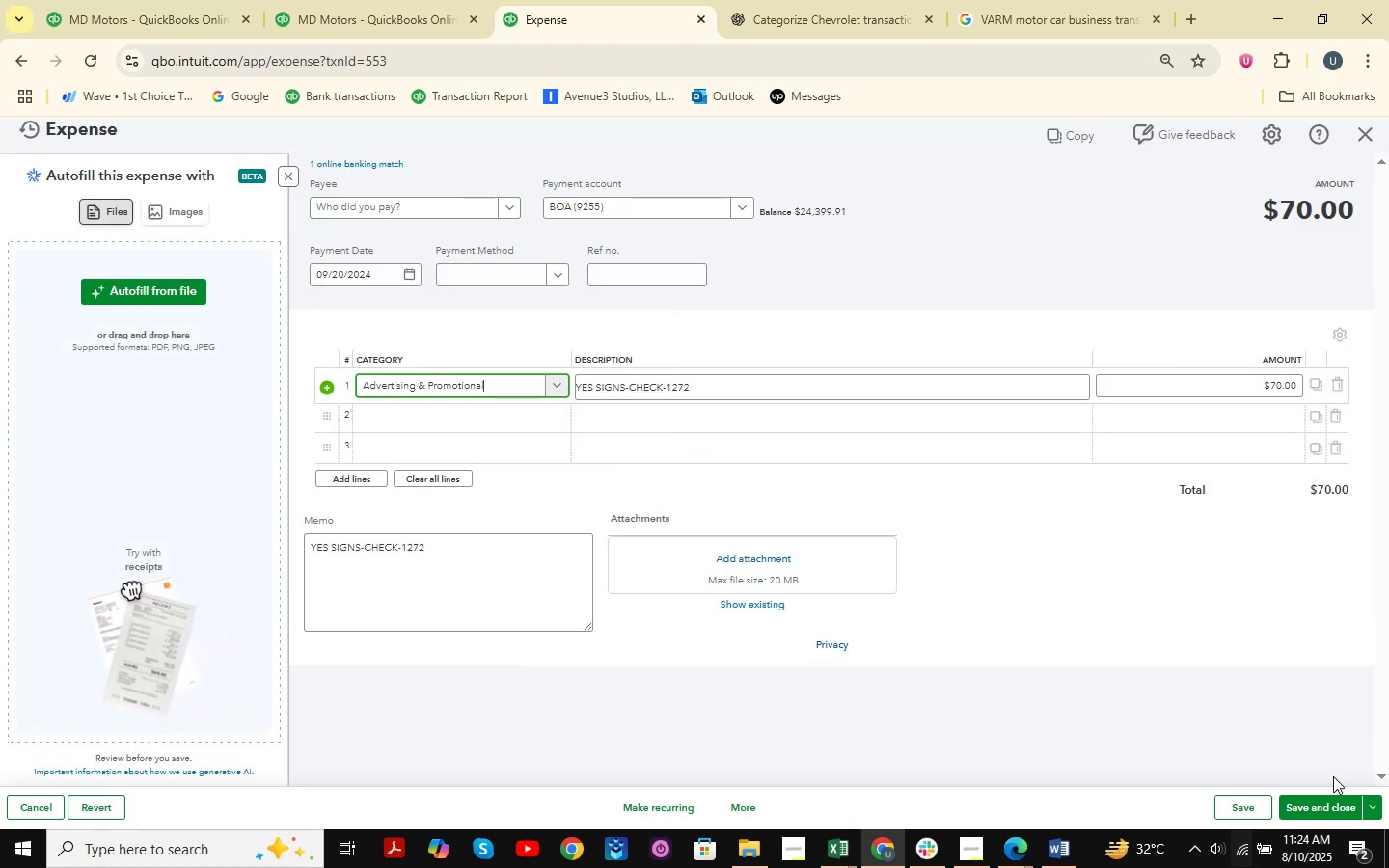 
left_click([1309, 804])
 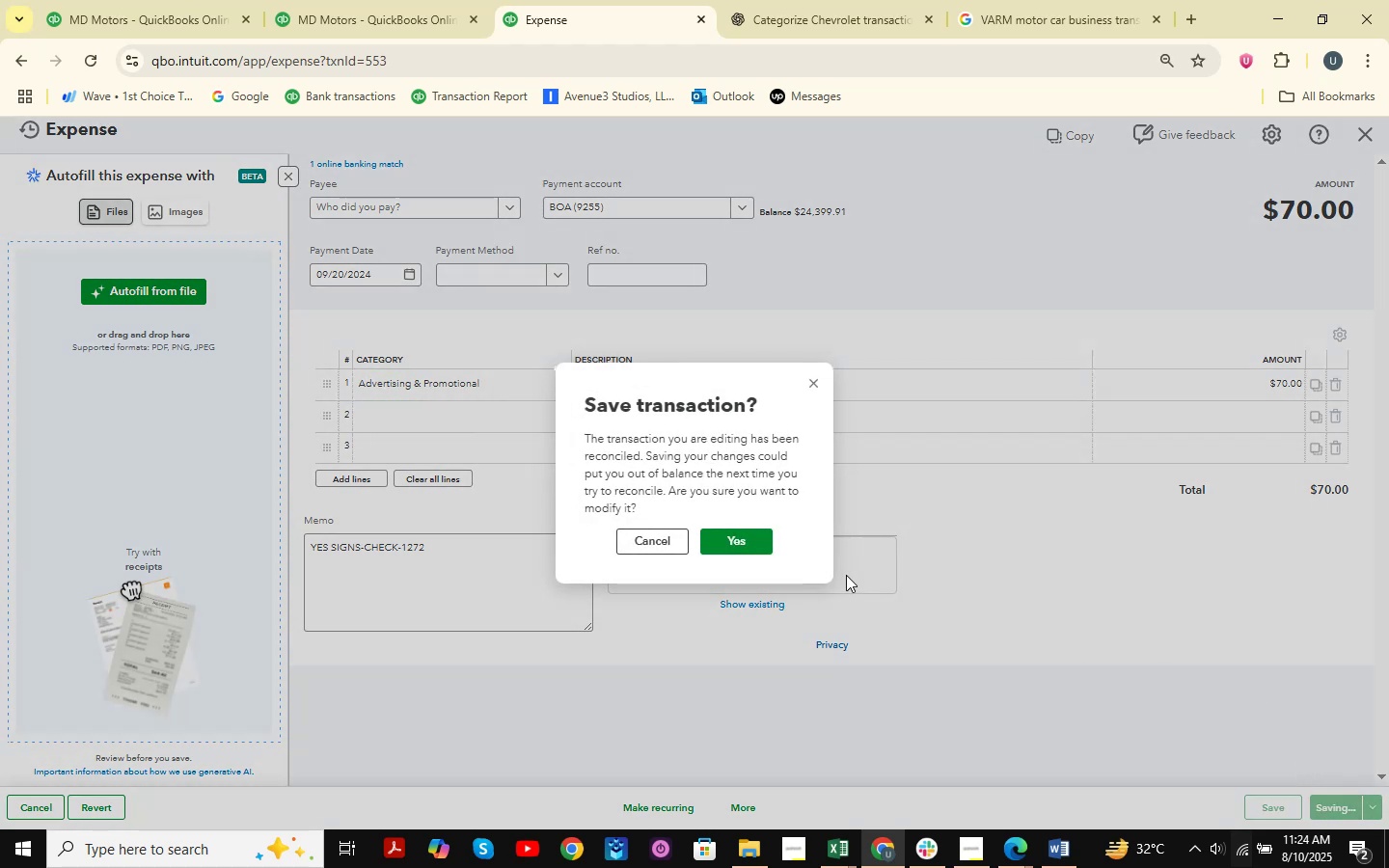 
left_click([749, 552])
 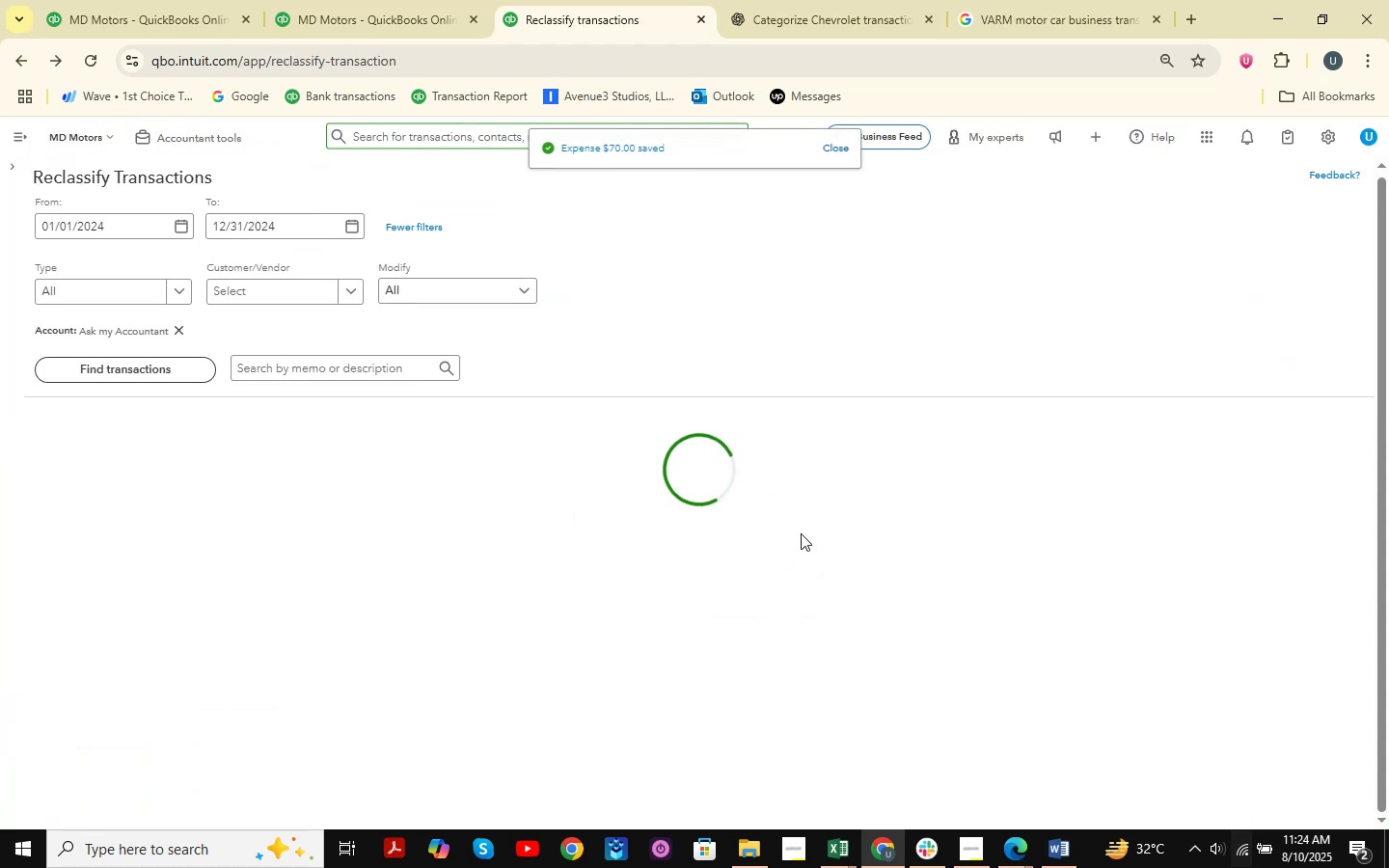 
scroll: coordinate [929, 543], scroll_direction: down, amount: 24.0
 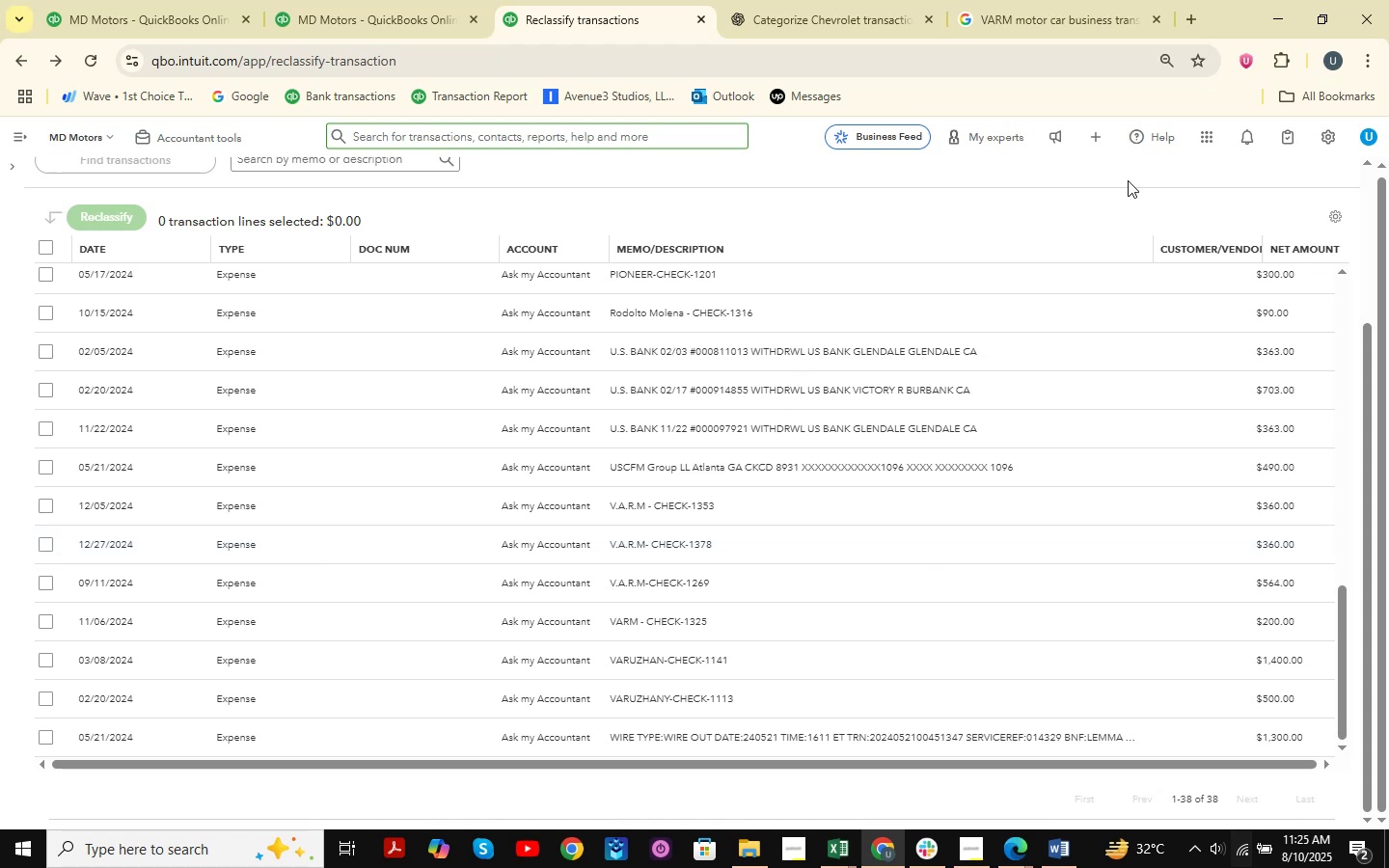 
wait(33.9)
 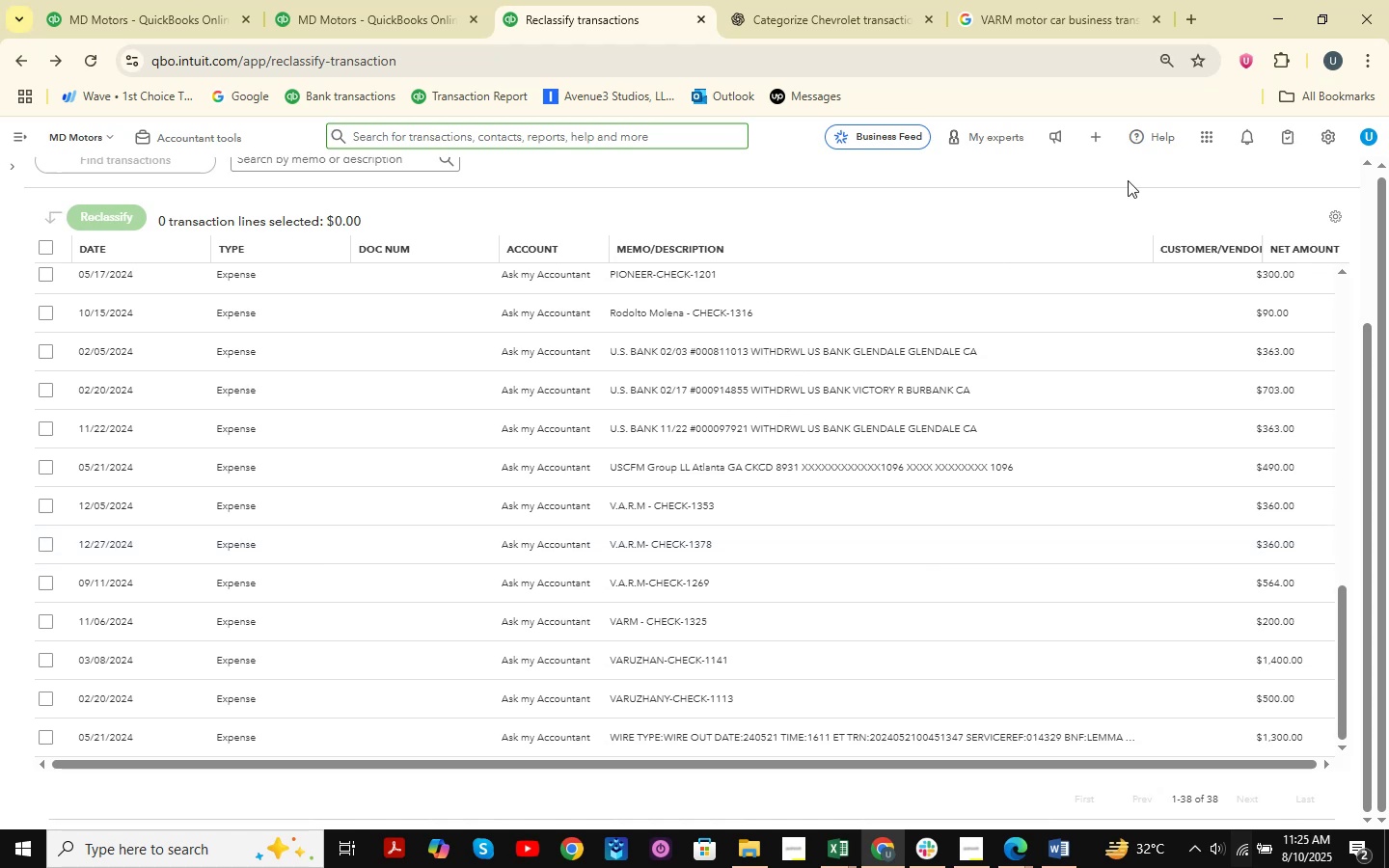 
scroll: coordinate [1012, 477], scroll_direction: down, amount: 3.0
 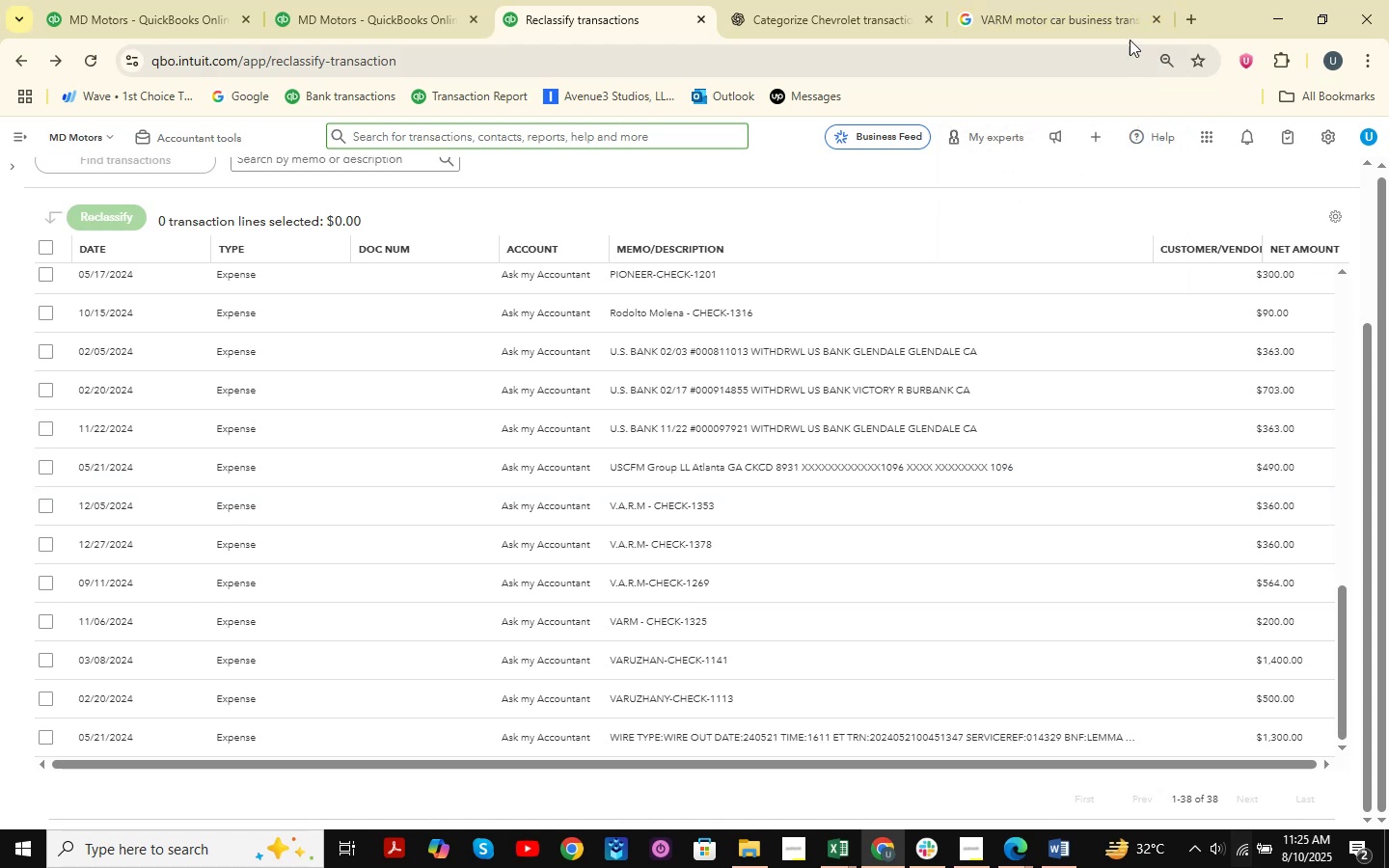 
wait(5.42)
 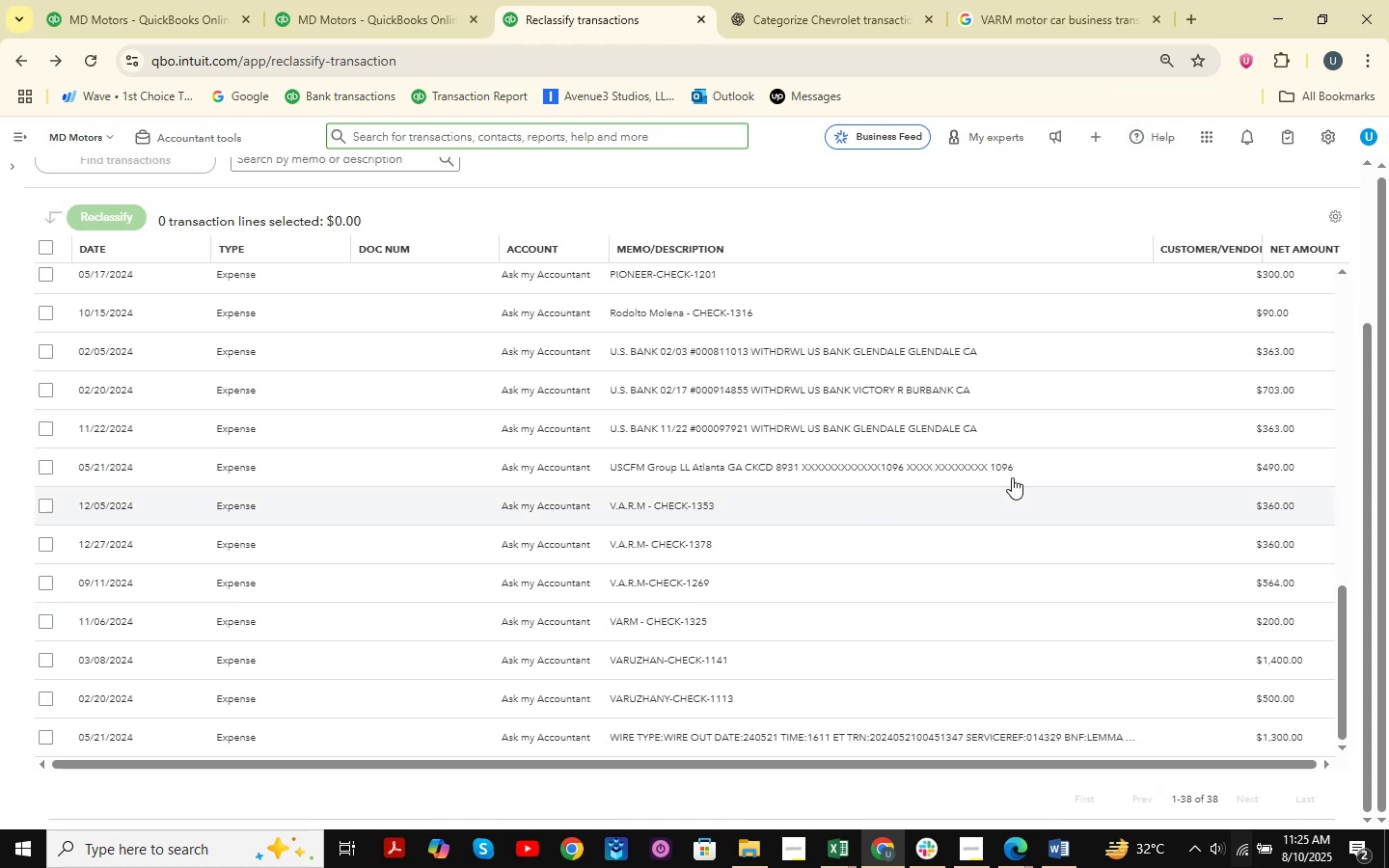 
mouse_move([1027, -9])
 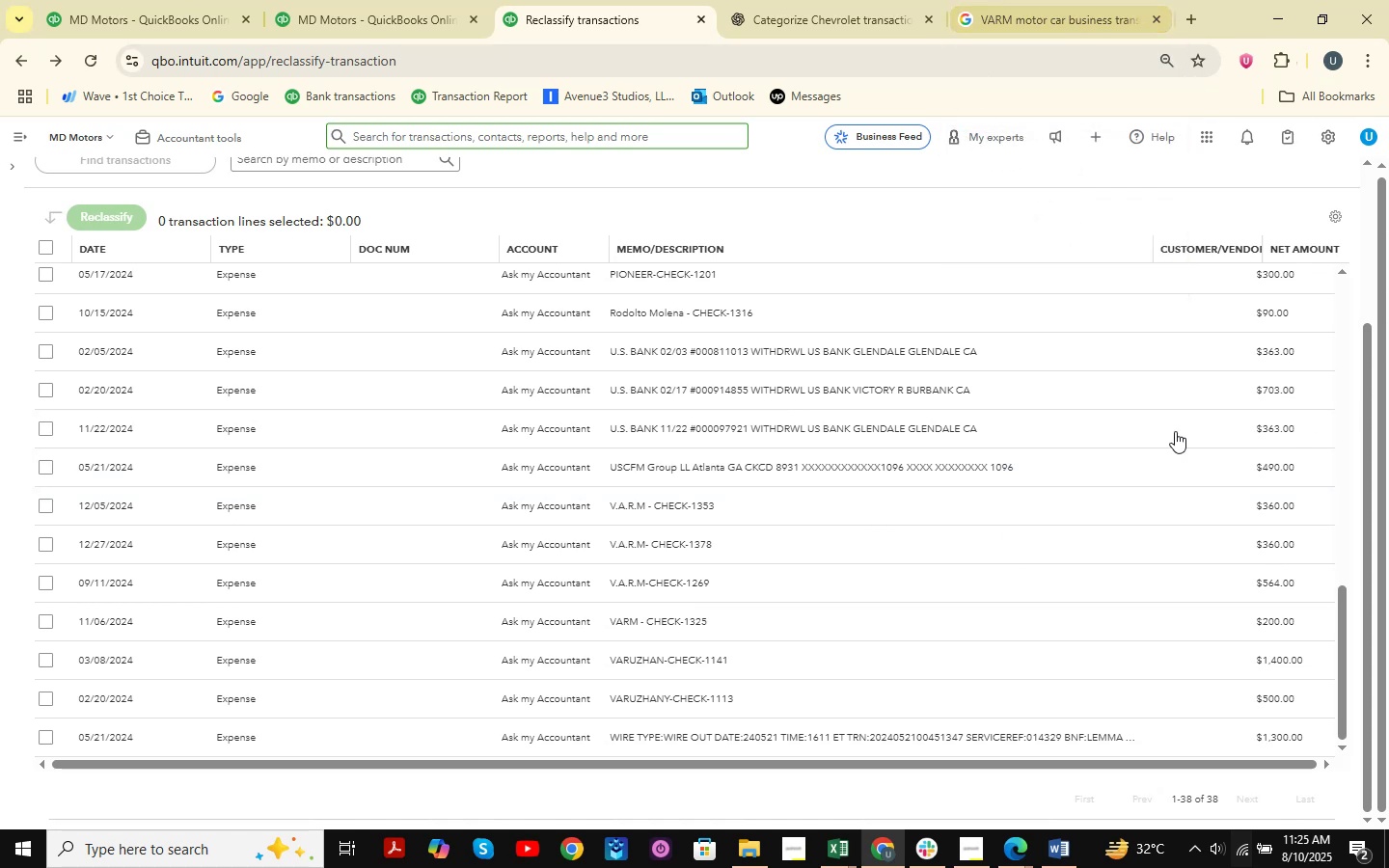 
scroll: coordinate [954, 387], scroll_direction: up, amount: 25.0
 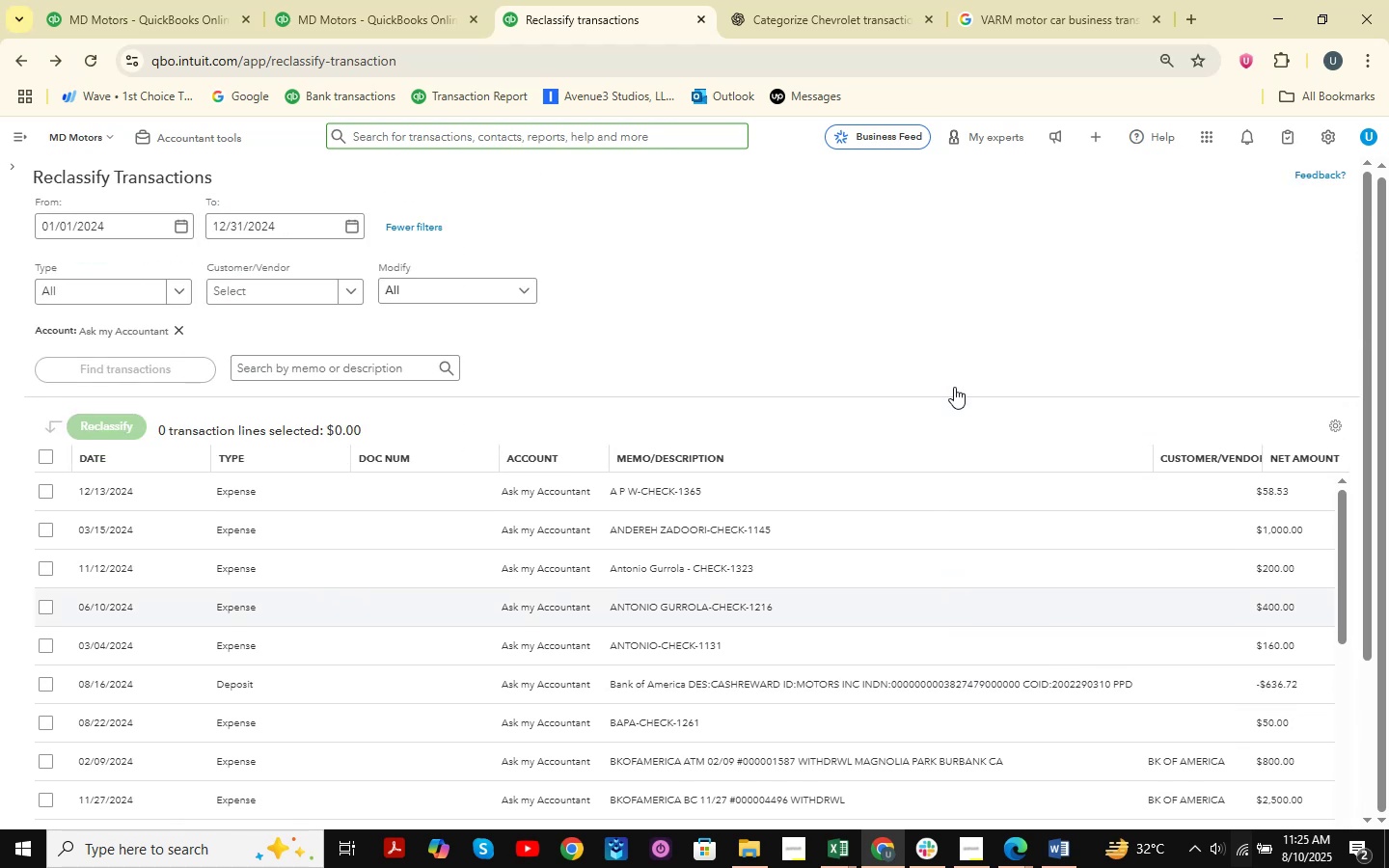 
scroll: coordinate [954, 387], scroll_direction: down, amount: 5.0
 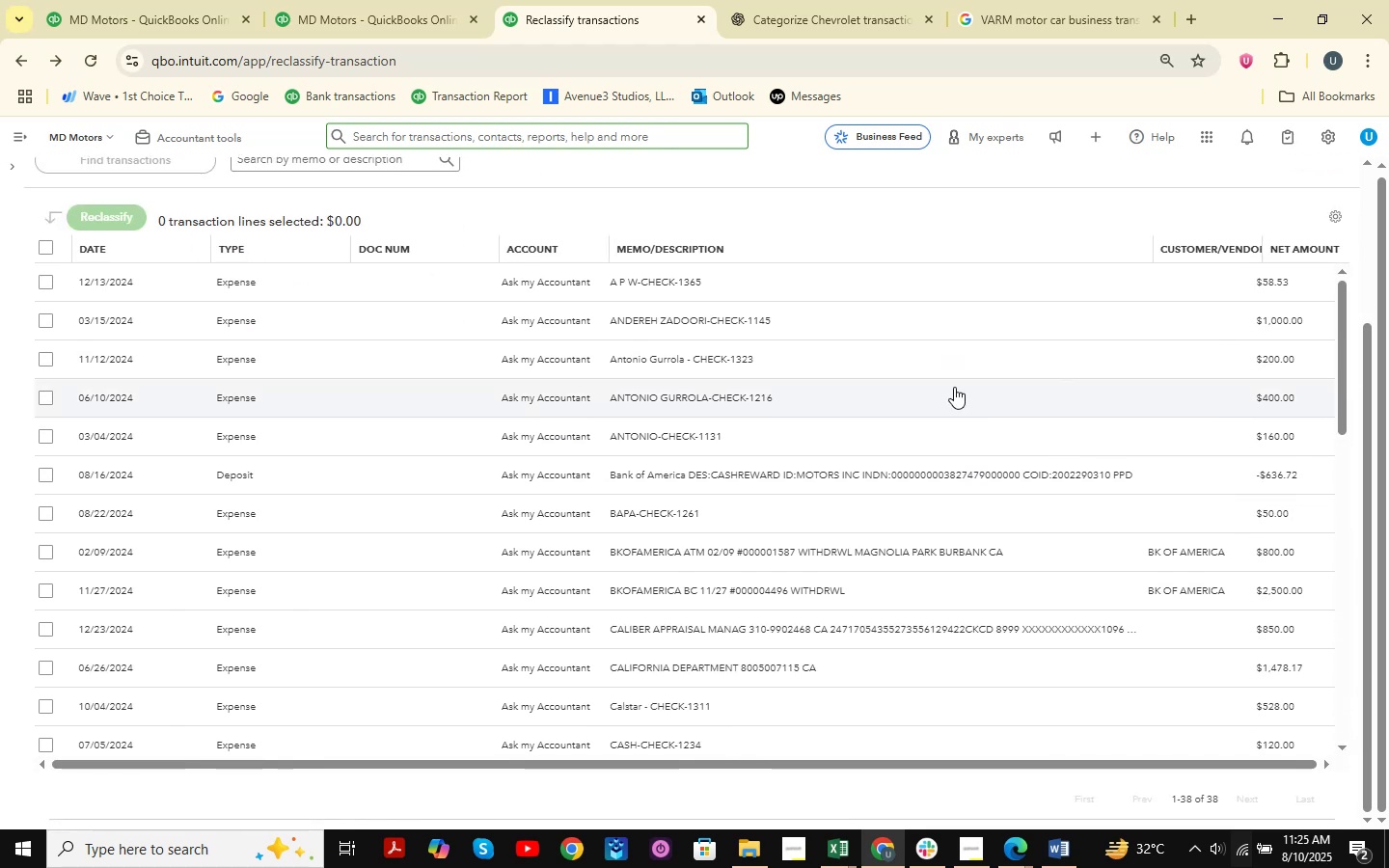 
wait(6.17)
 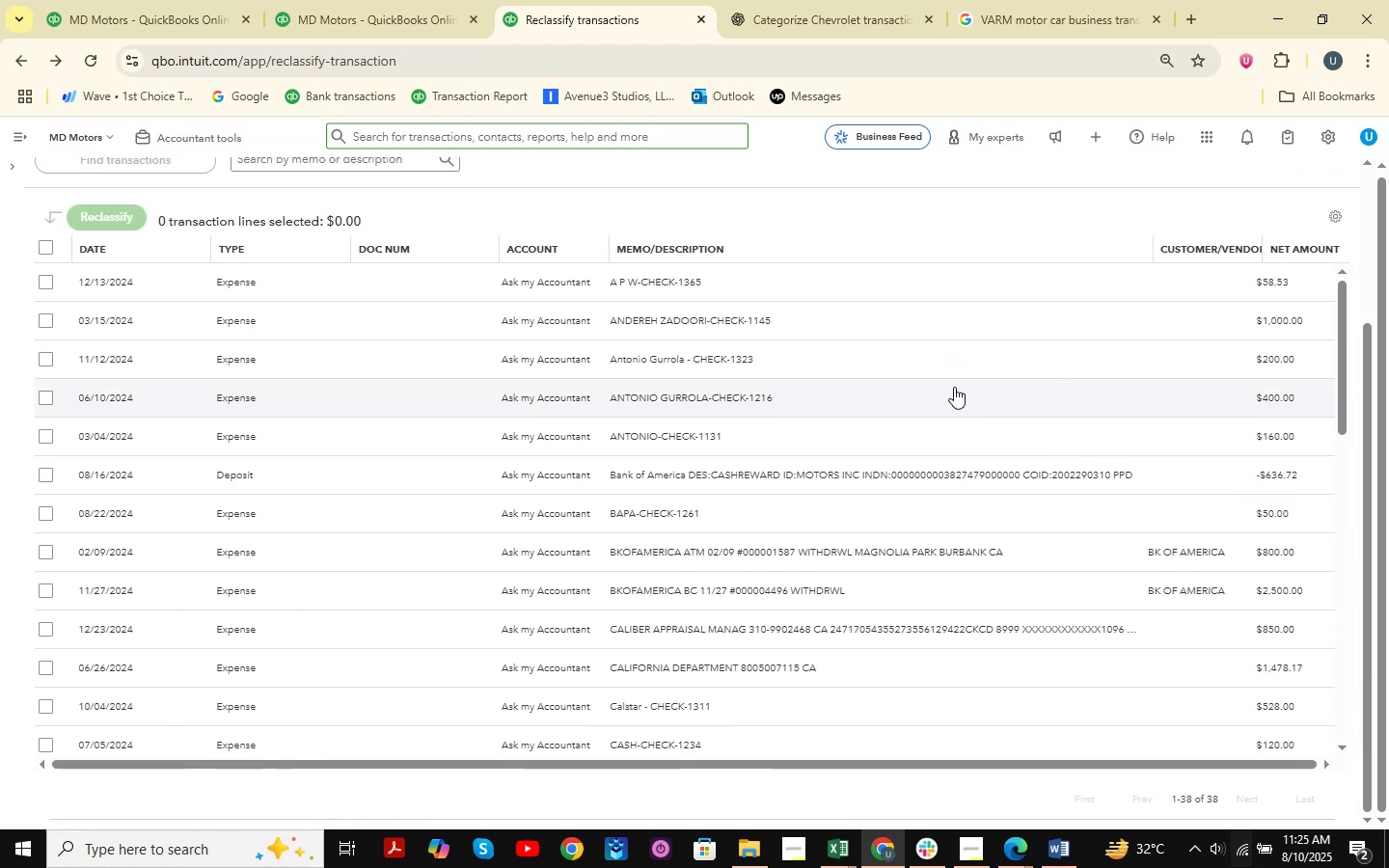 
scroll: coordinate [977, 433], scroll_direction: down, amount: 26.0
 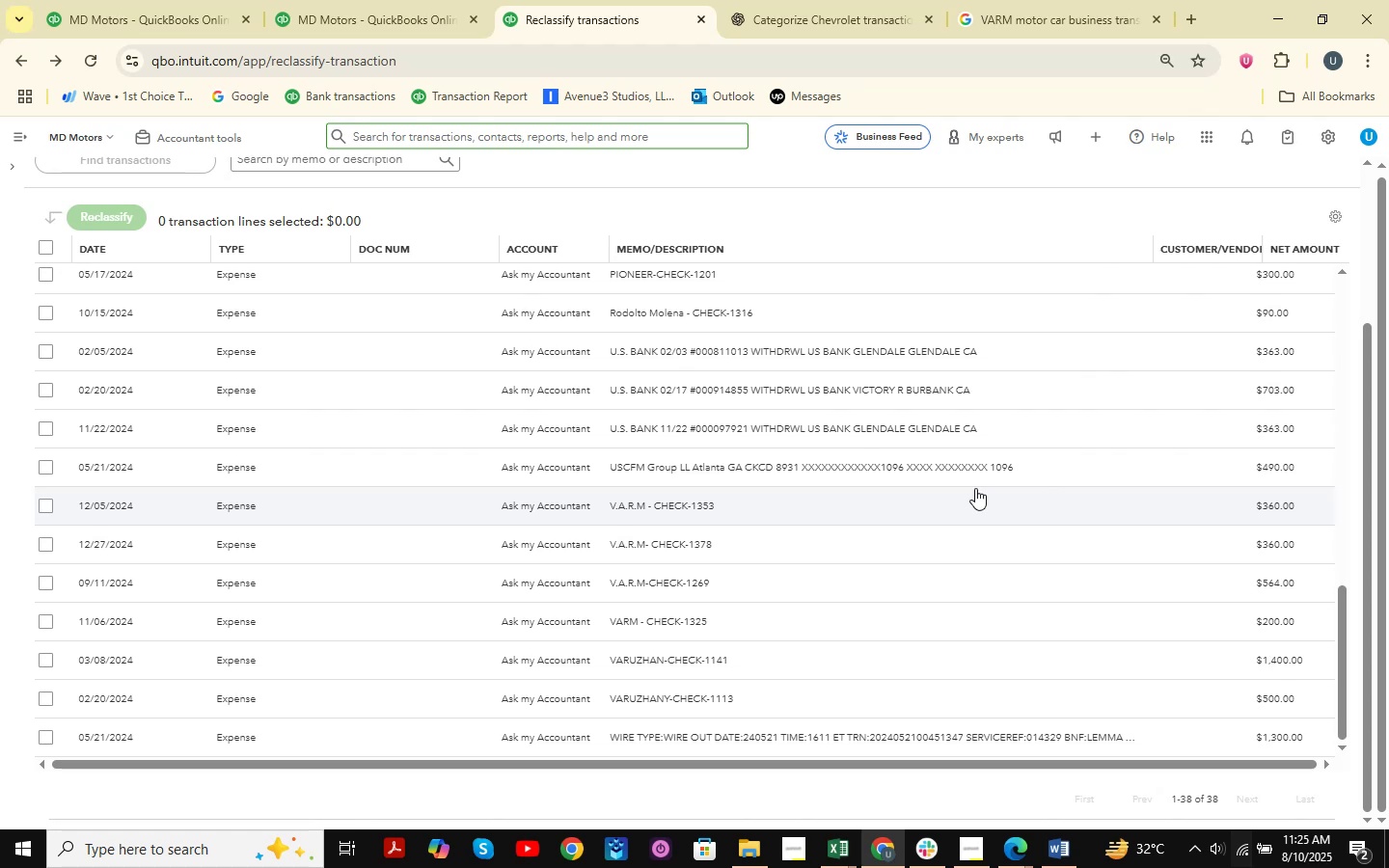 
wait(17.81)
 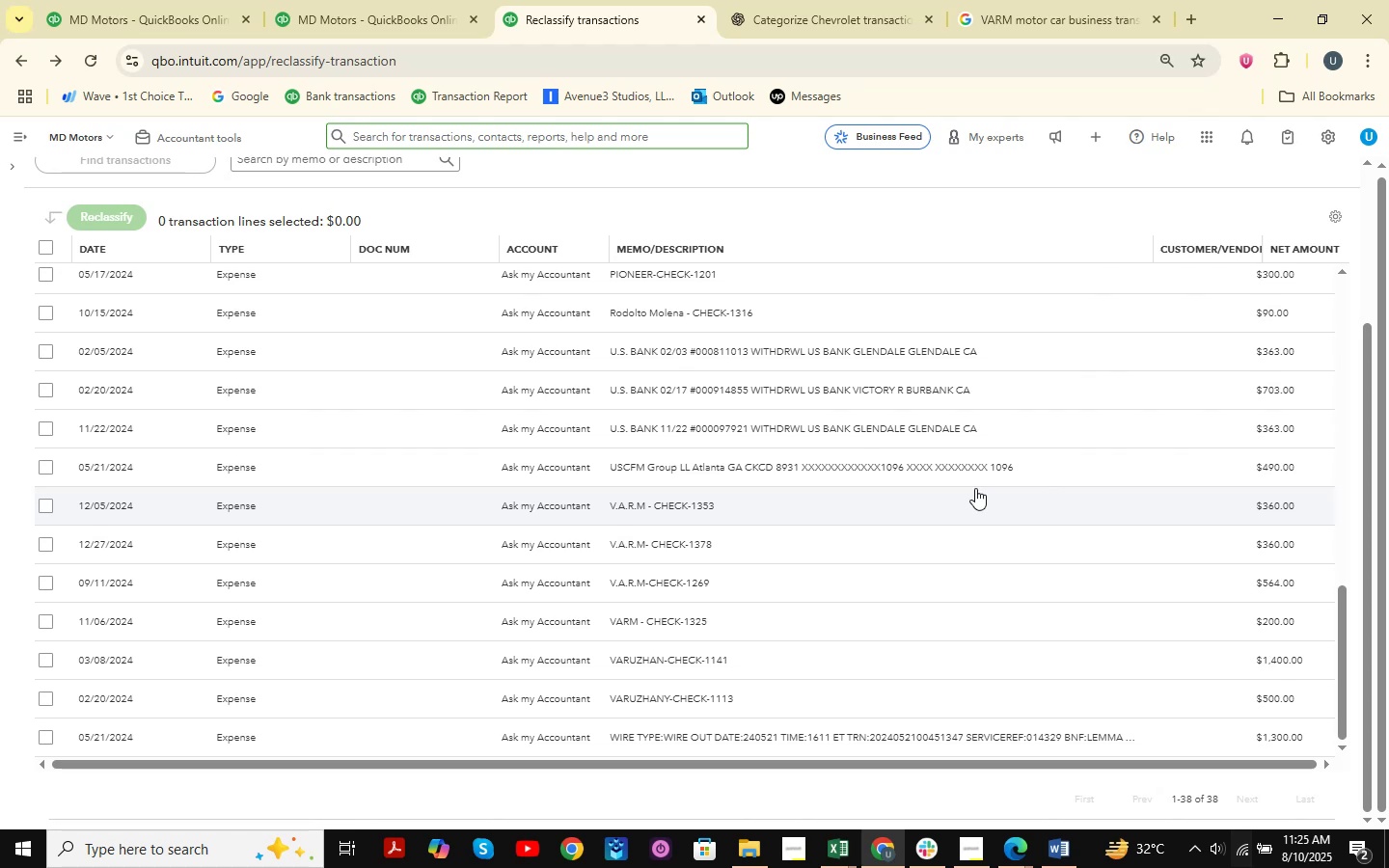 
scroll: coordinate [838, 538], scroll_direction: up, amount: 8.0
 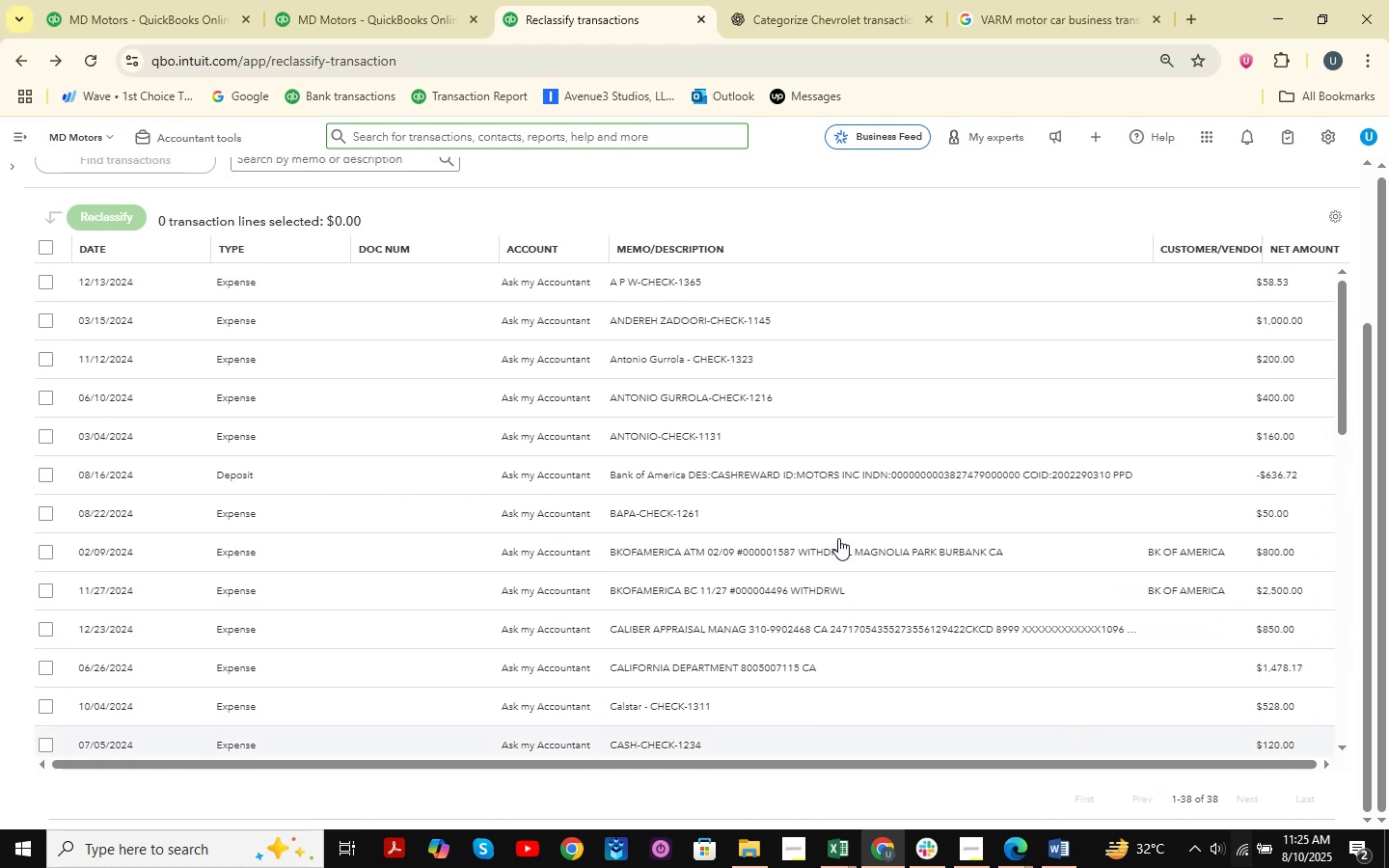 
scroll: coordinate [988, 719], scroll_direction: down, amount: 24.0
 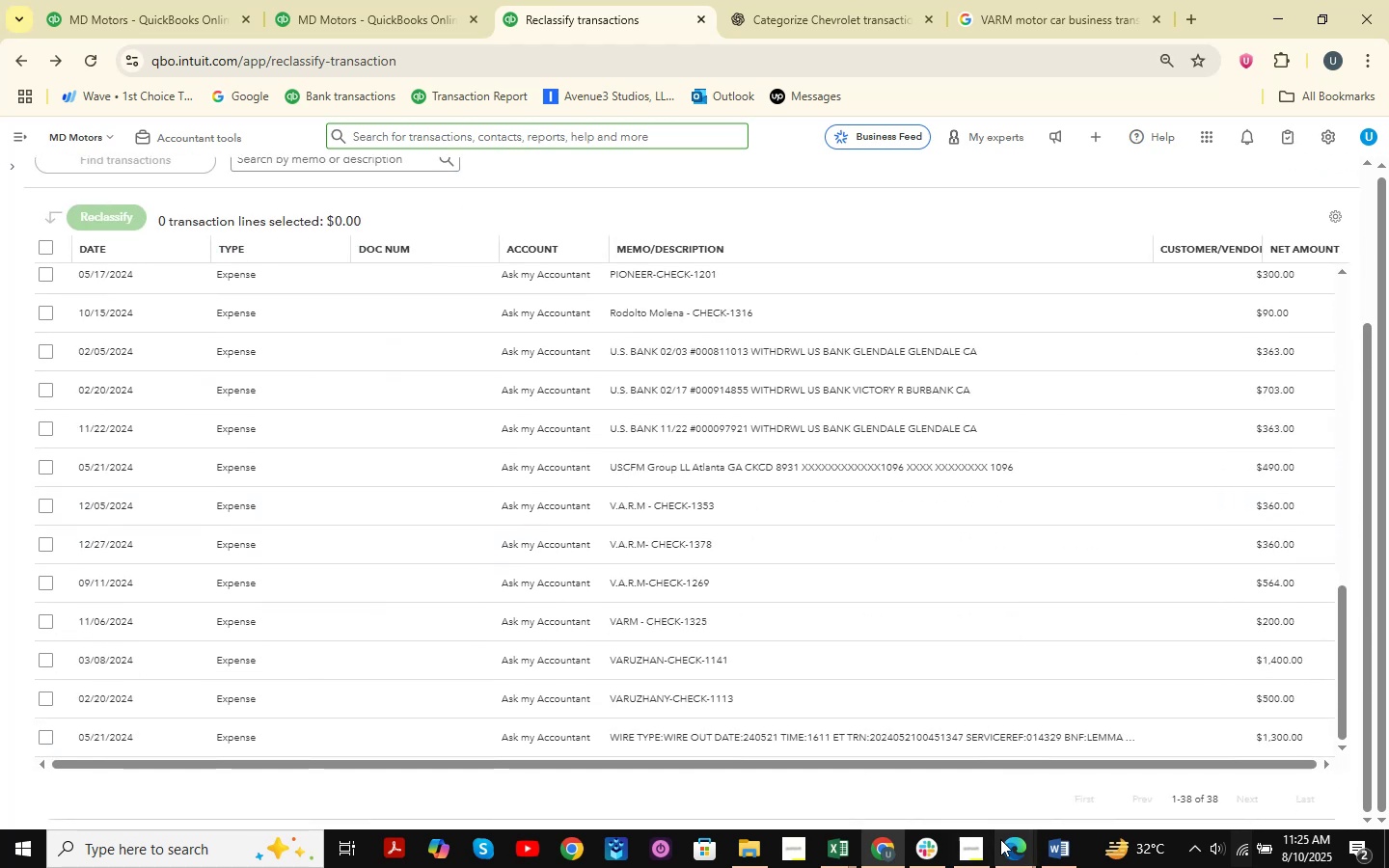 
left_click([1017, 846])
 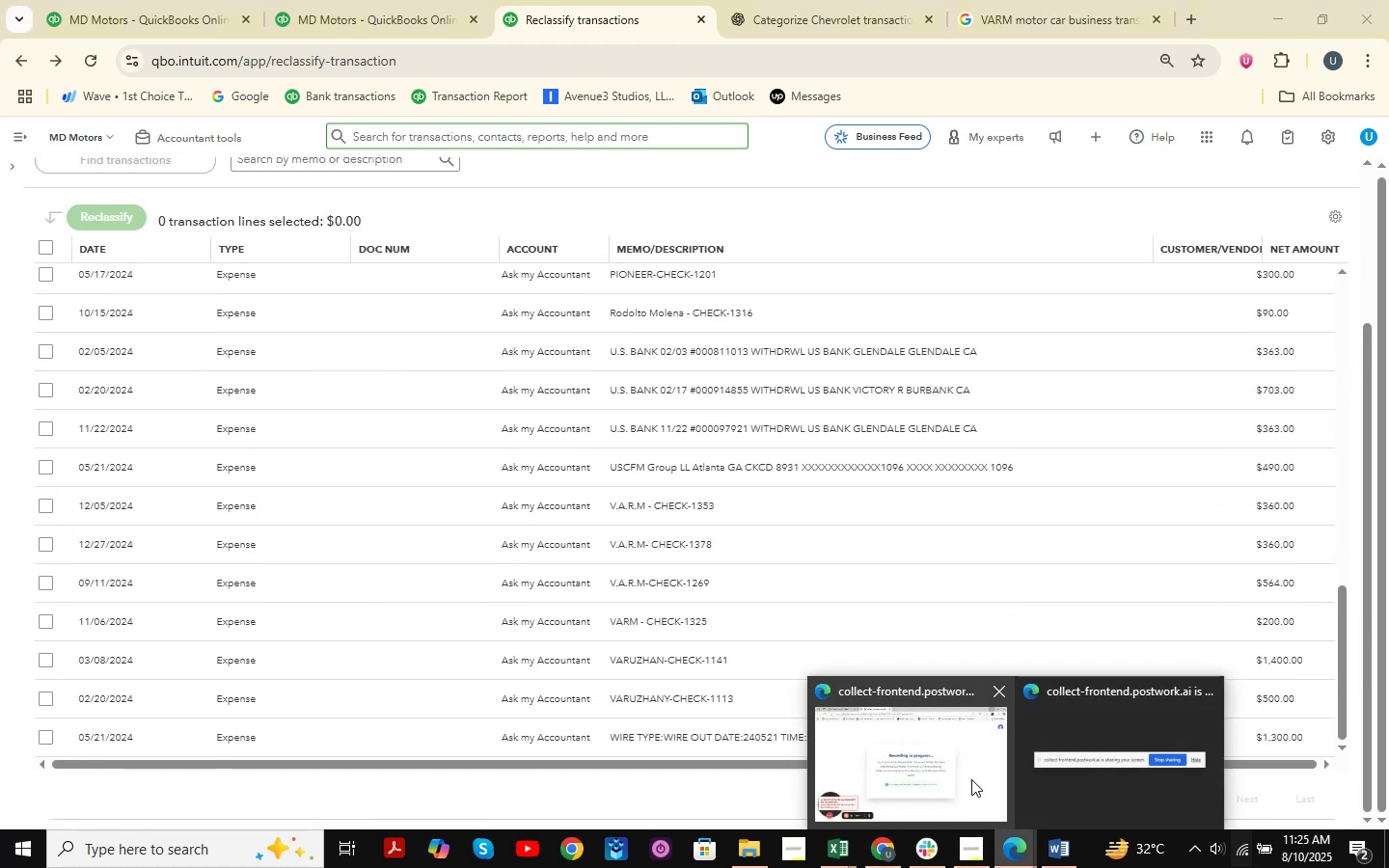 
left_click([969, 777])
 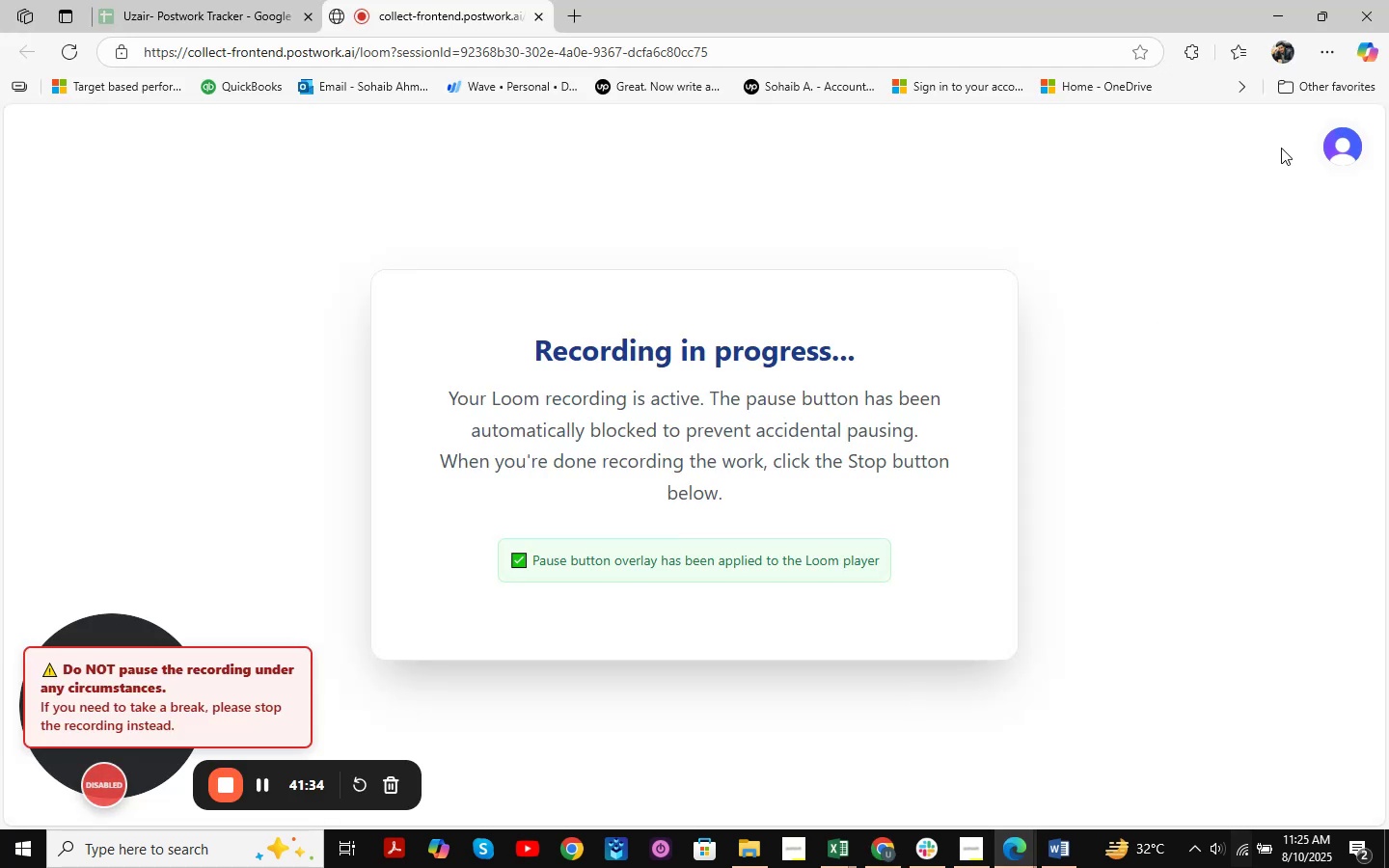 
left_click([1282, 14])
 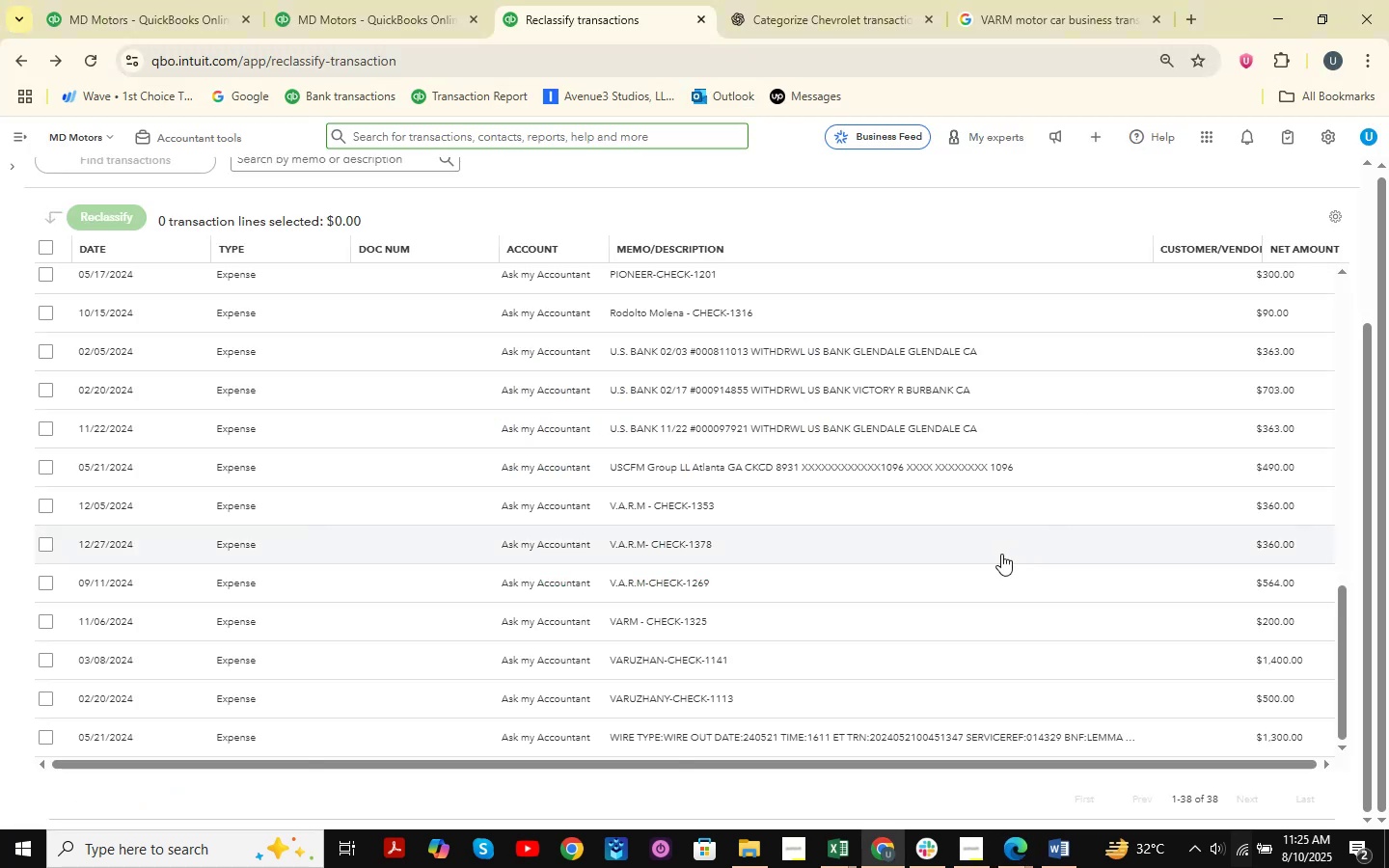 
scroll: coordinate [833, 525], scroll_direction: down, amount: 5.0
 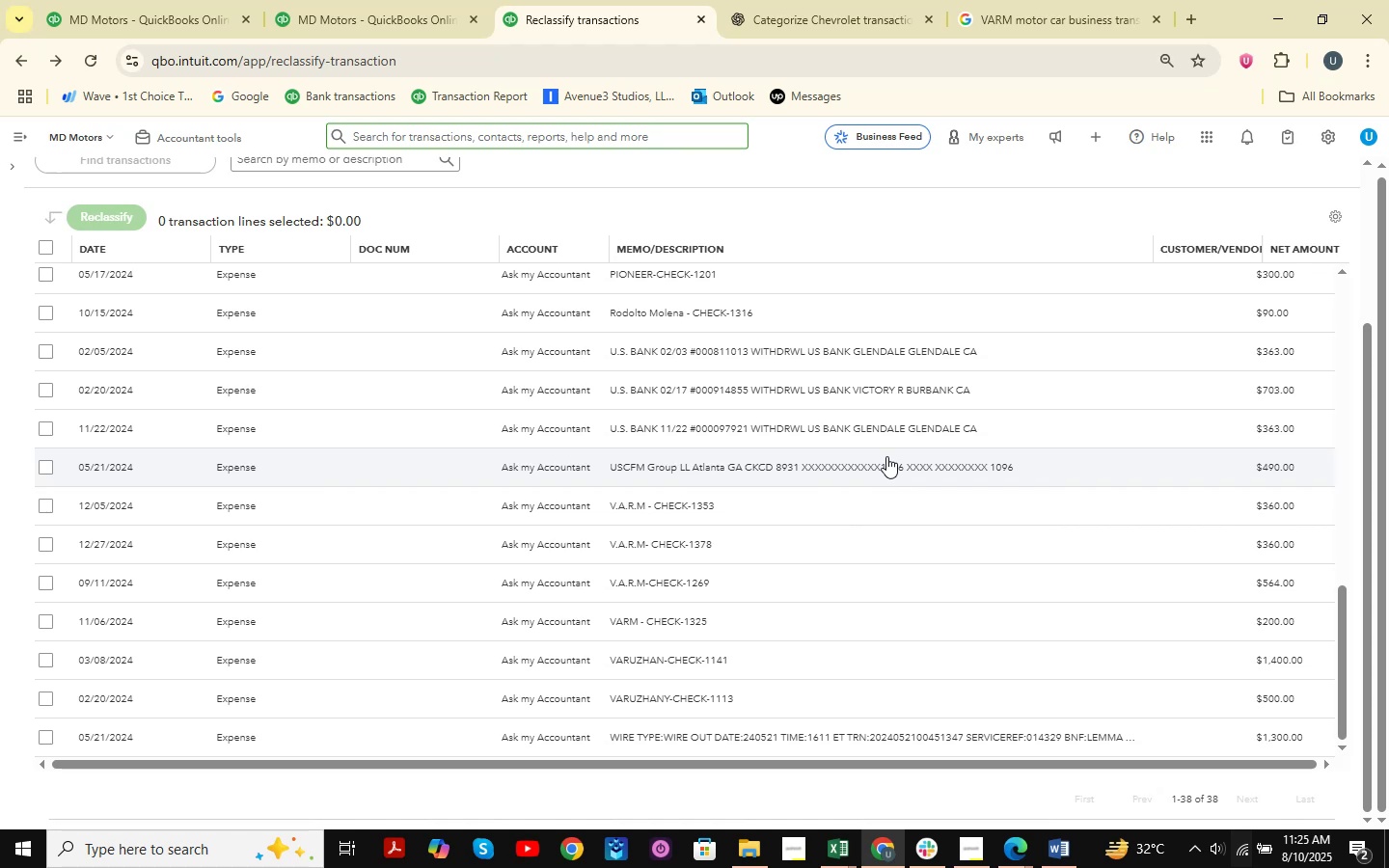 
wait(10.55)
 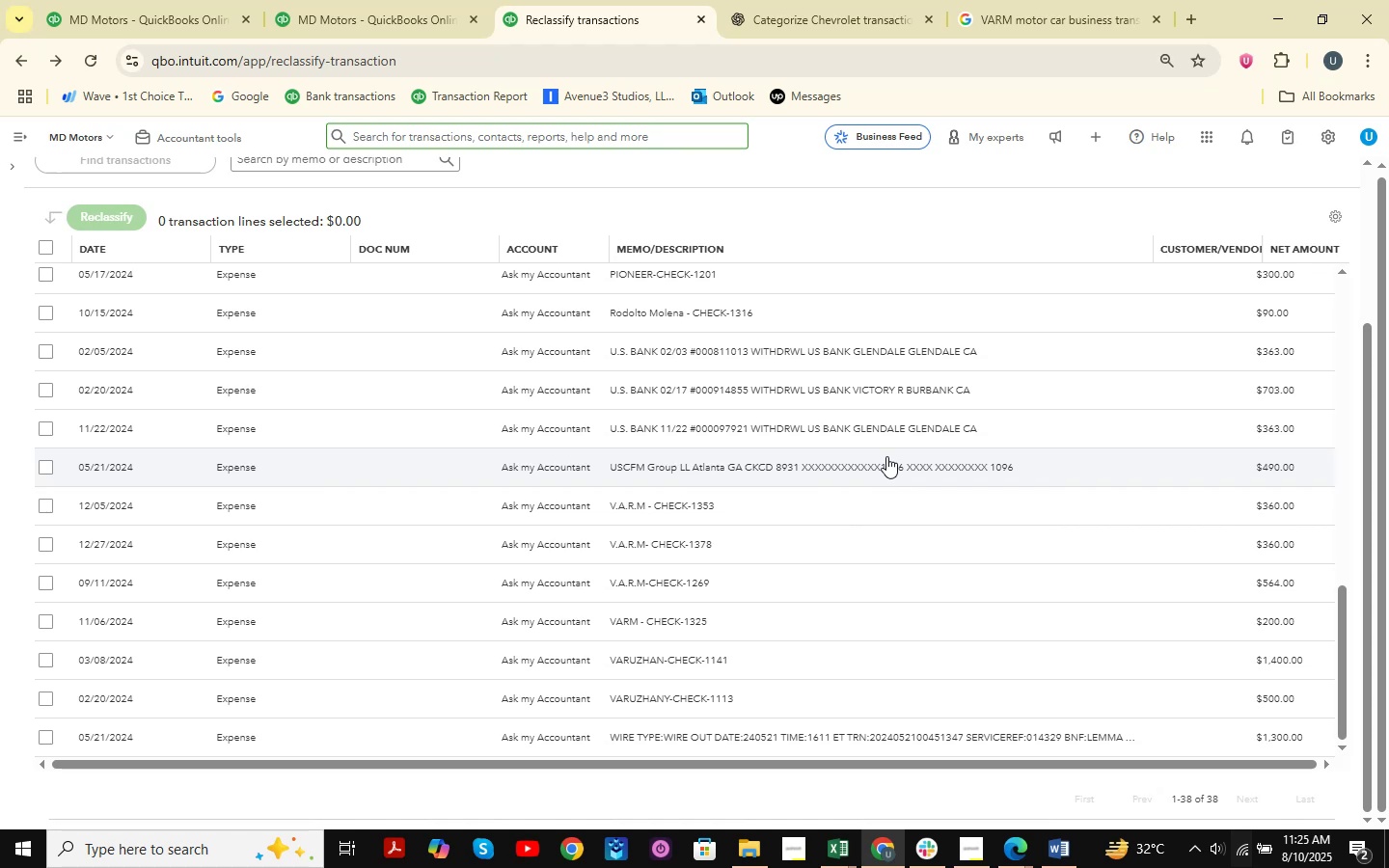 
scroll: coordinate [886, 456], scroll_direction: down, amount: 2.0
 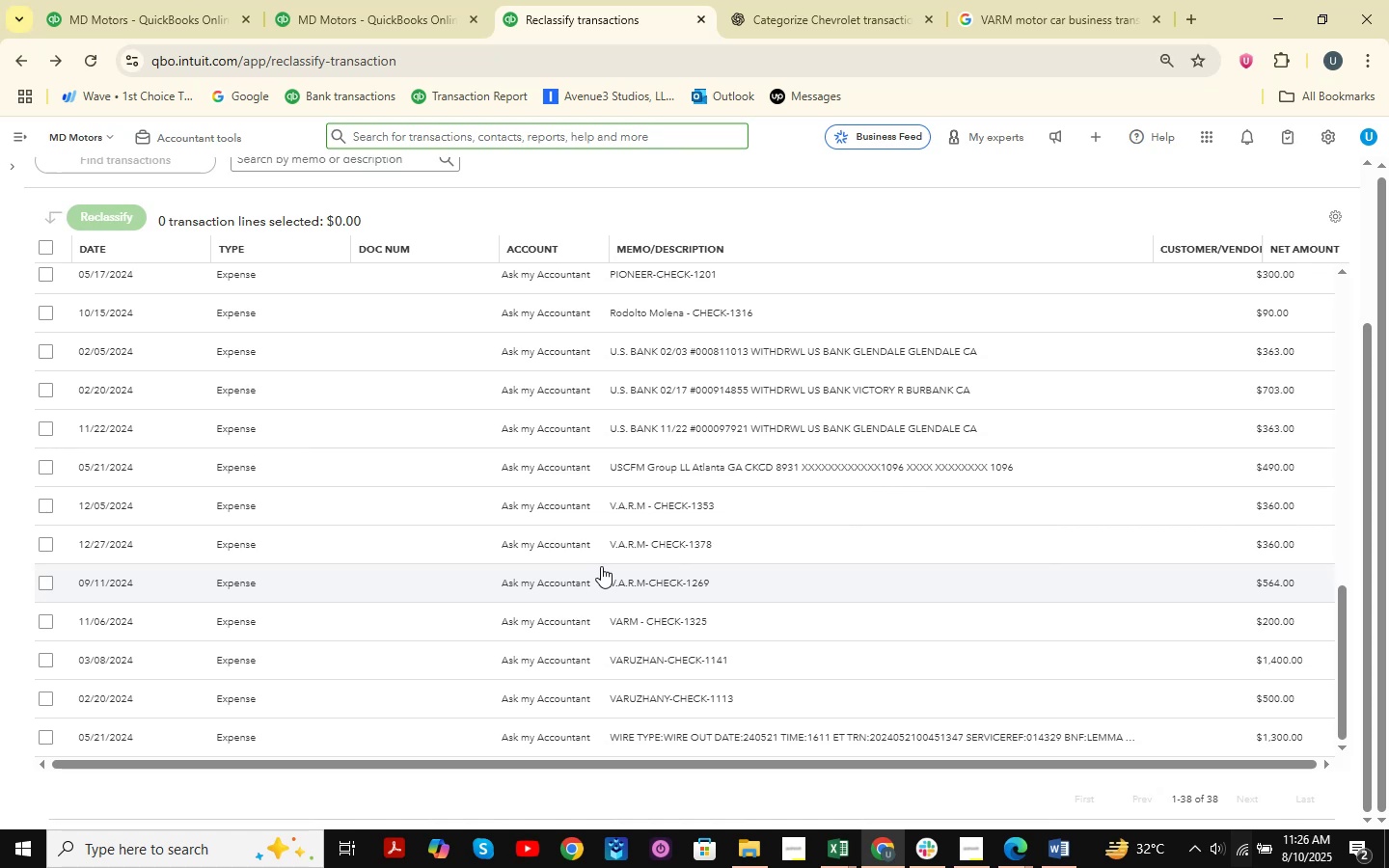 
wait(19.19)
 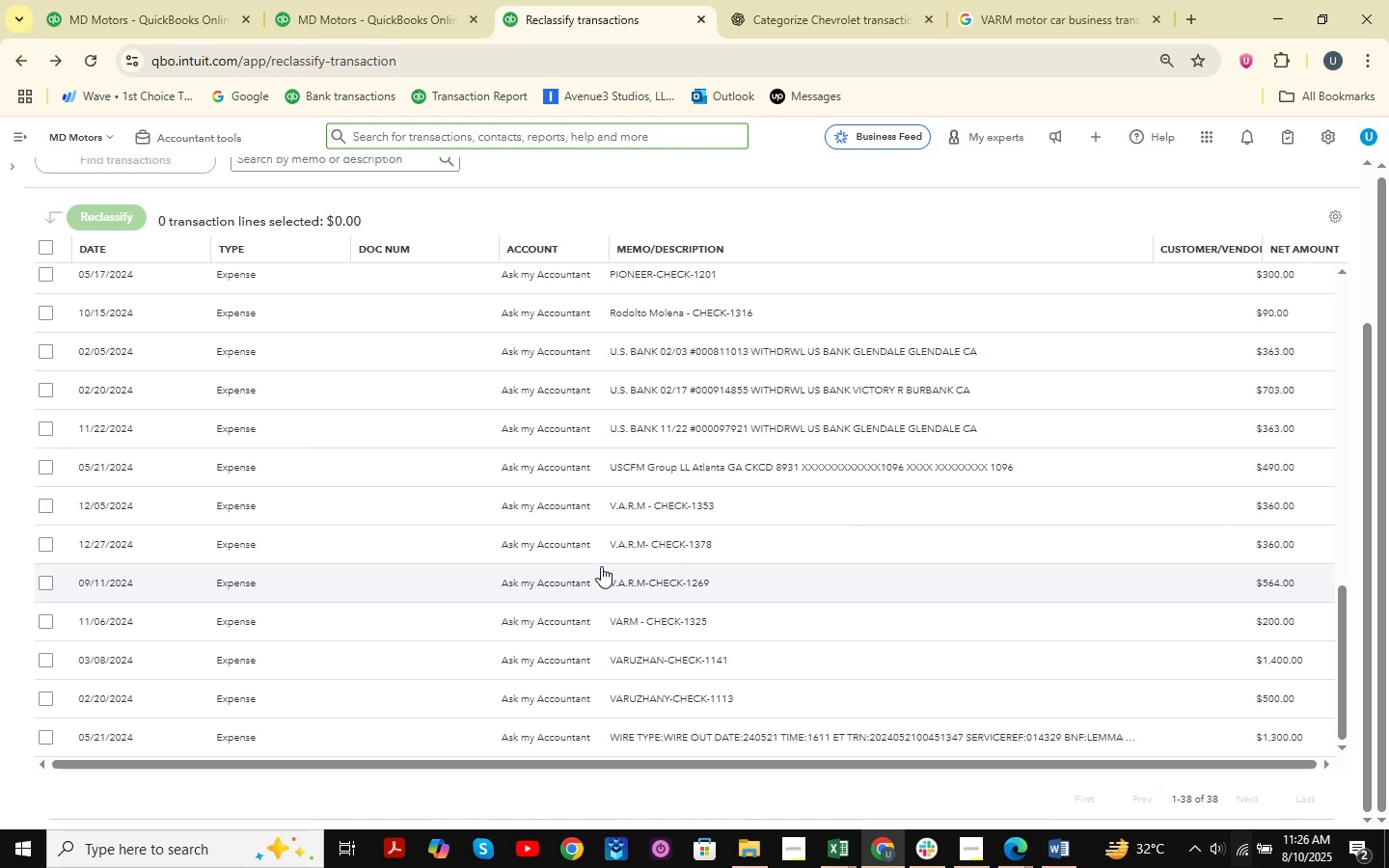 
left_click([49, 502])
 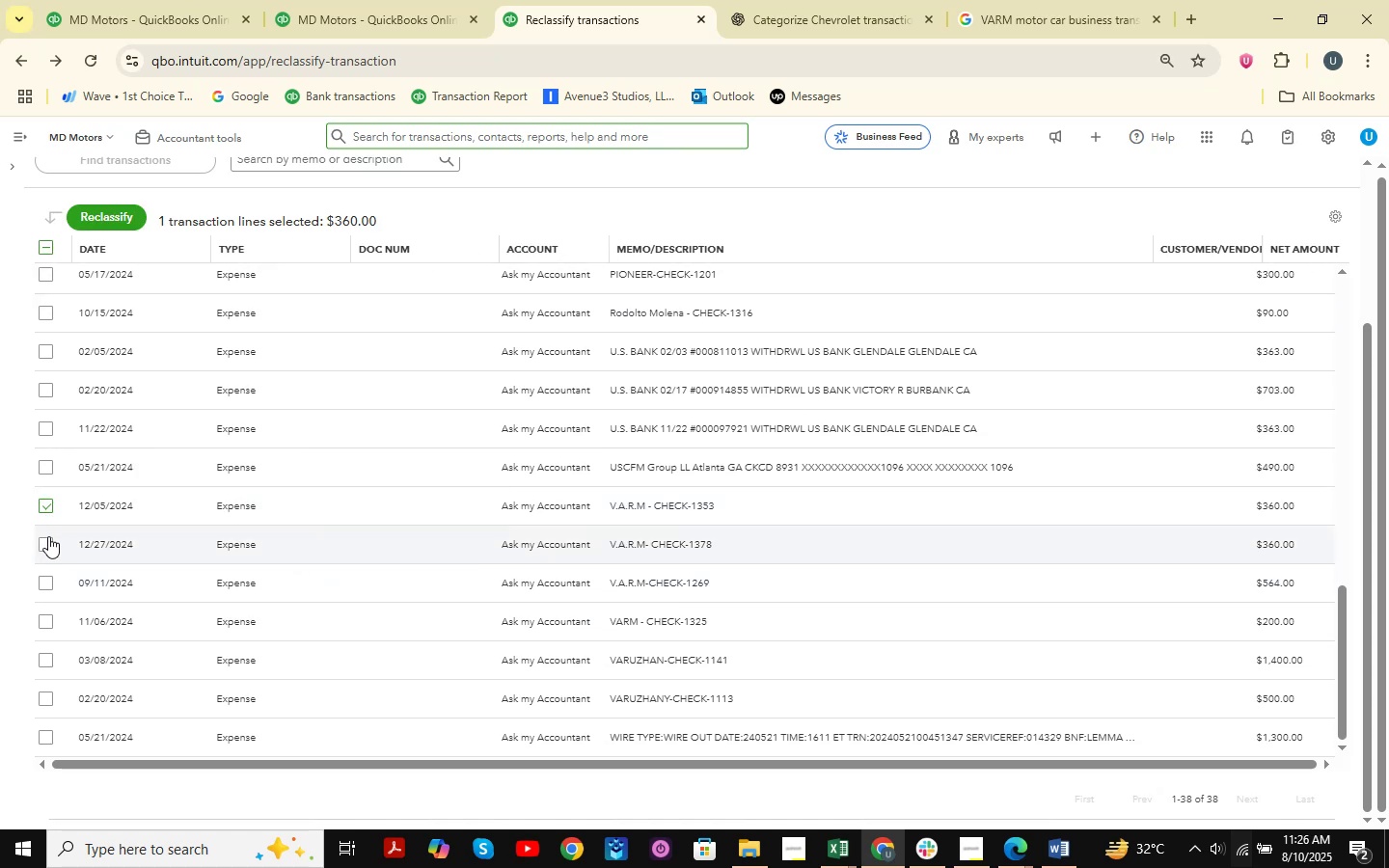 
left_click([49, 539])
 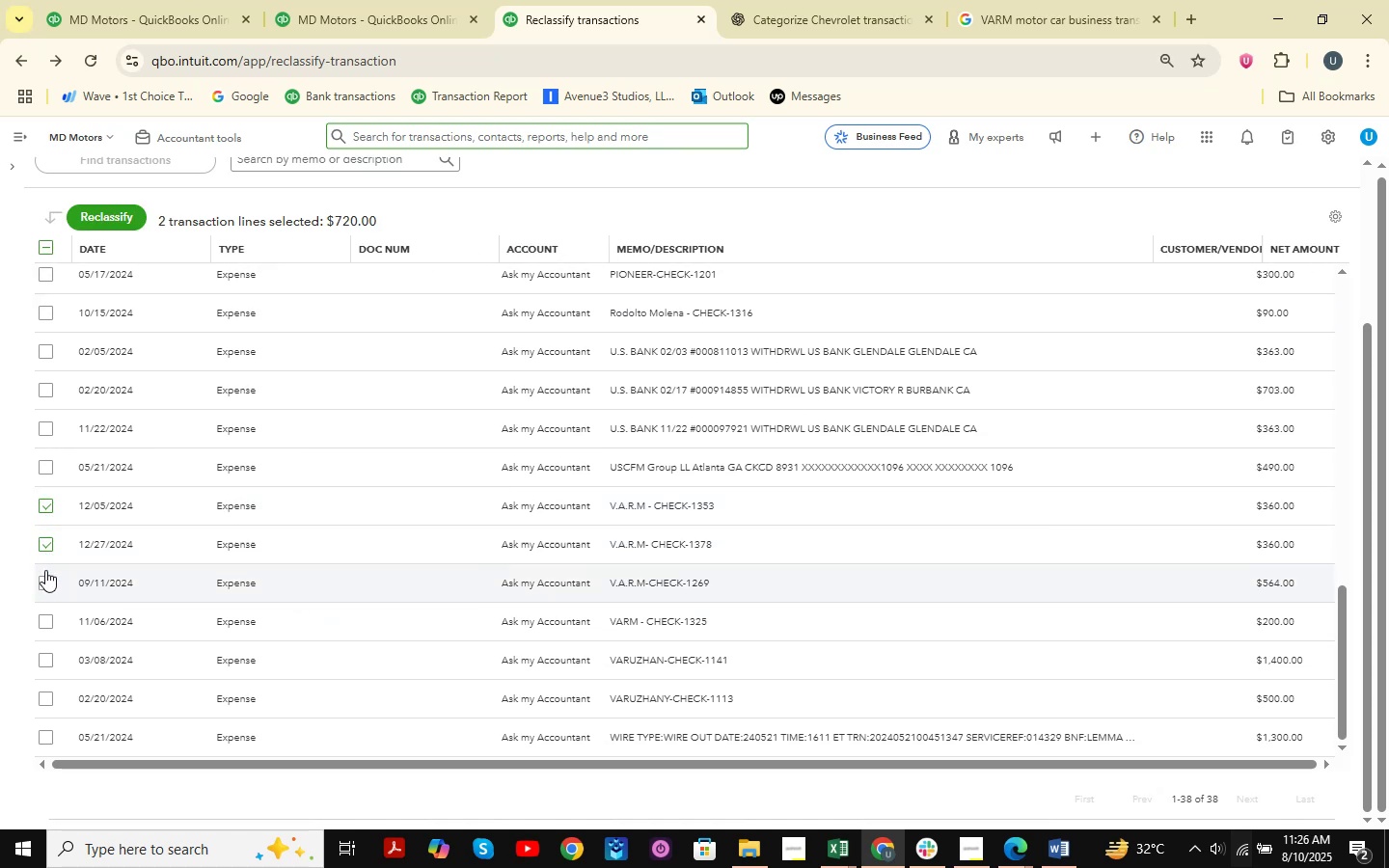 
left_click([45, 581])
 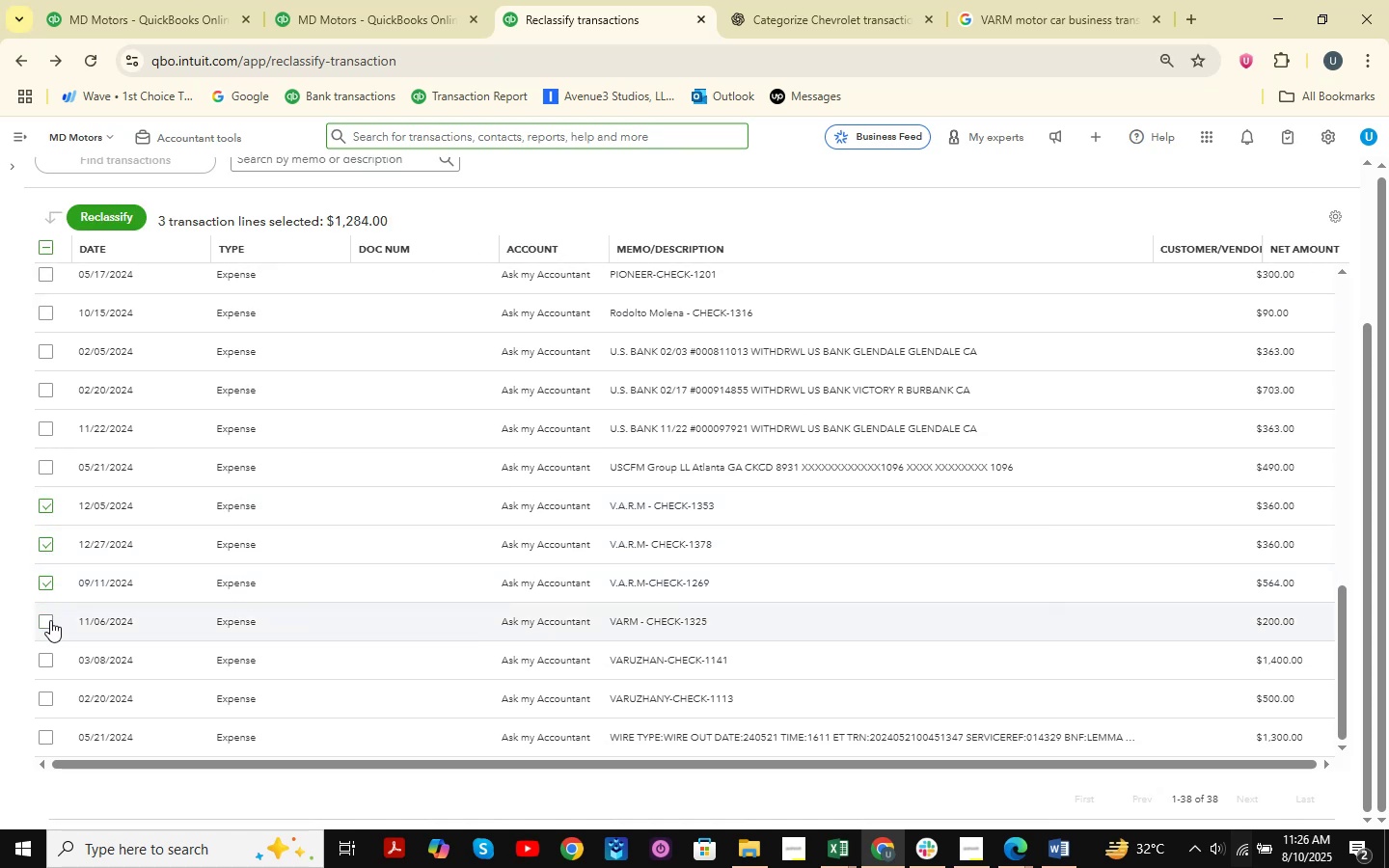 
left_click([50, 620])
 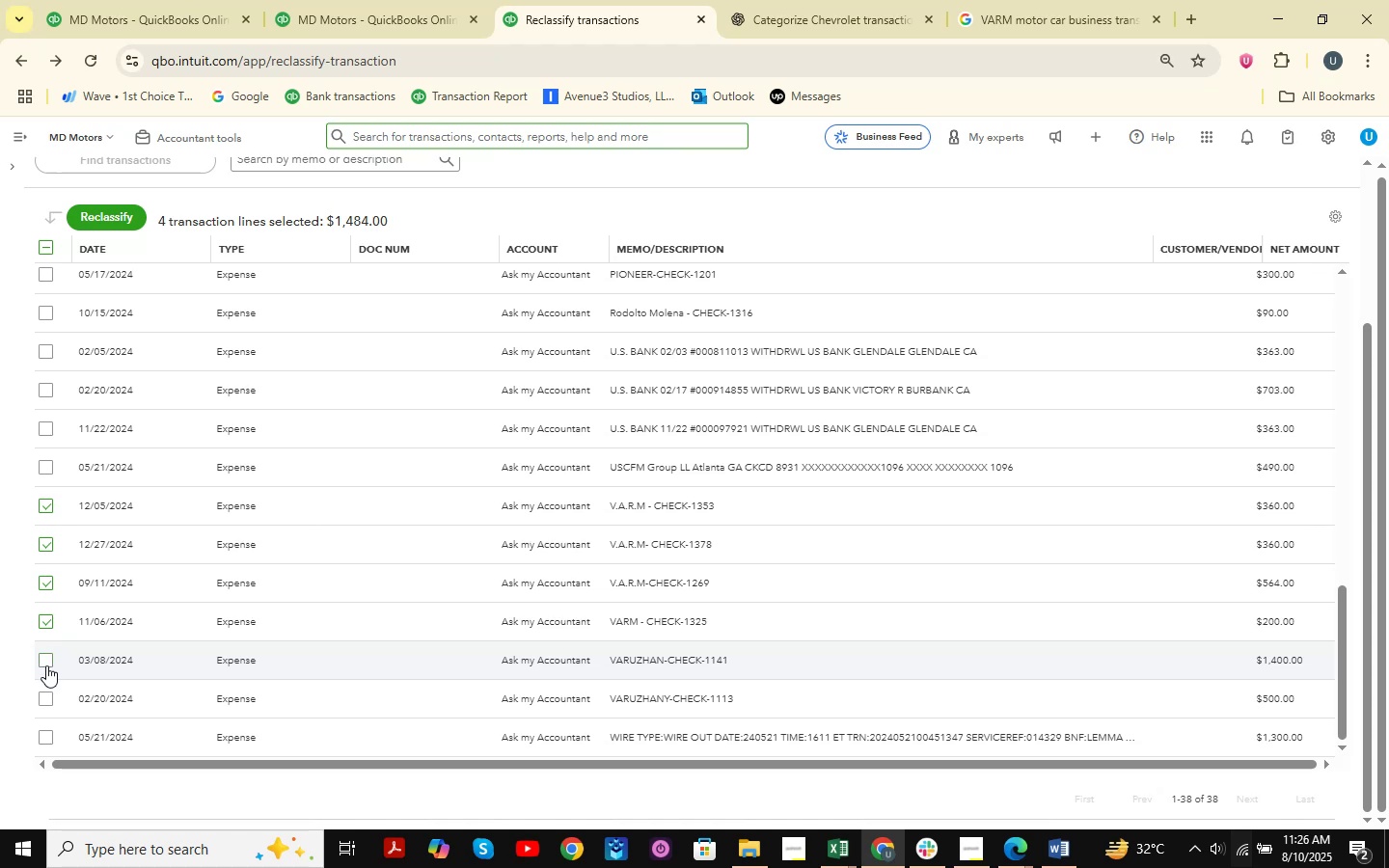 
double_click([49, 695])
 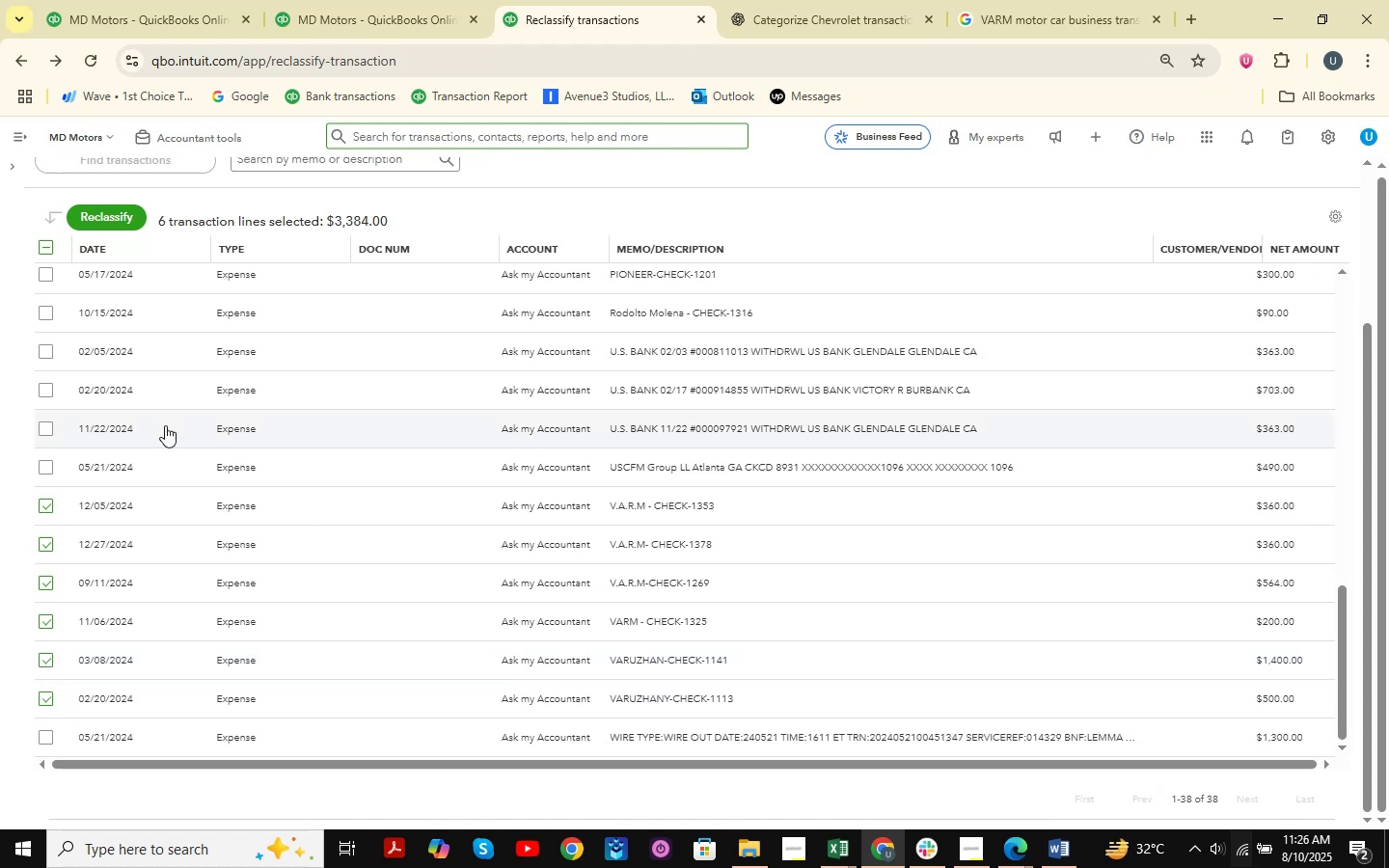 
left_click([116, 210])
 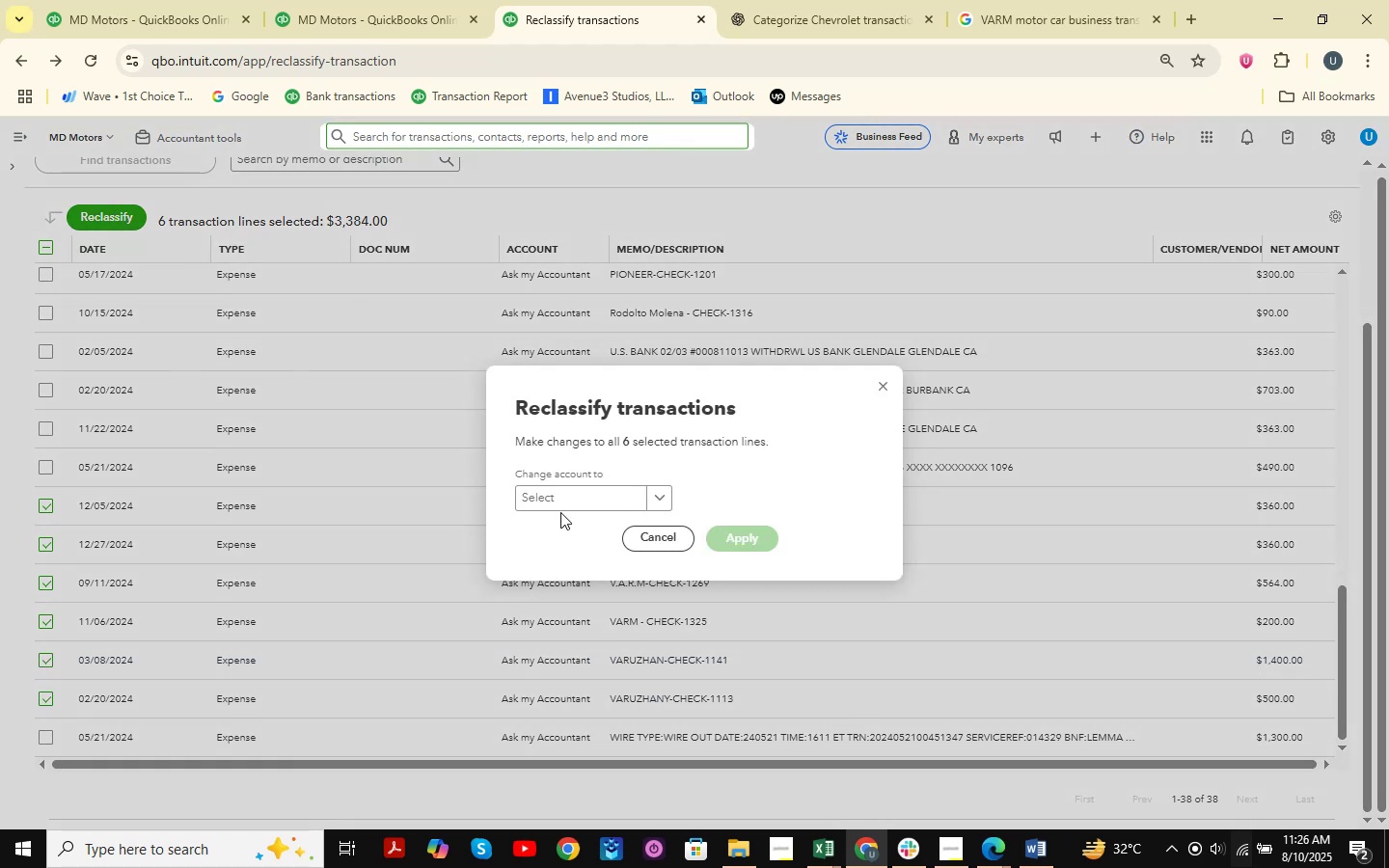 
double_click([578, 501])
 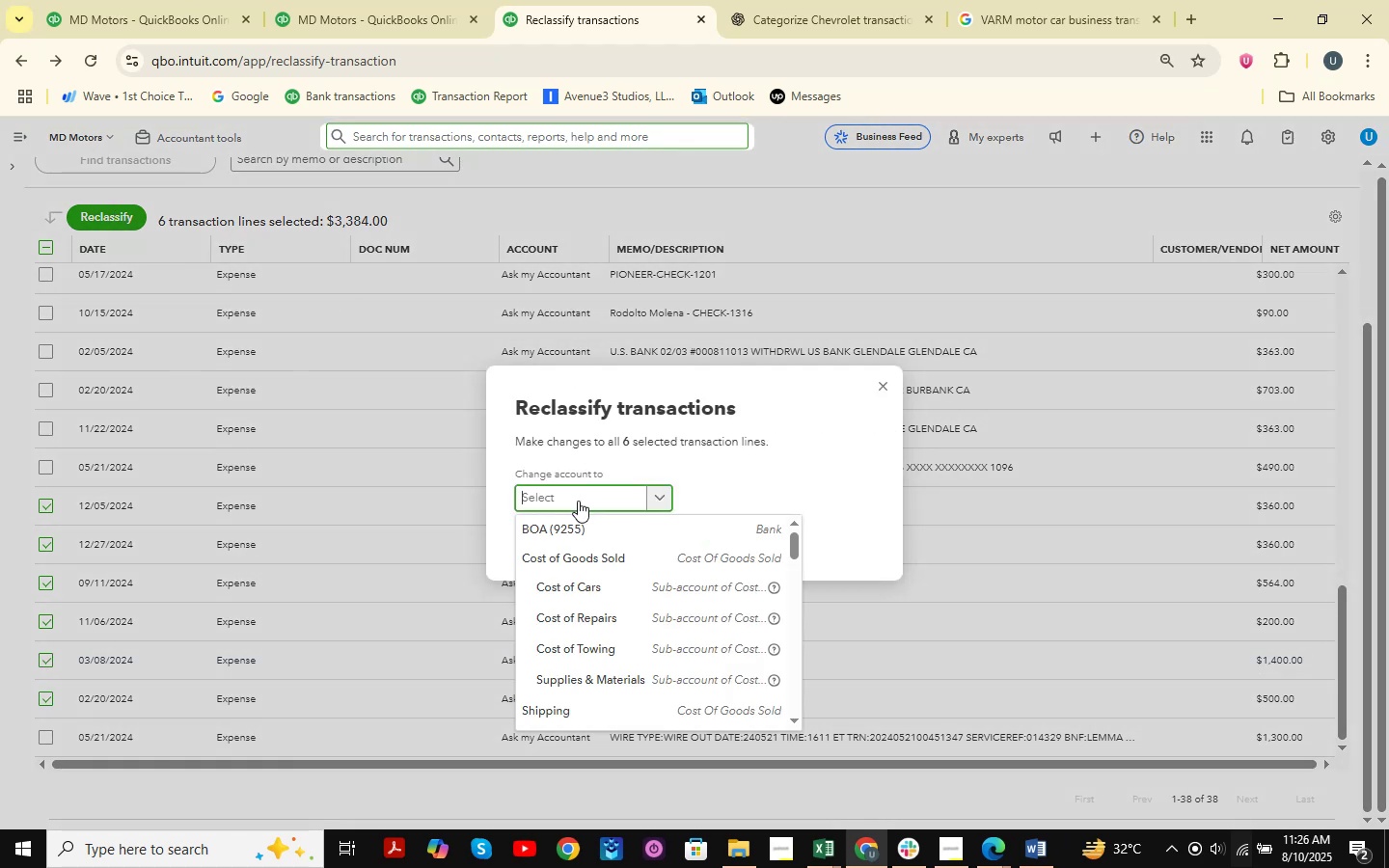 
type(supplies )
 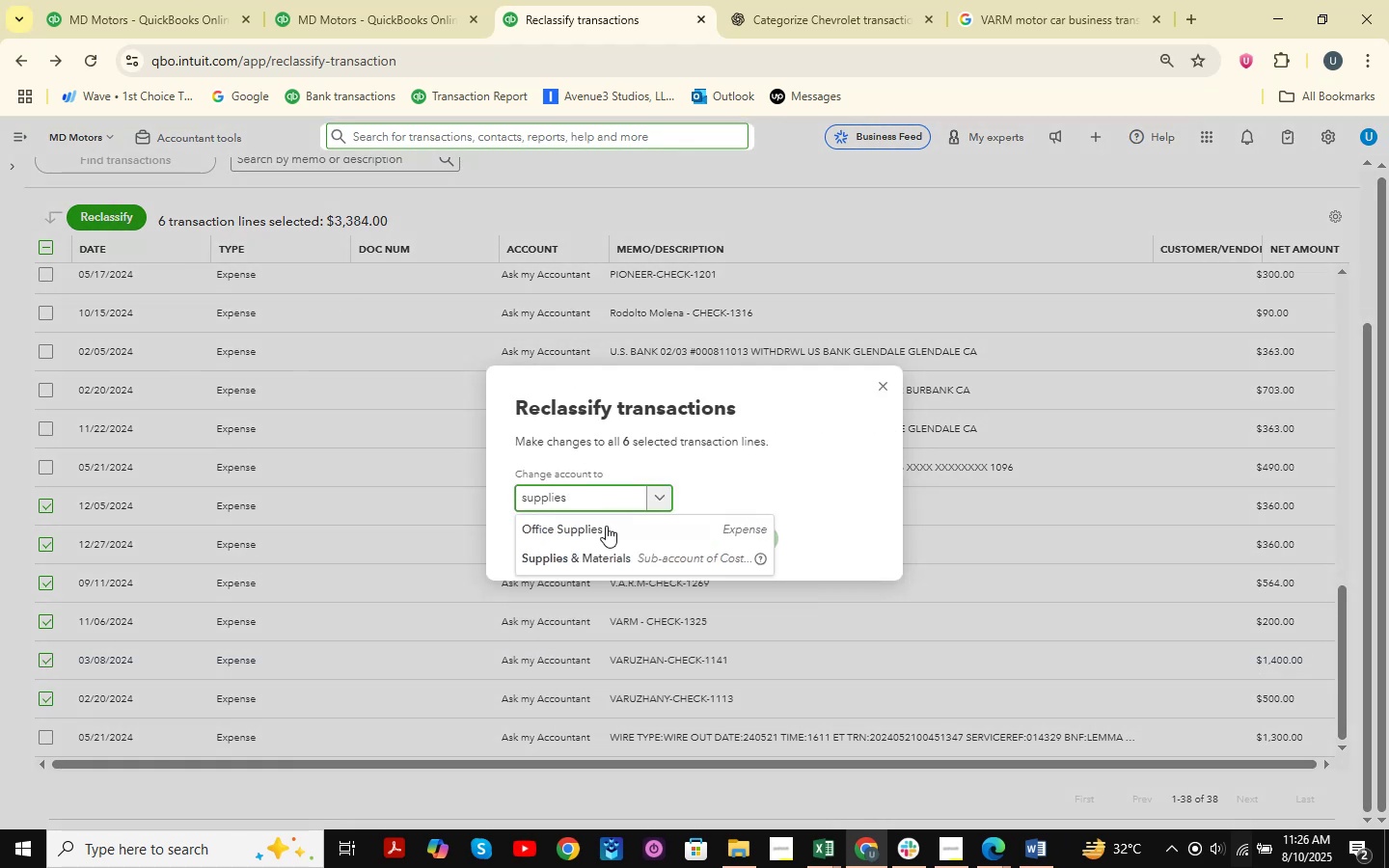 
left_click([600, 561])
 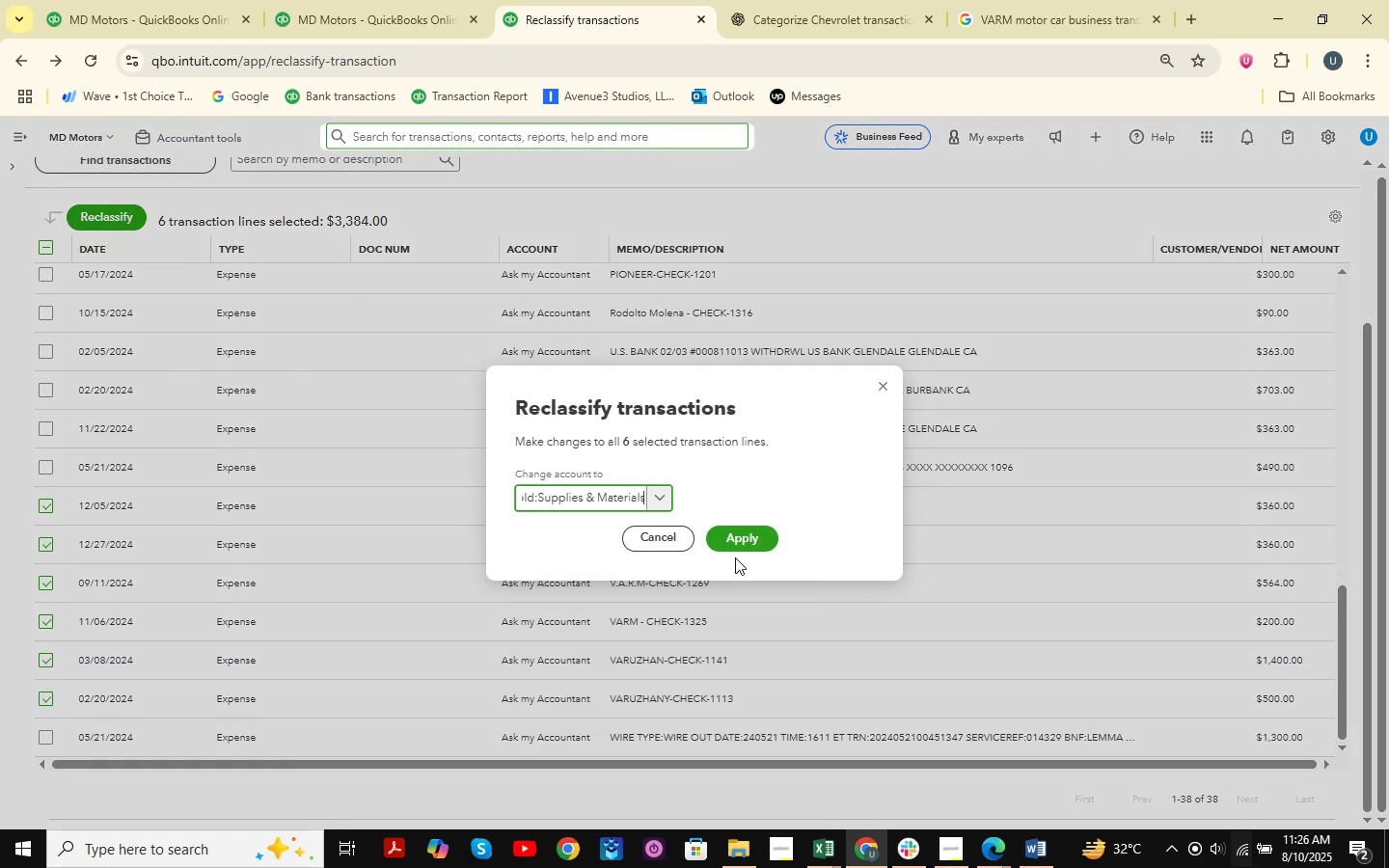 
left_click([743, 541])
 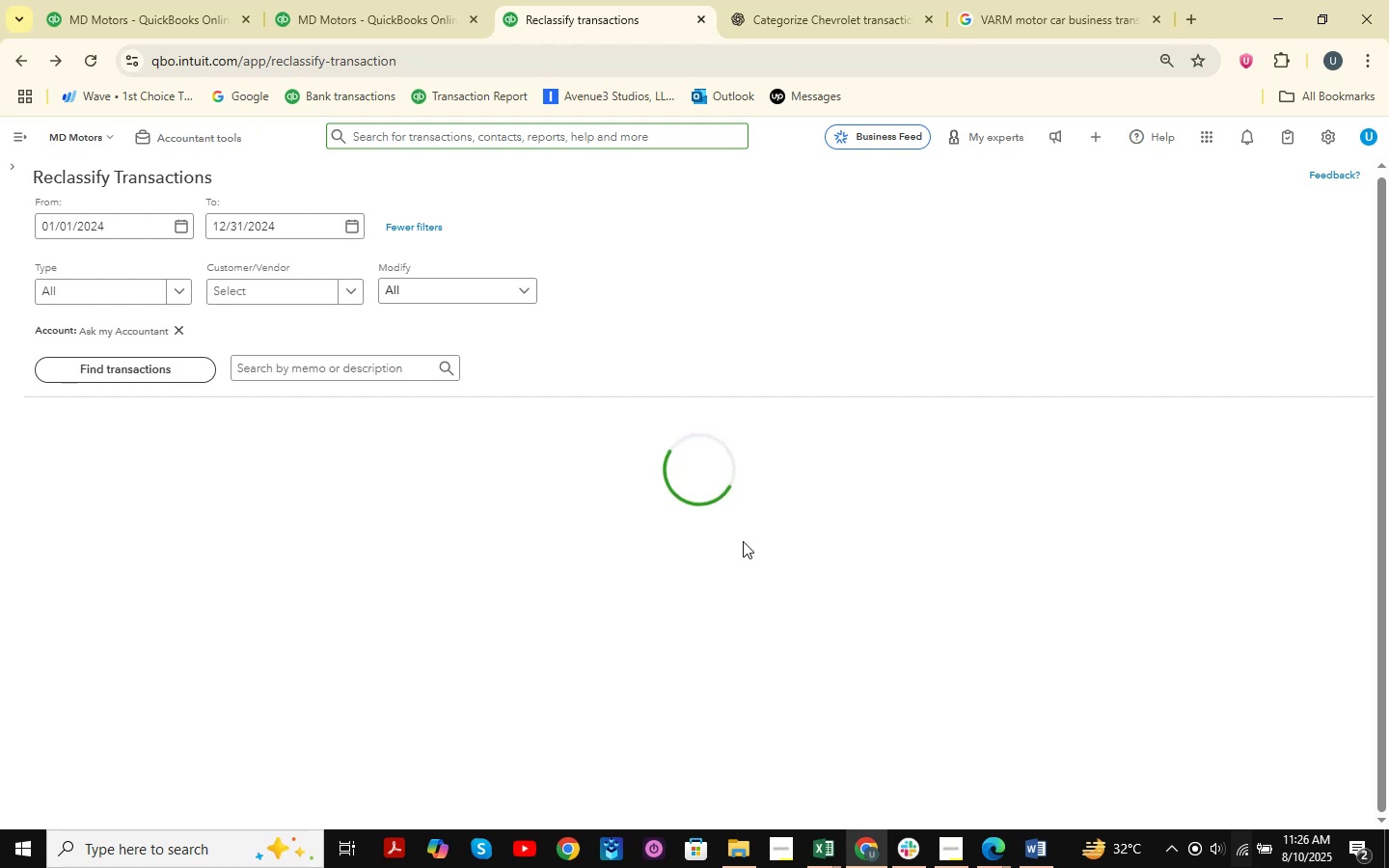 
scroll: coordinate [828, 538], scroll_direction: down, amount: 20.0
 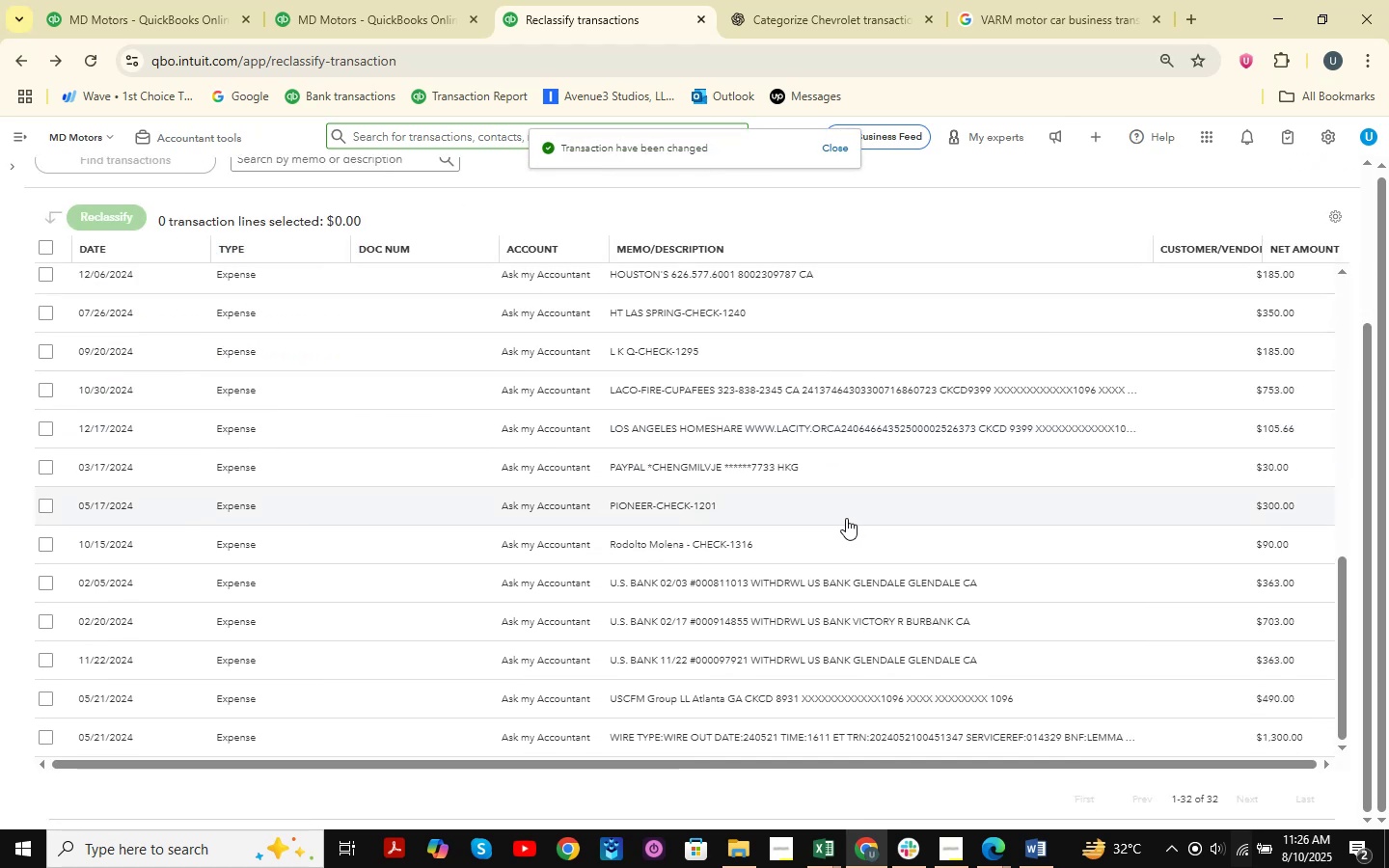 
scroll: coordinate [846, 518], scroll_direction: up, amount: 12.0
 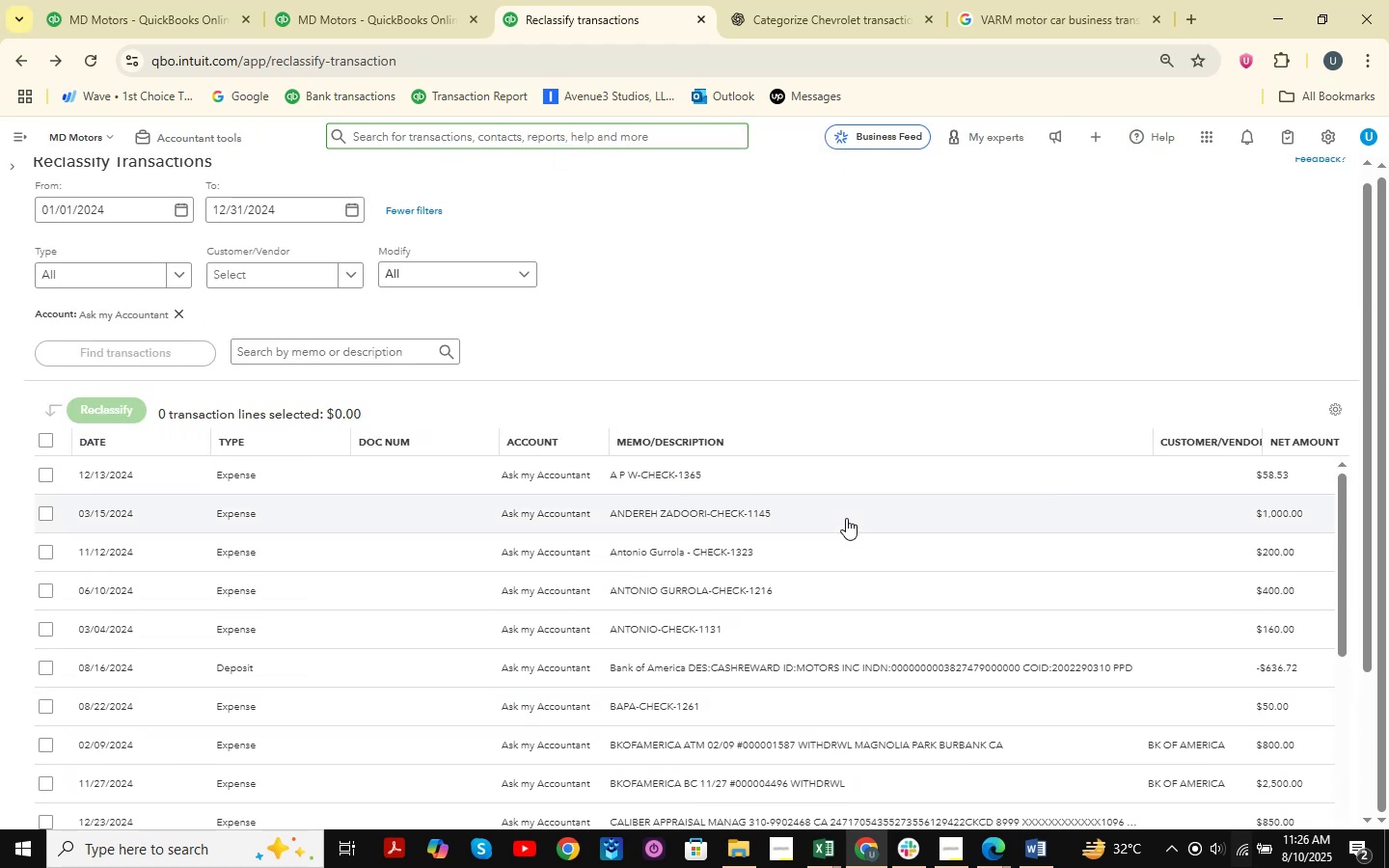 
scroll: coordinate [850, 580], scroll_direction: down, amount: 26.0
 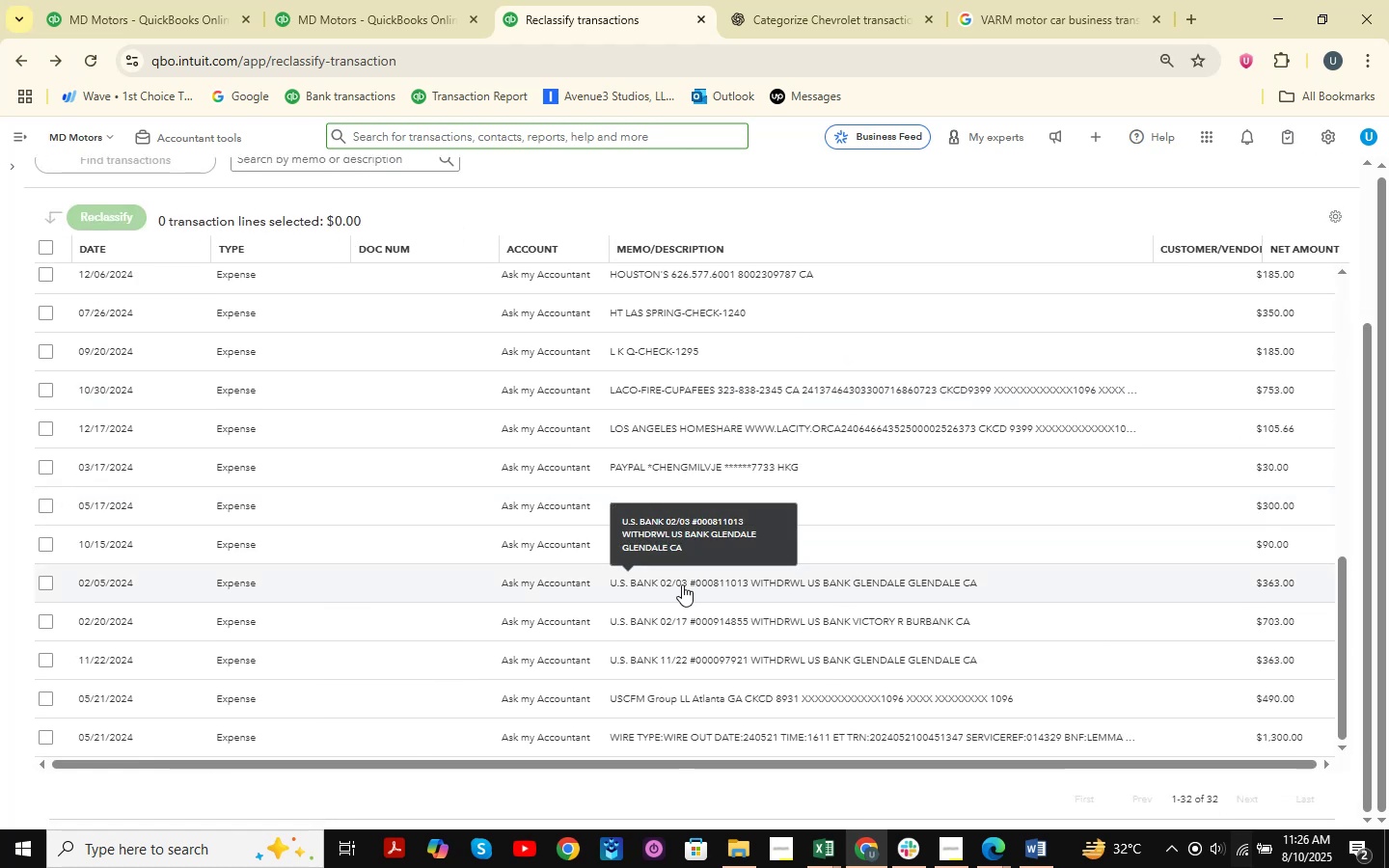 
wait(7.52)
 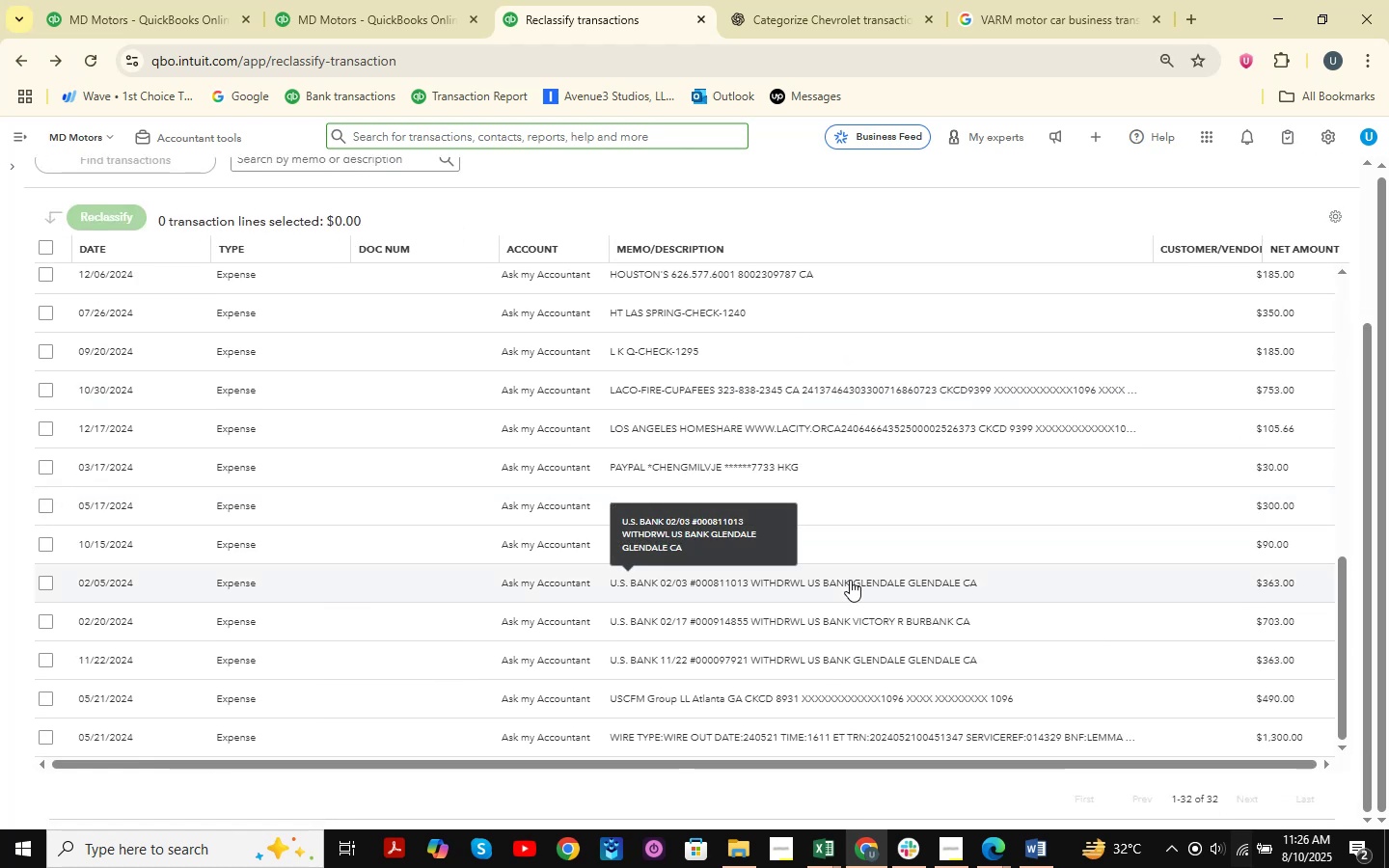 
left_click([41, 583])
 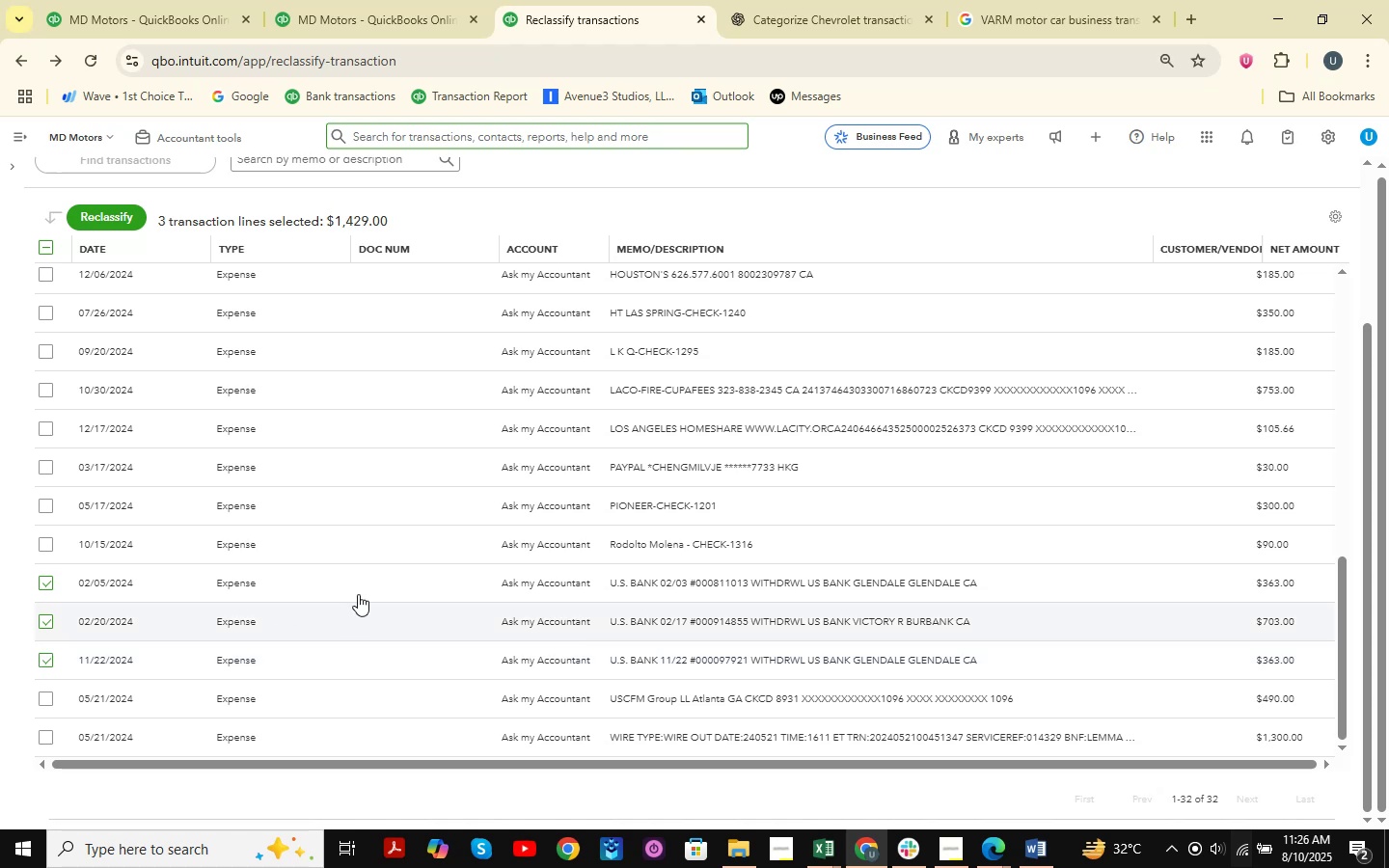 
left_click([125, 216])
 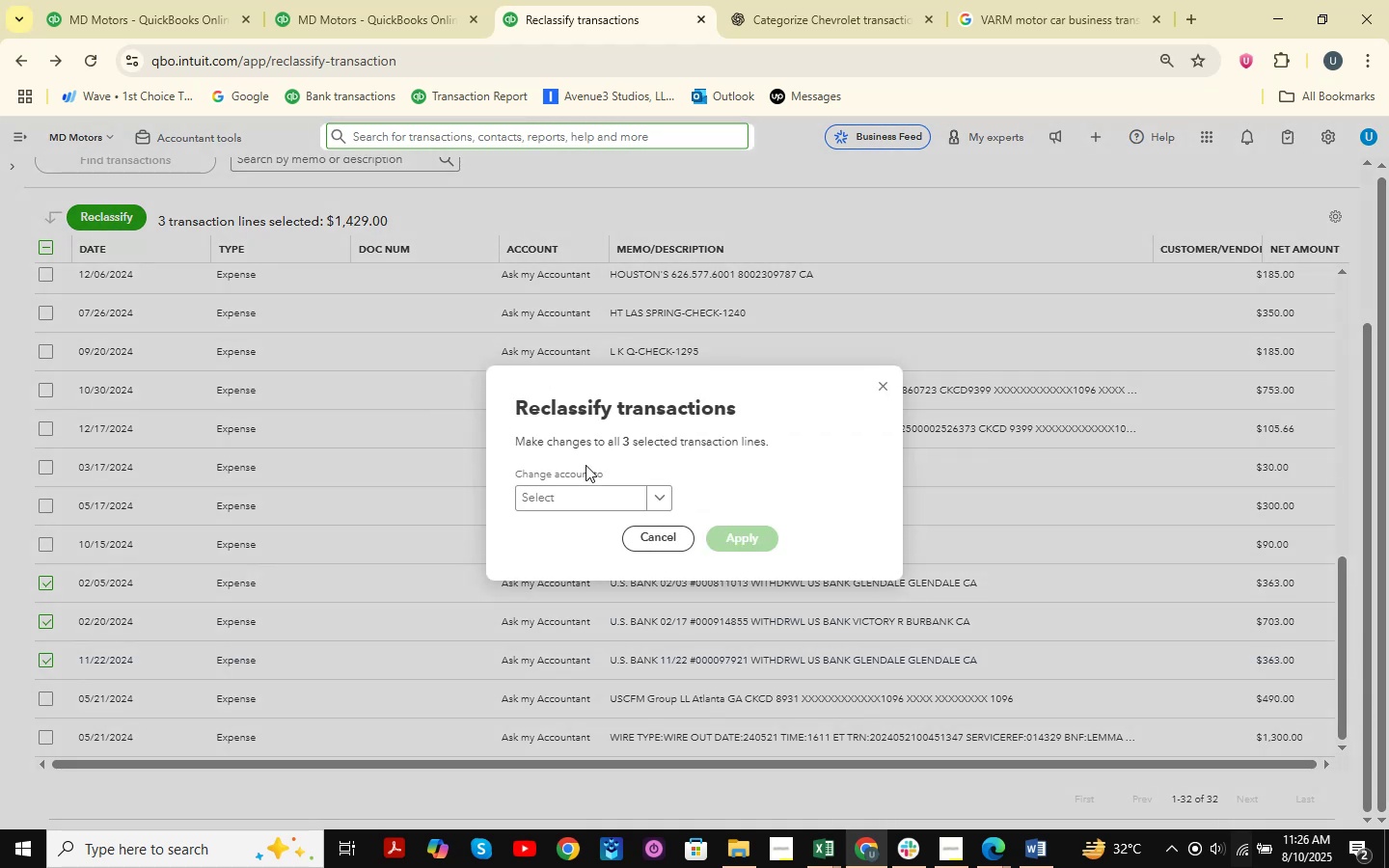 
left_click([574, 501])
 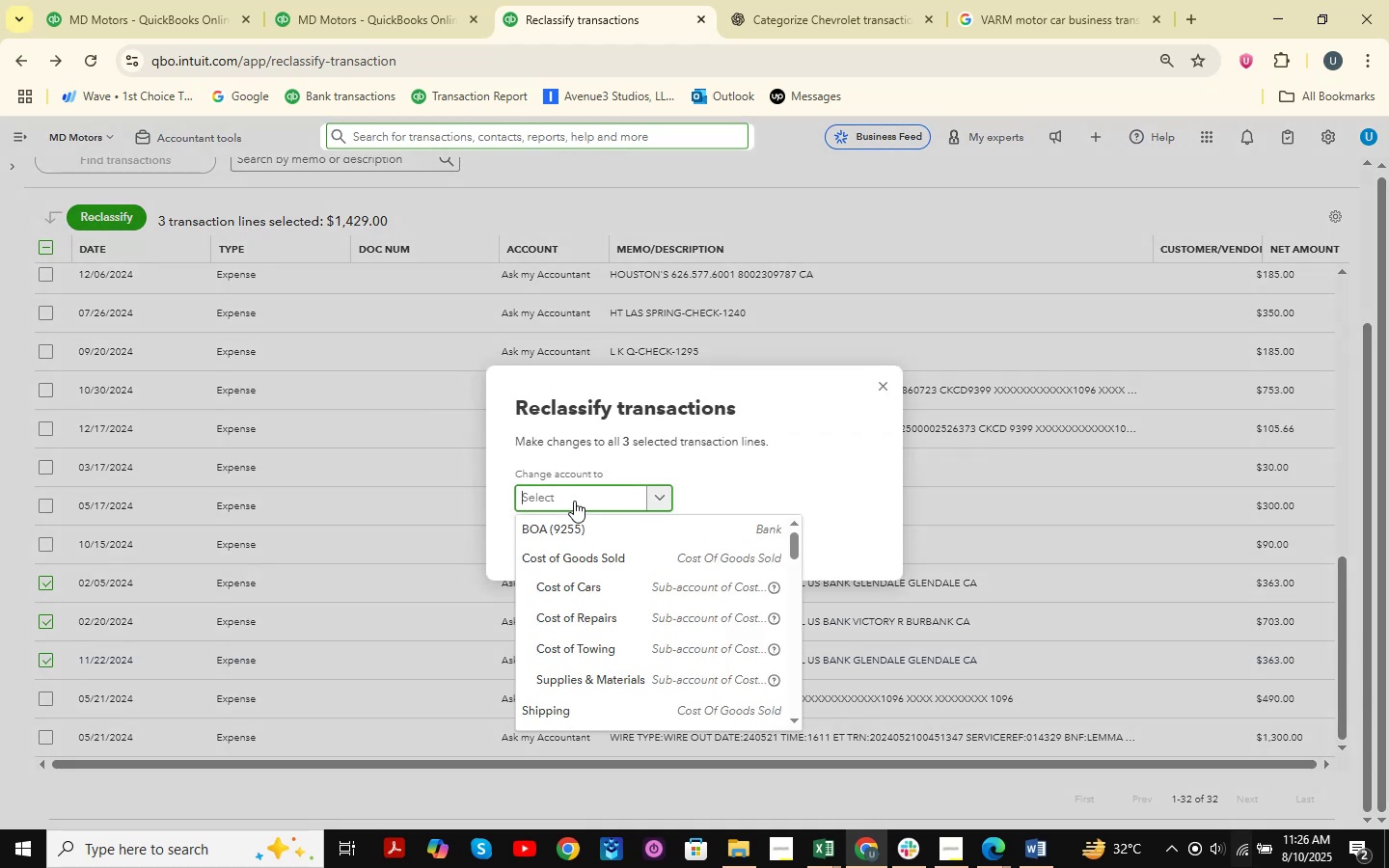 
type(owner )
 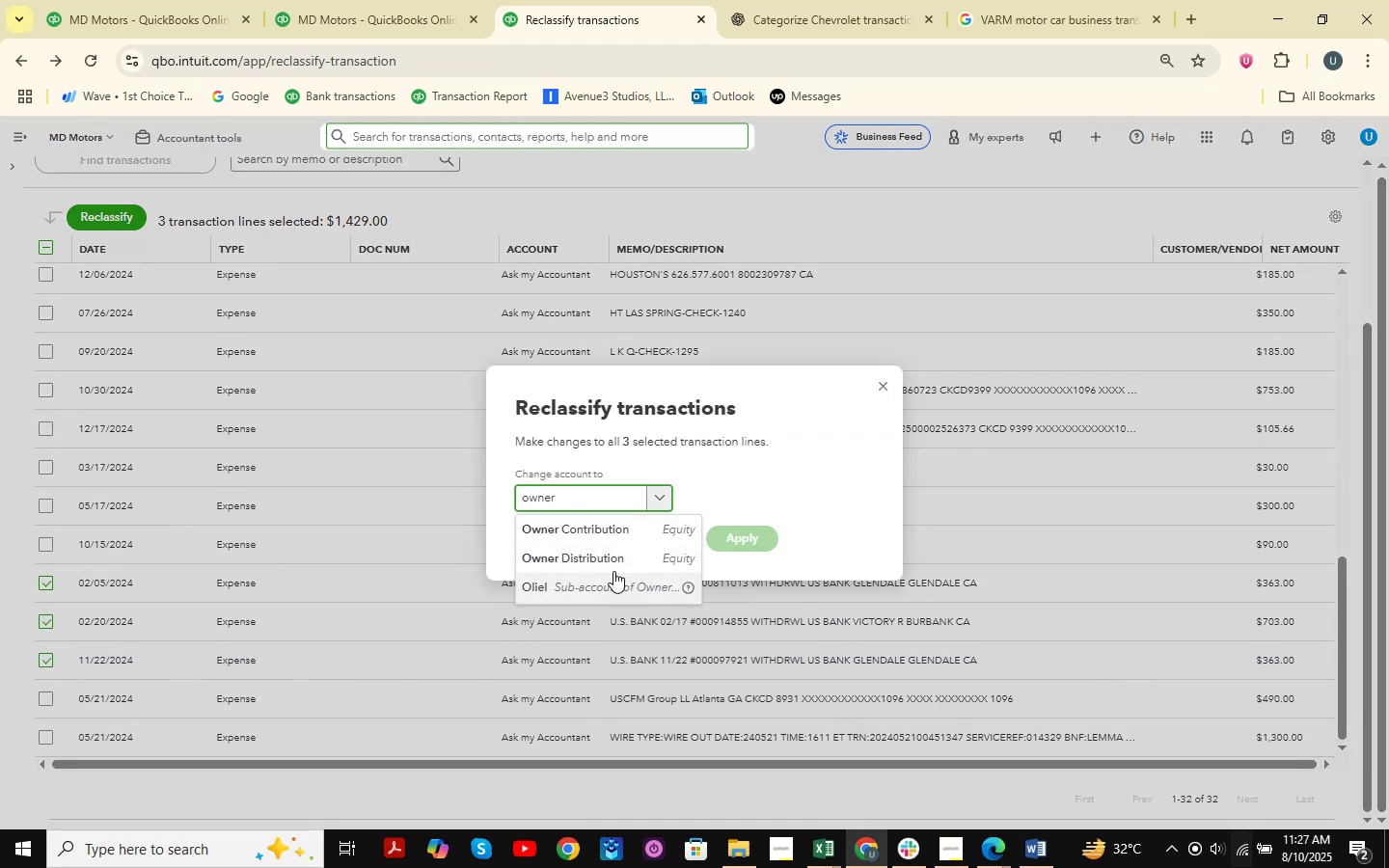 
left_click([607, 554])
 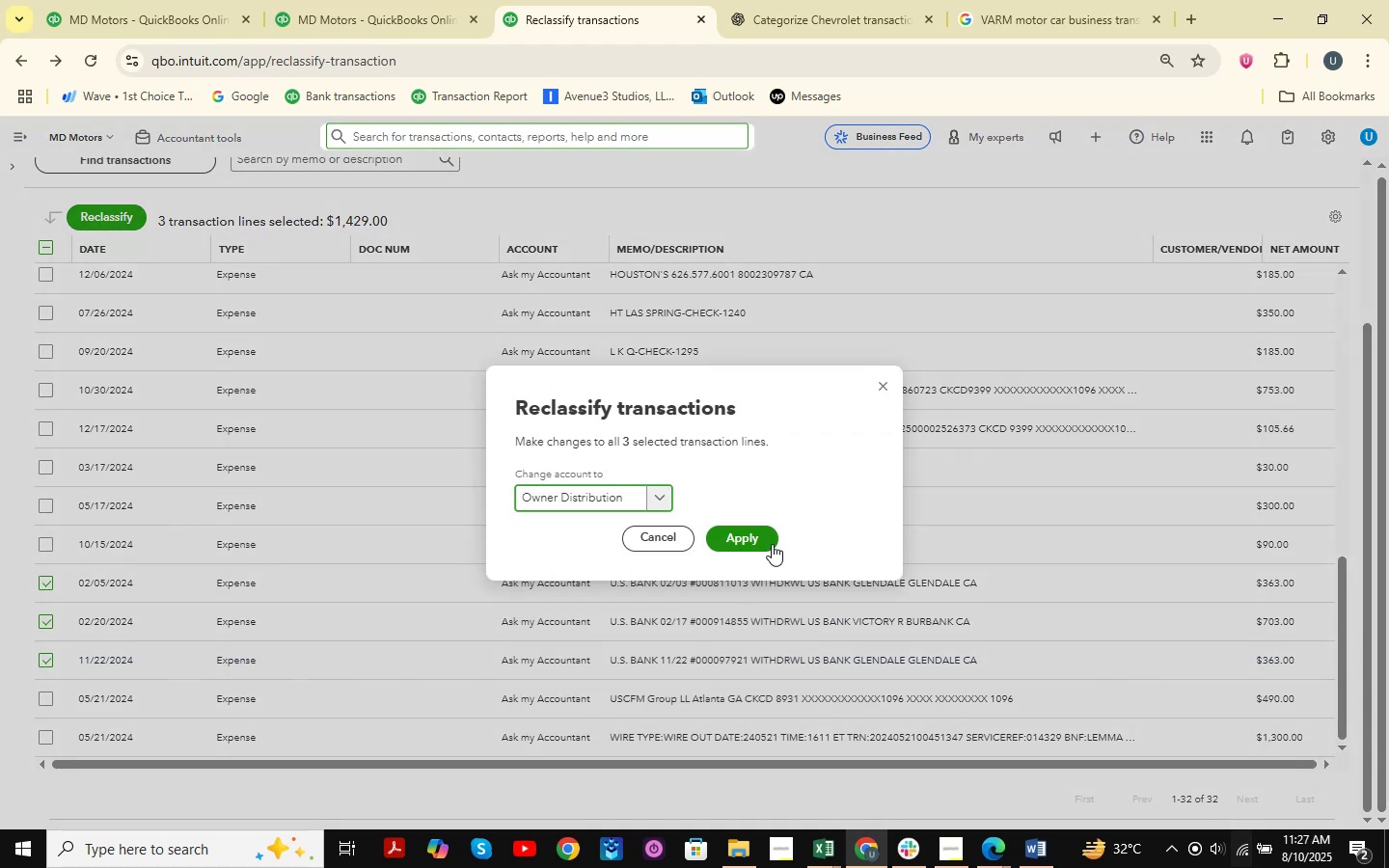 
left_click([772, 544])
 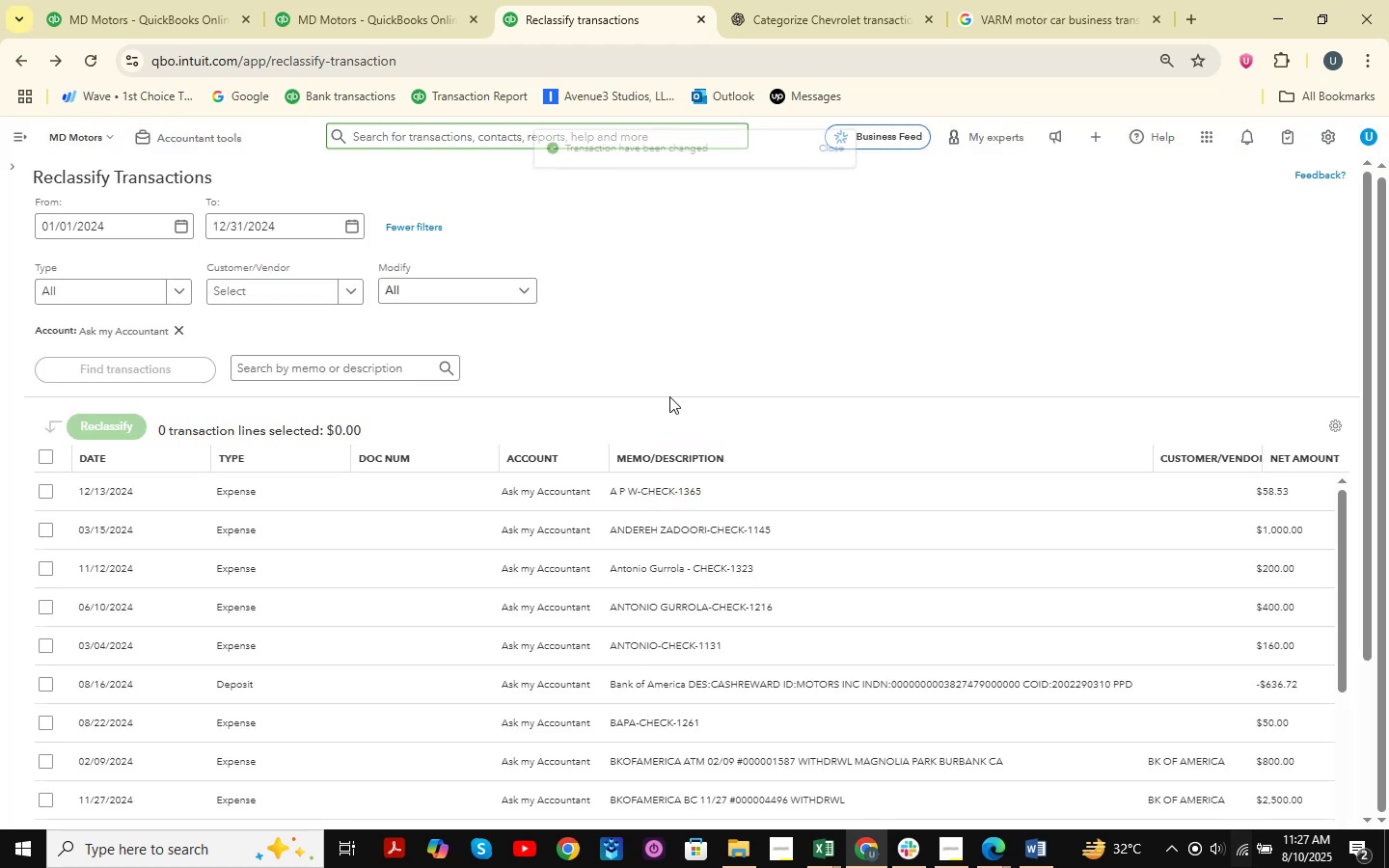 
scroll: coordinate [917, 433], scroll_direction: down, amount: 44.0
 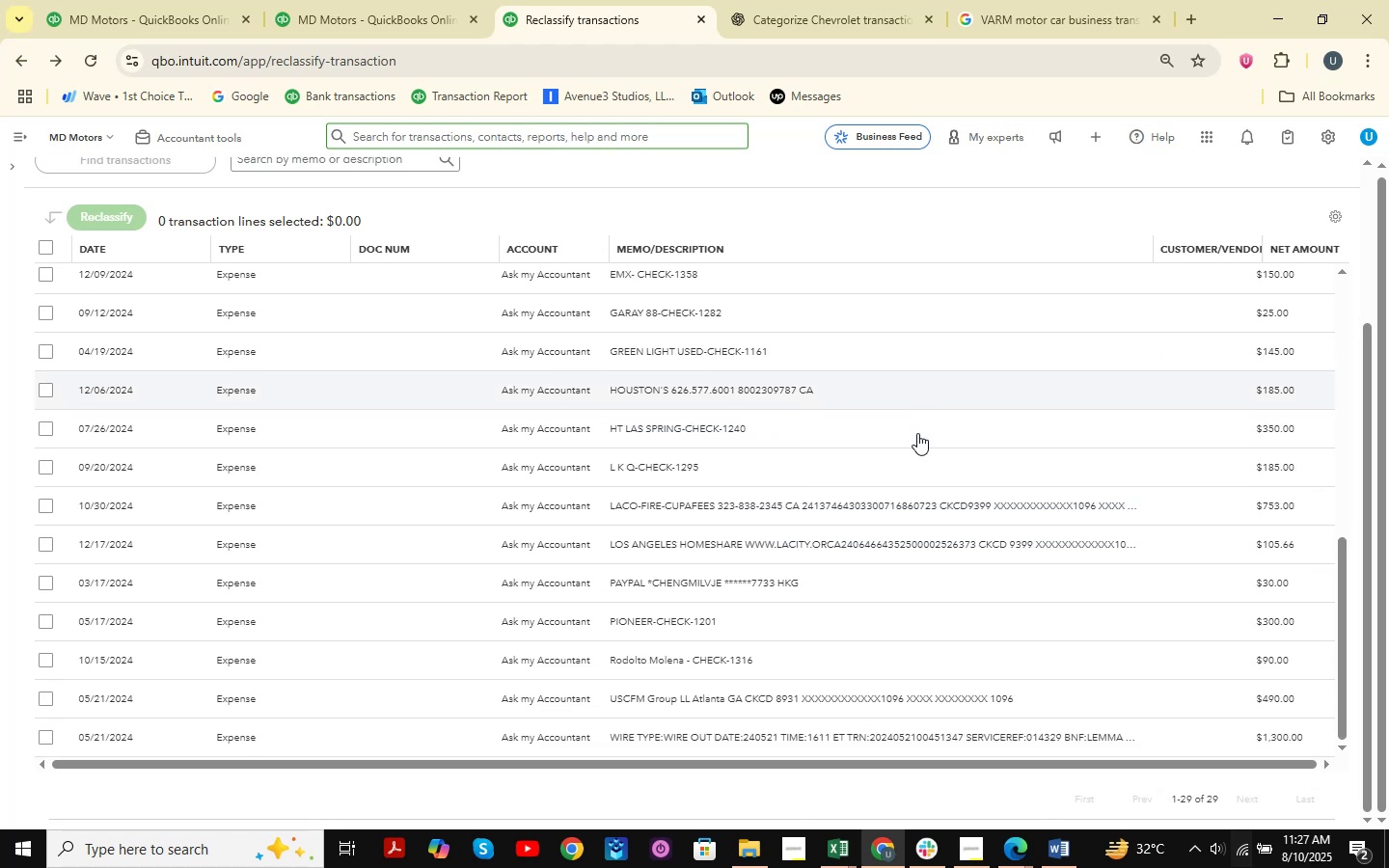 
scroll: coordinate [917, 433], scroll_direction: up, amount: 14.0
 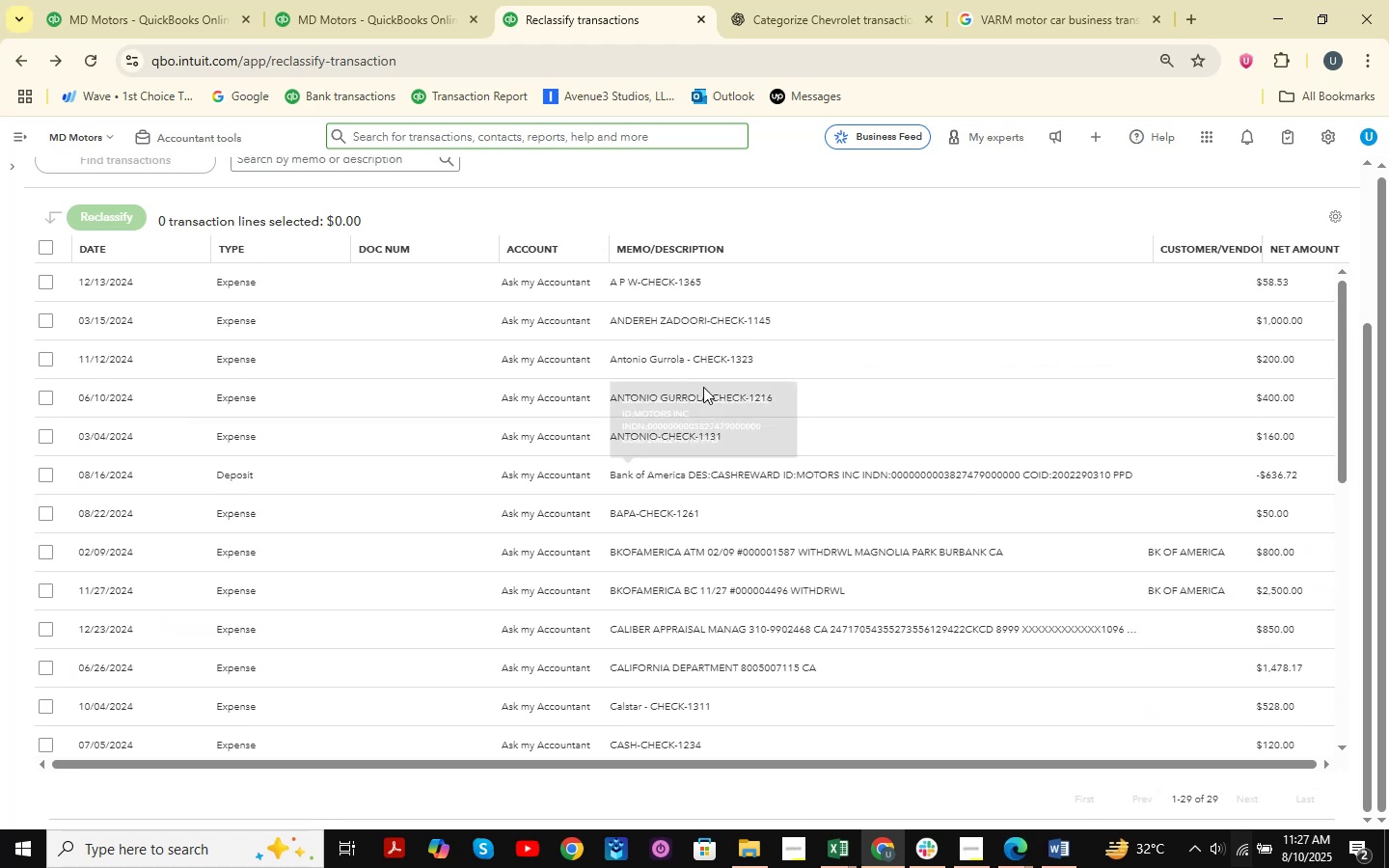 
wait(8.01)
 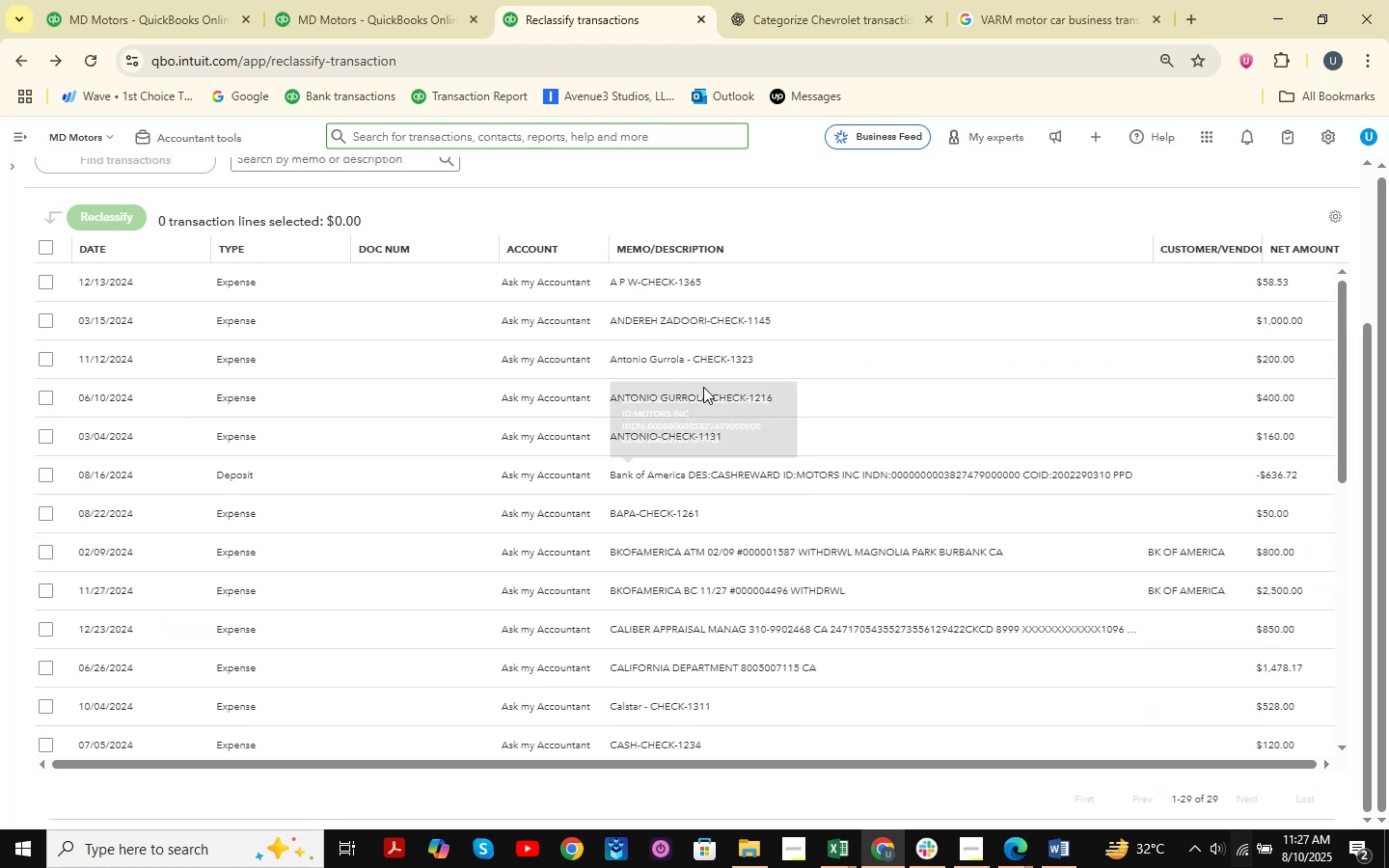 
left_click([44, 284])
 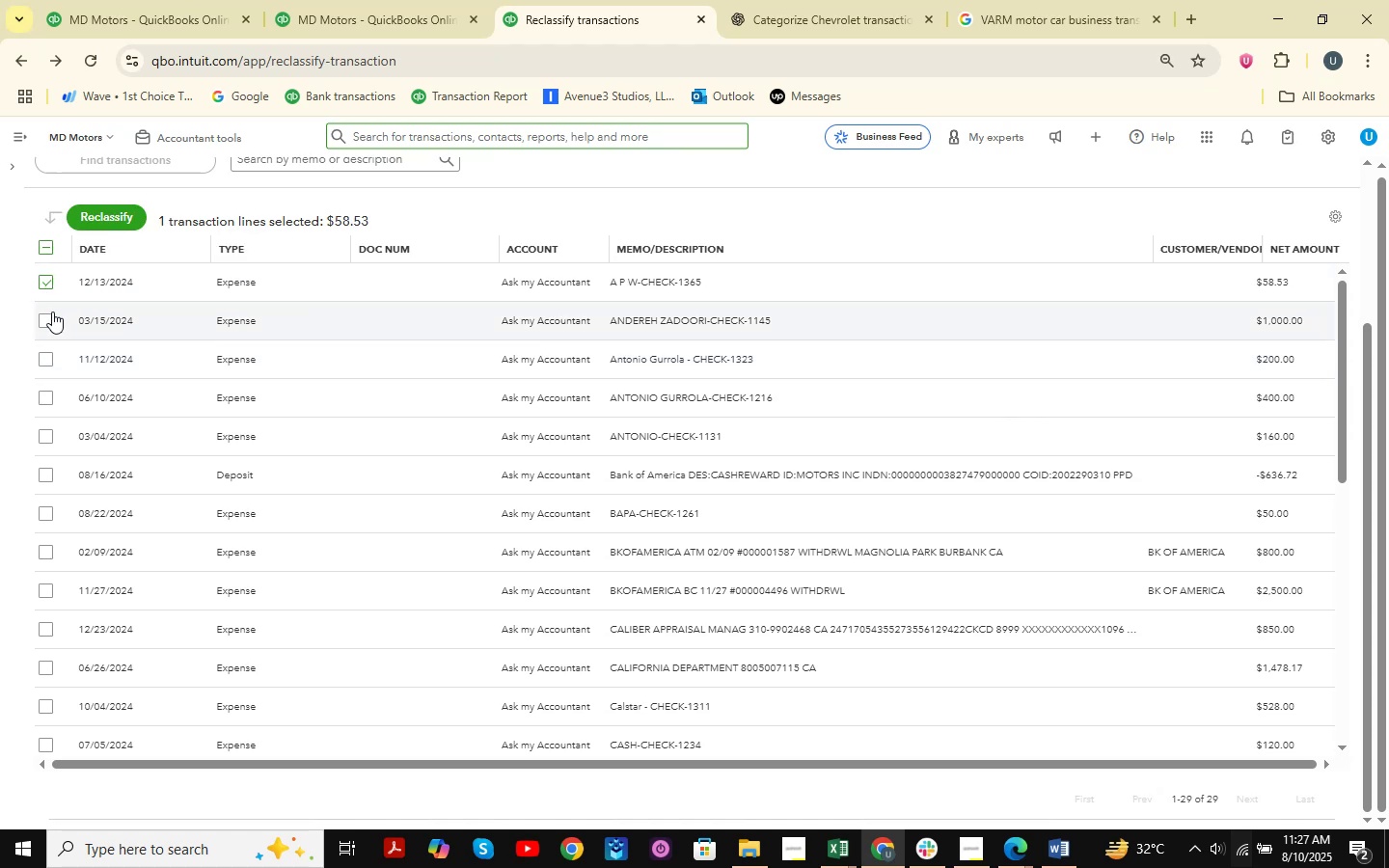 
left_click([52, 312])
 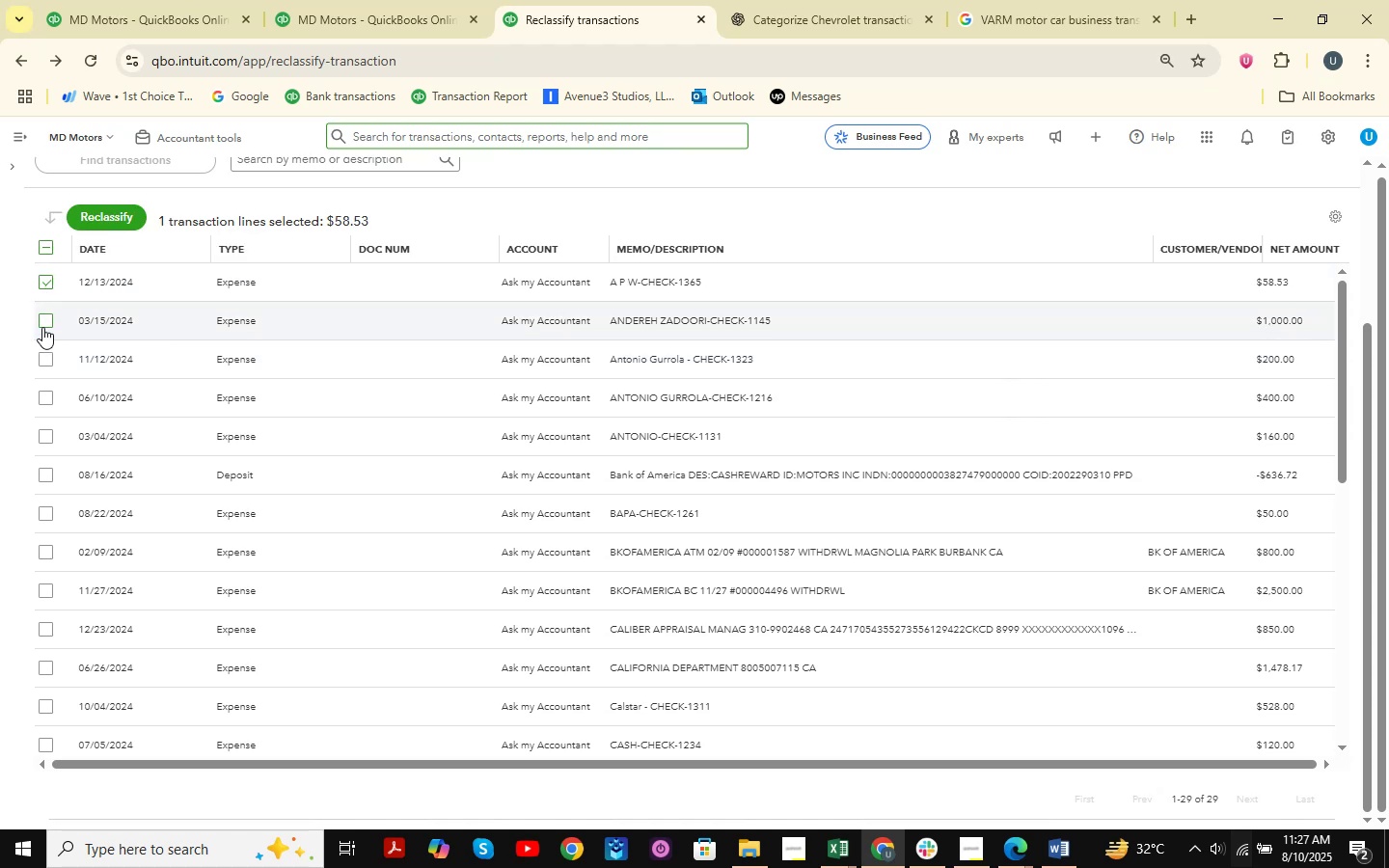 
double_click([42, 357])
 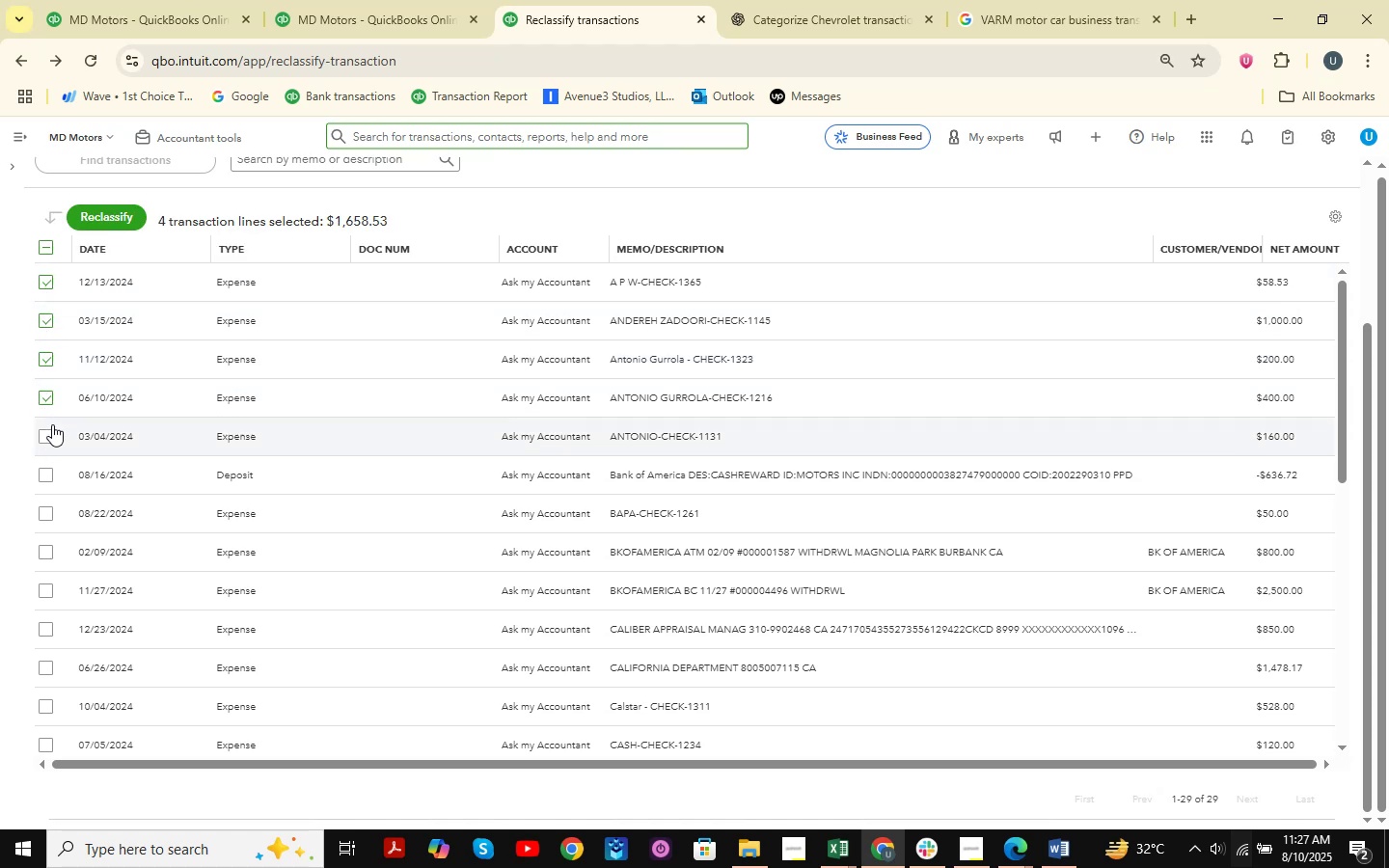 
left_click([53, 430])
 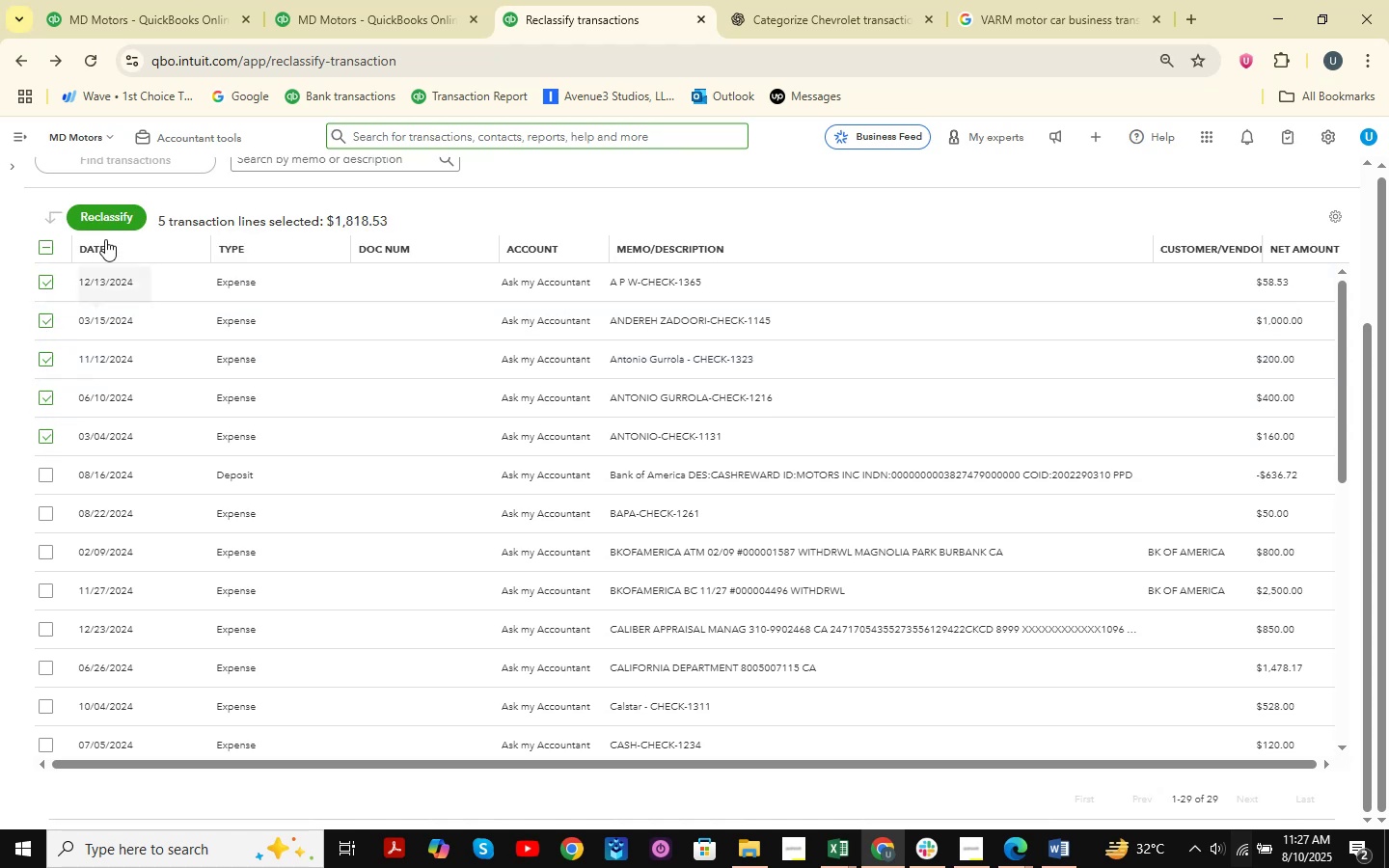 
left_click([113, 224])
 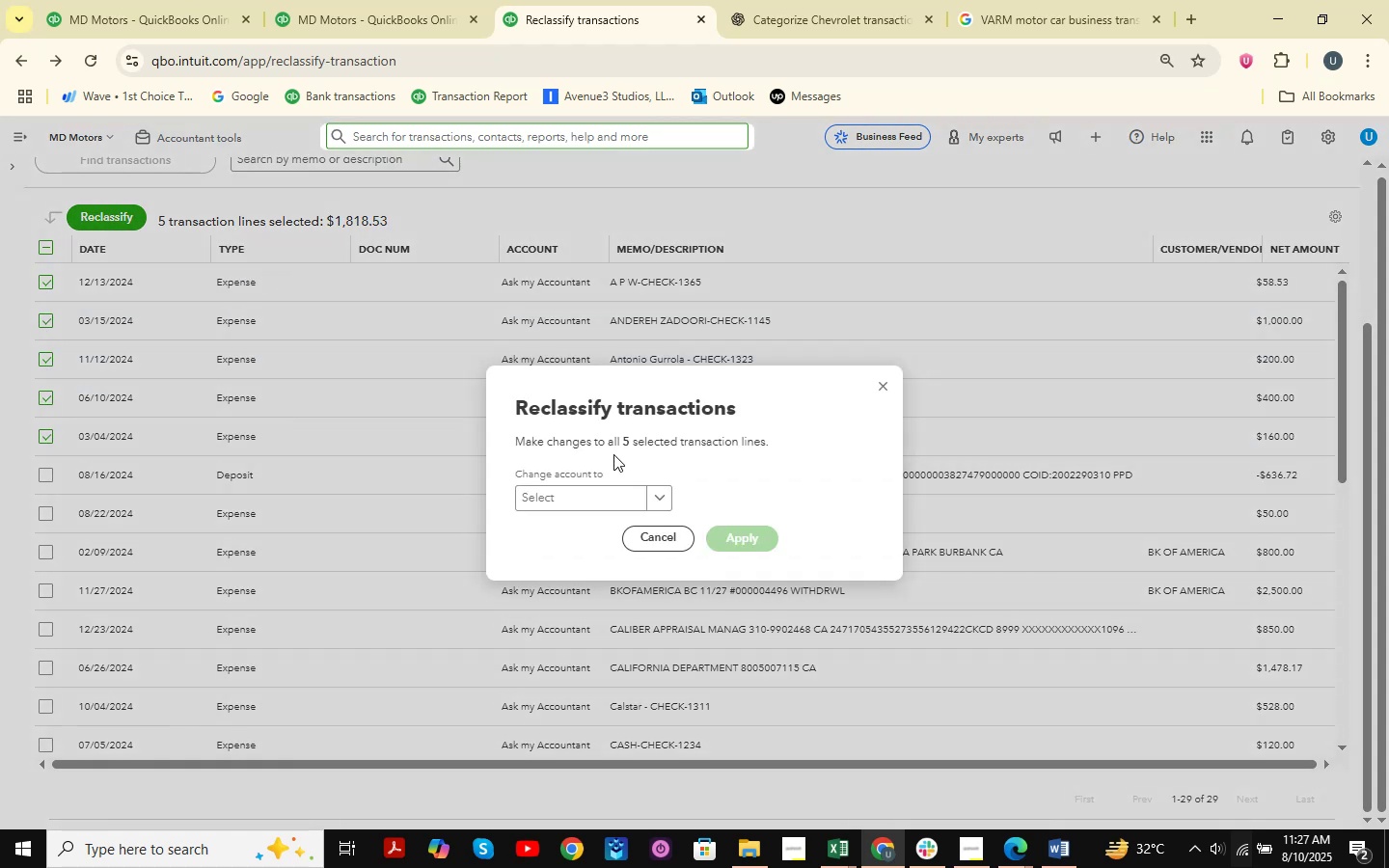 
left_click([584, 495])
 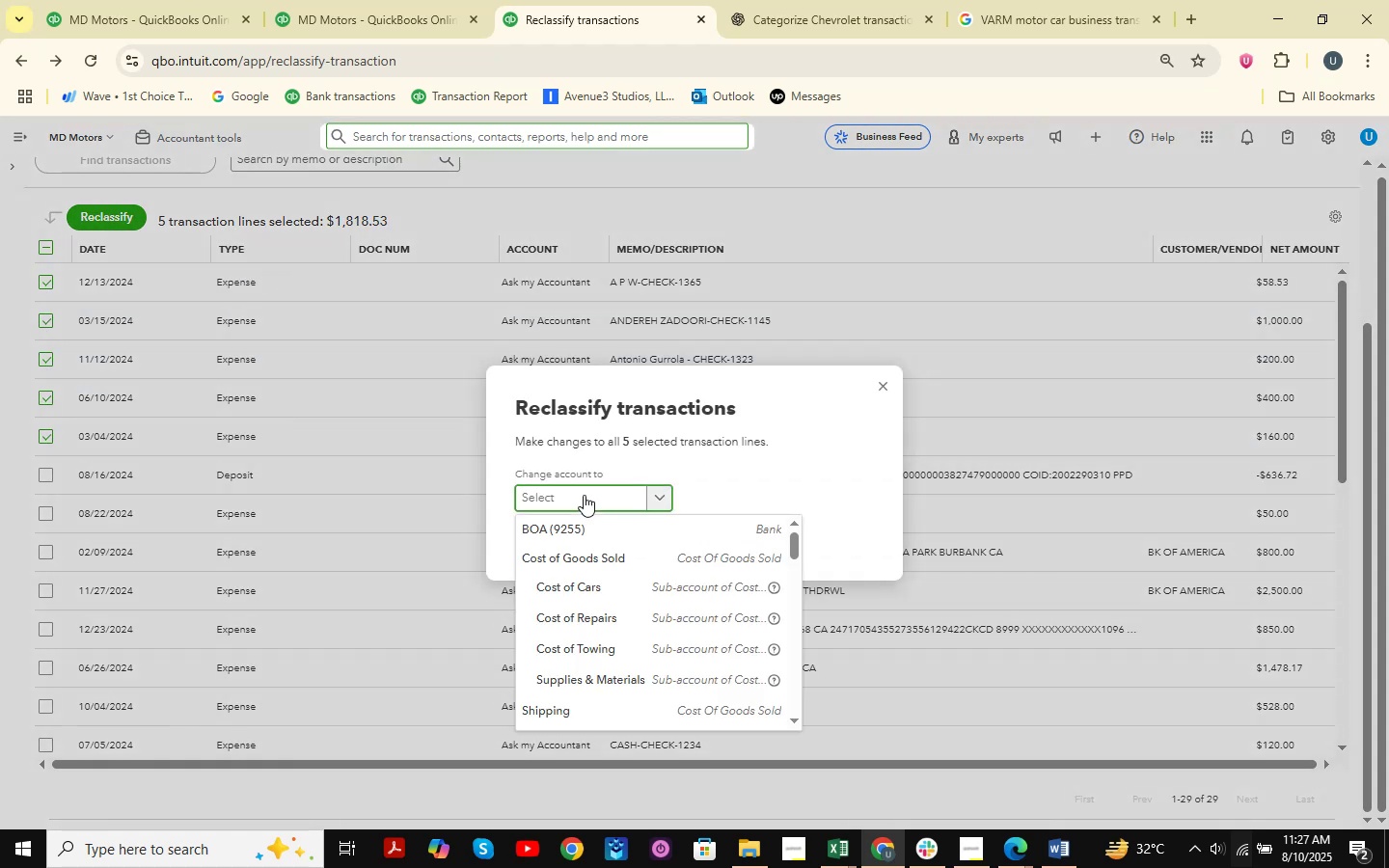 
type(supplies & )
 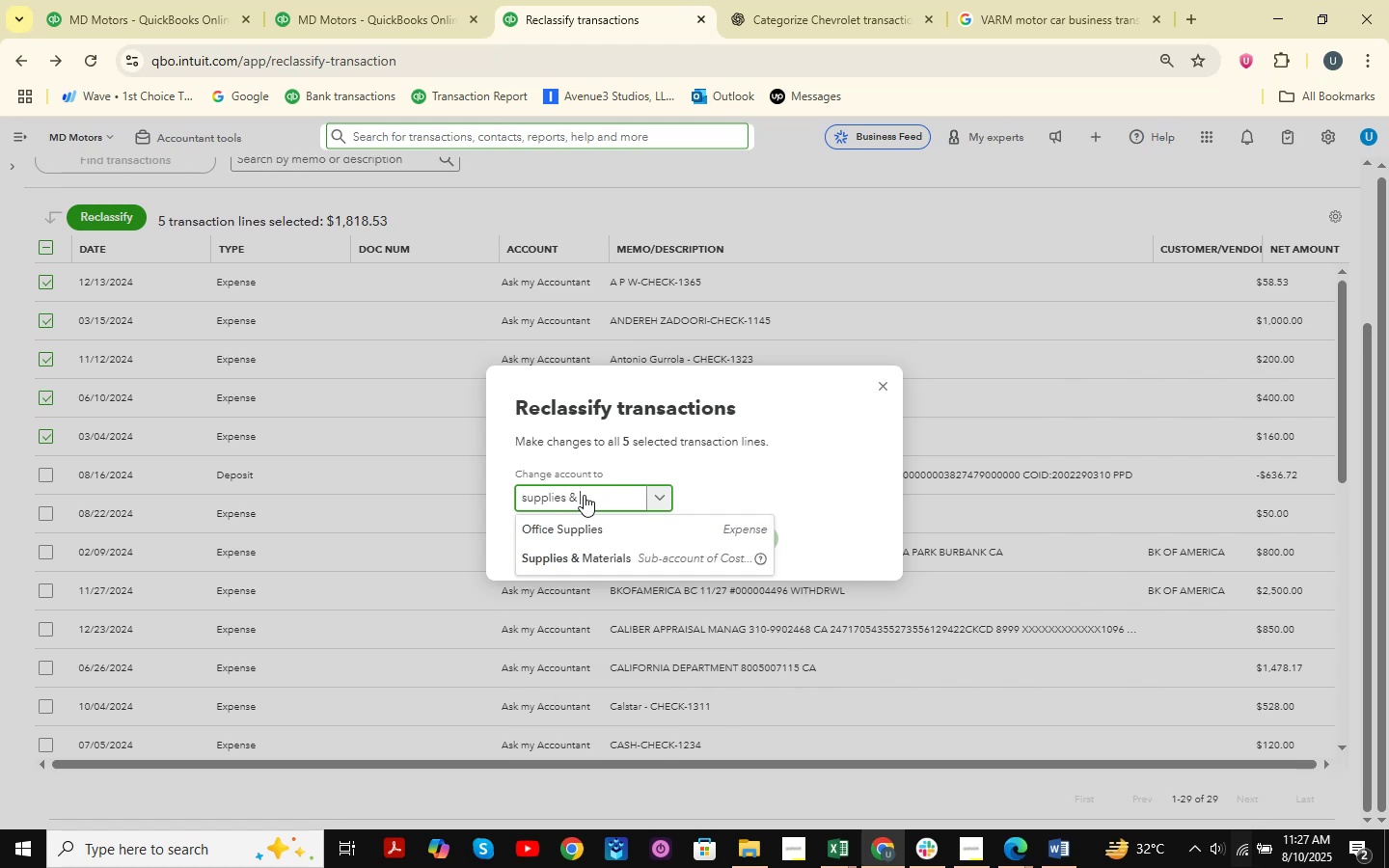 
key(ArrowDown)
 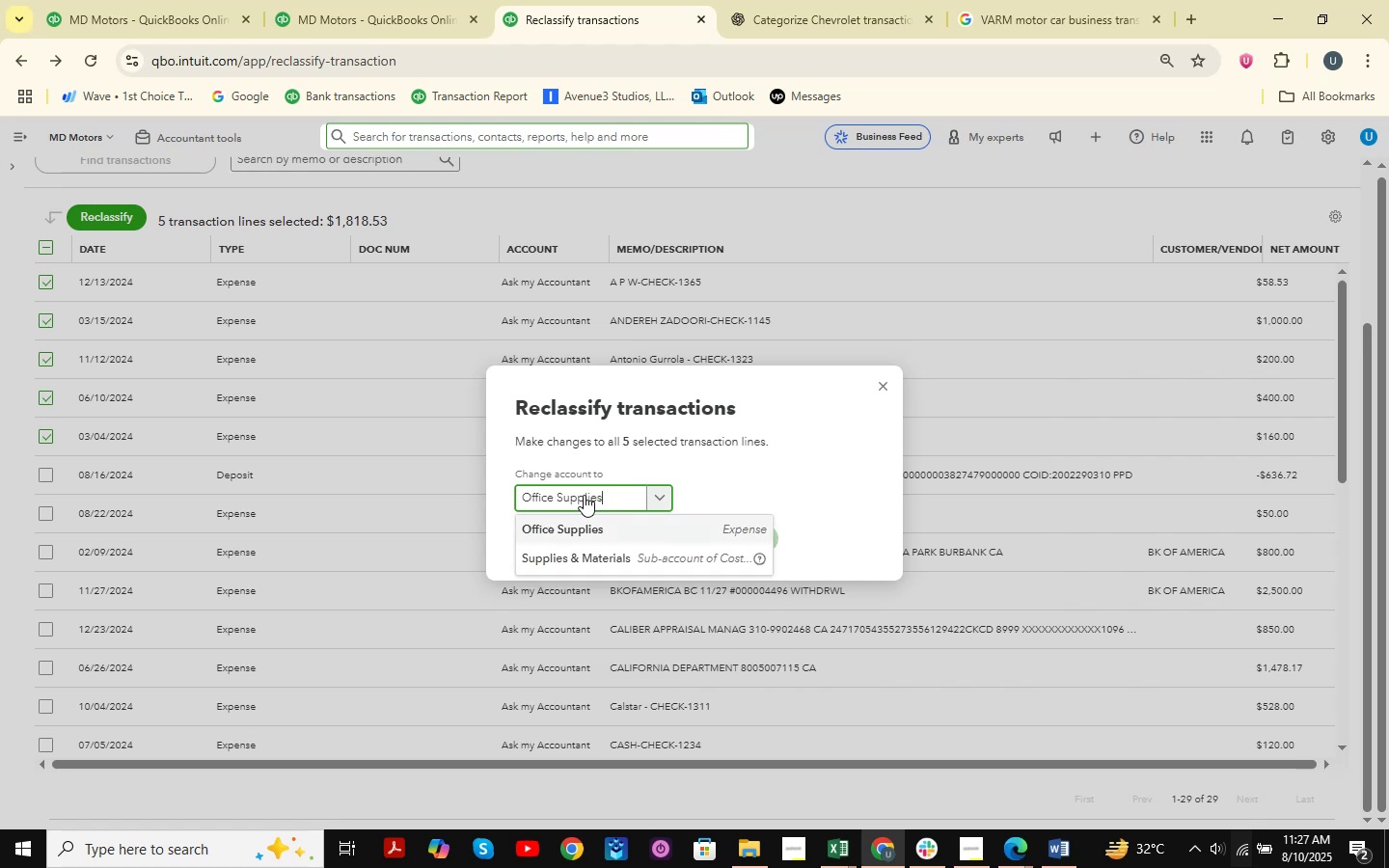 
key(ArrowDown)
 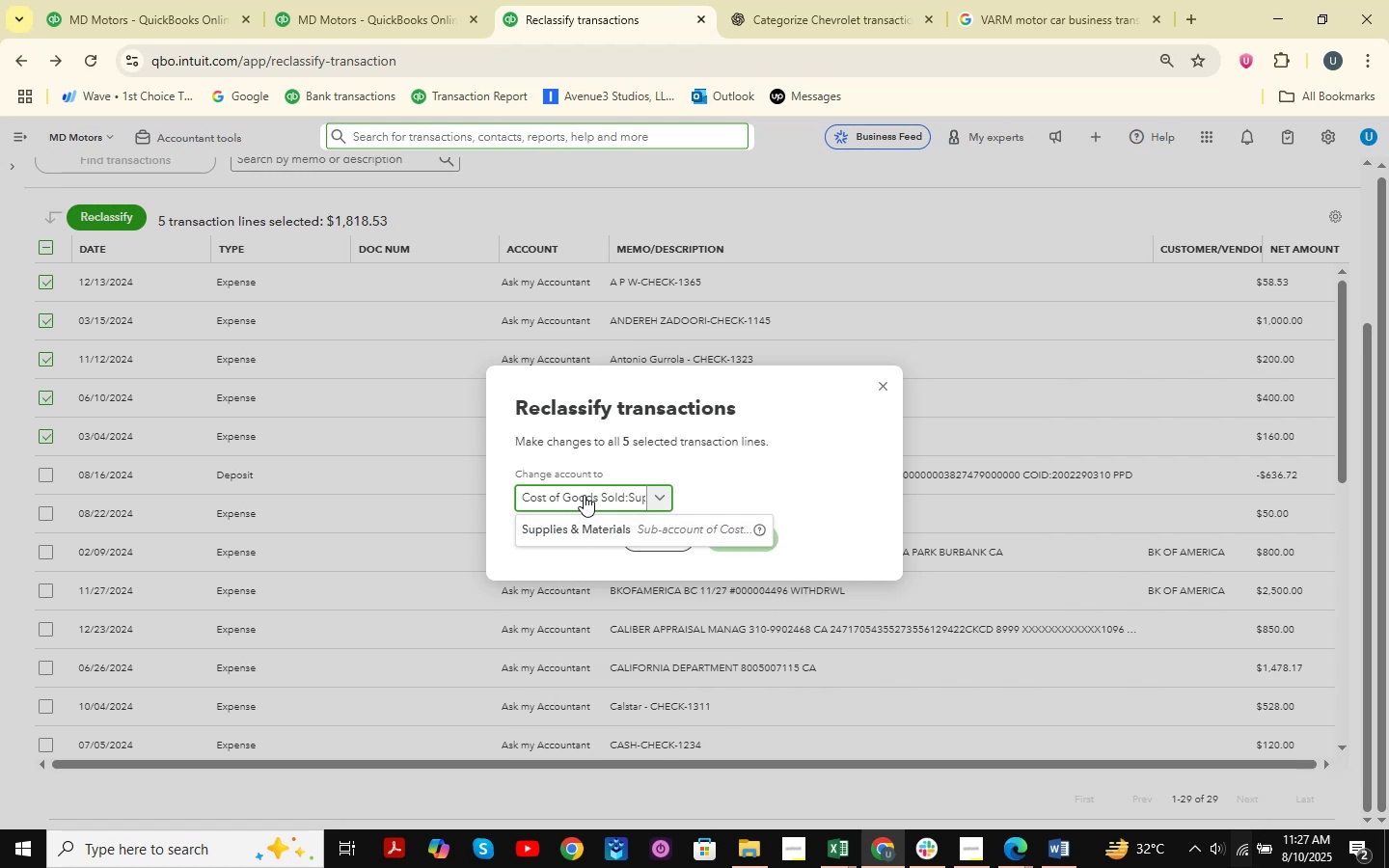 
key(Enter)
 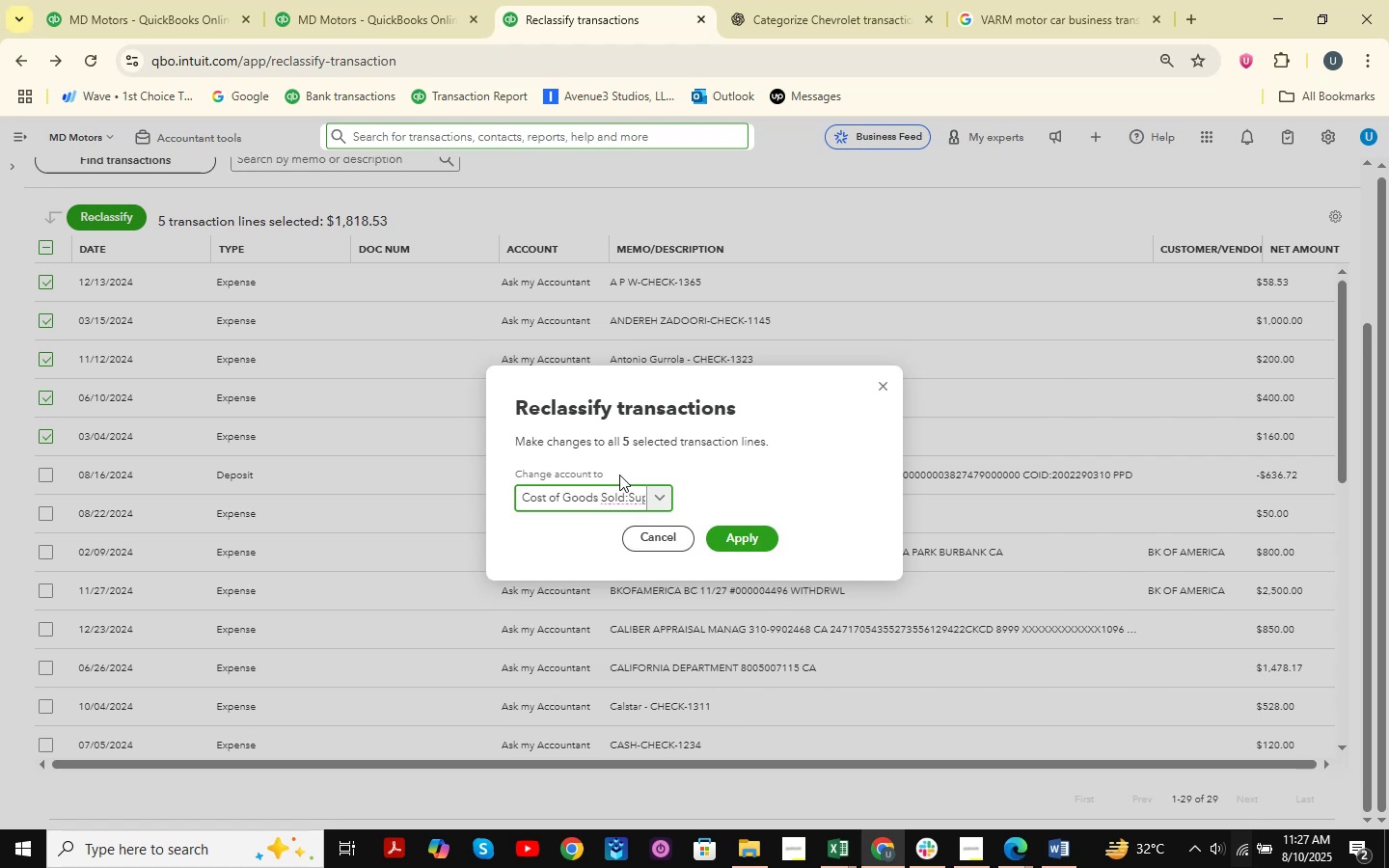 
left_click([602, 491])
 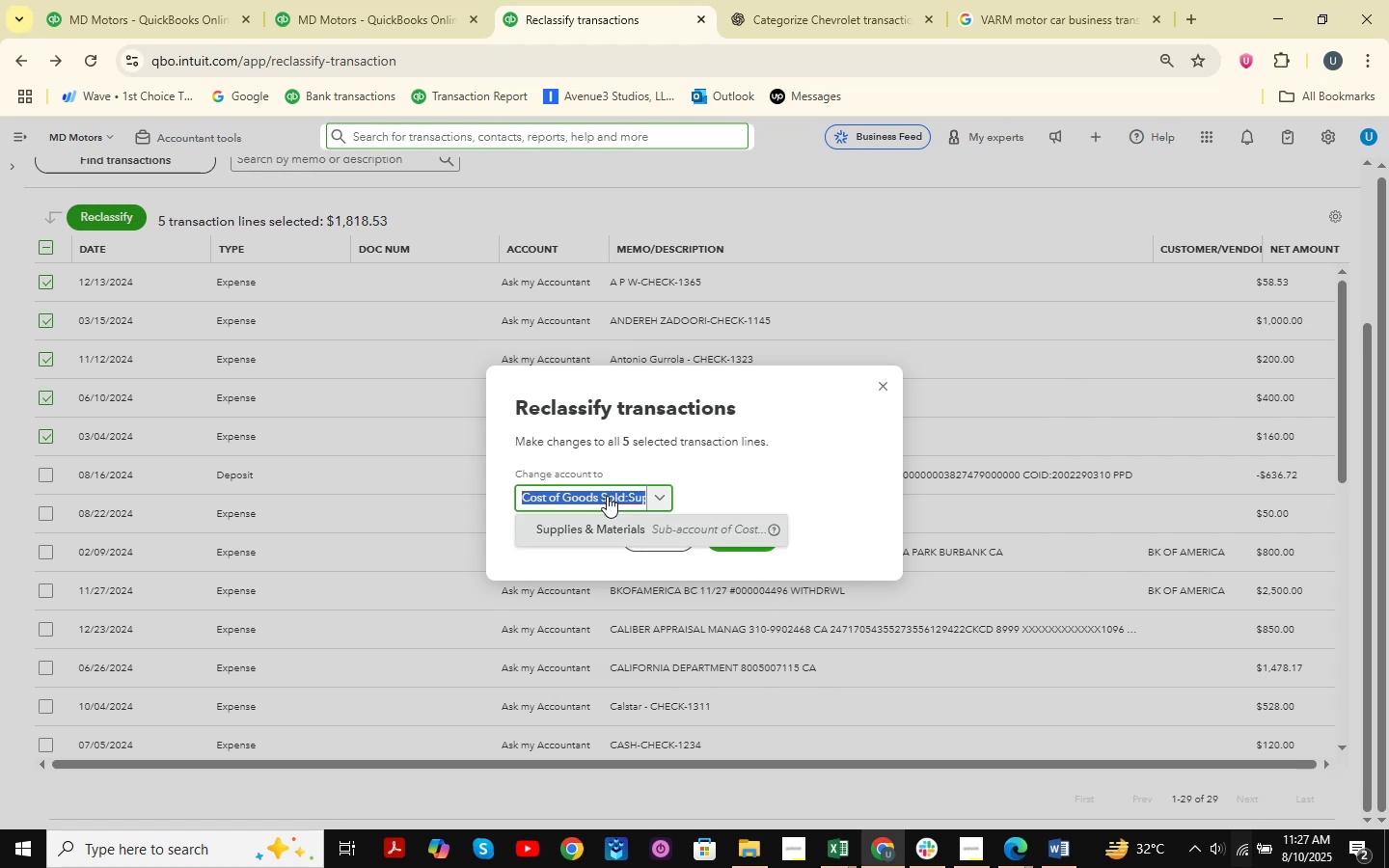 
left_click([599, 523])
 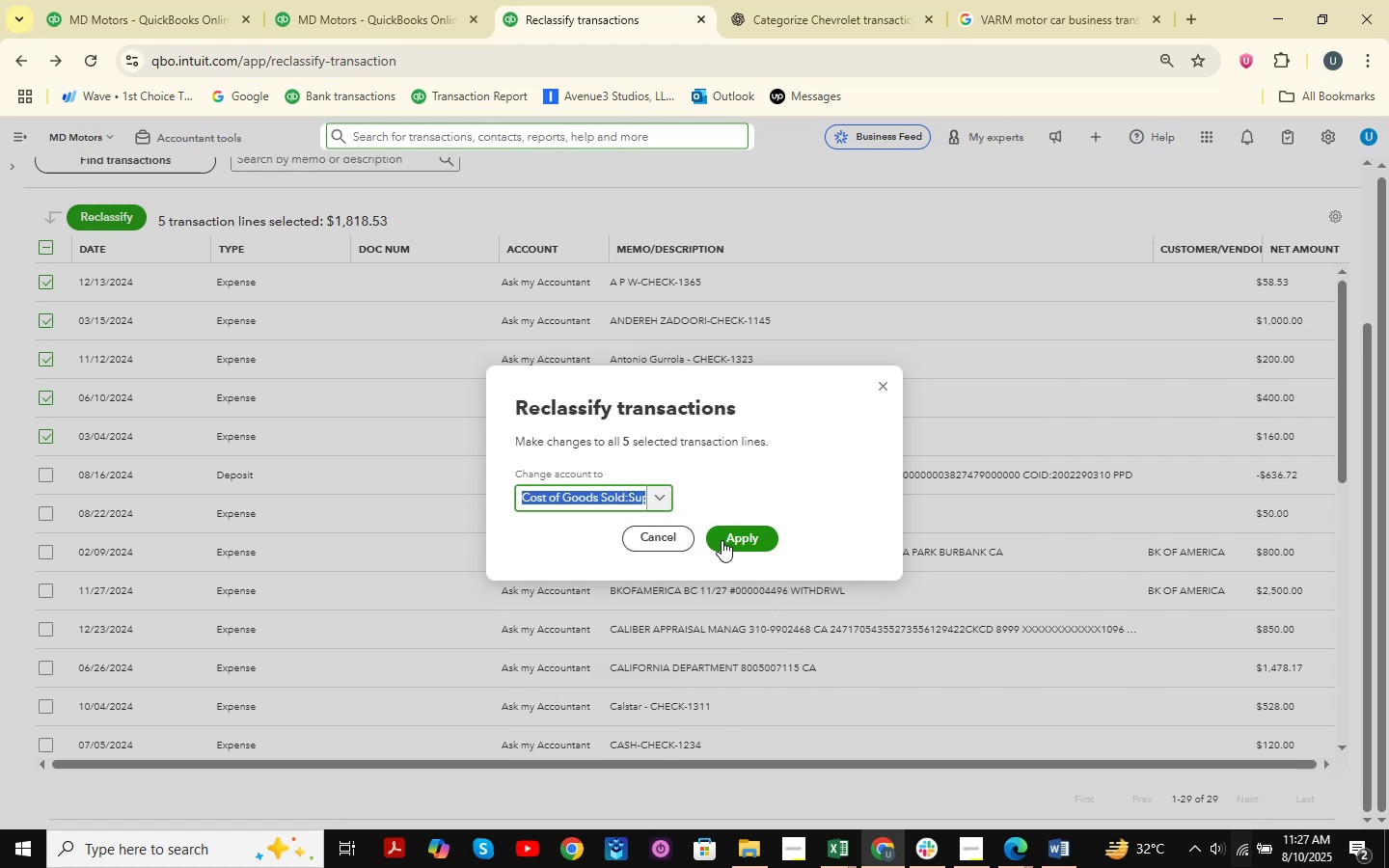 
left_click([740, 543])
 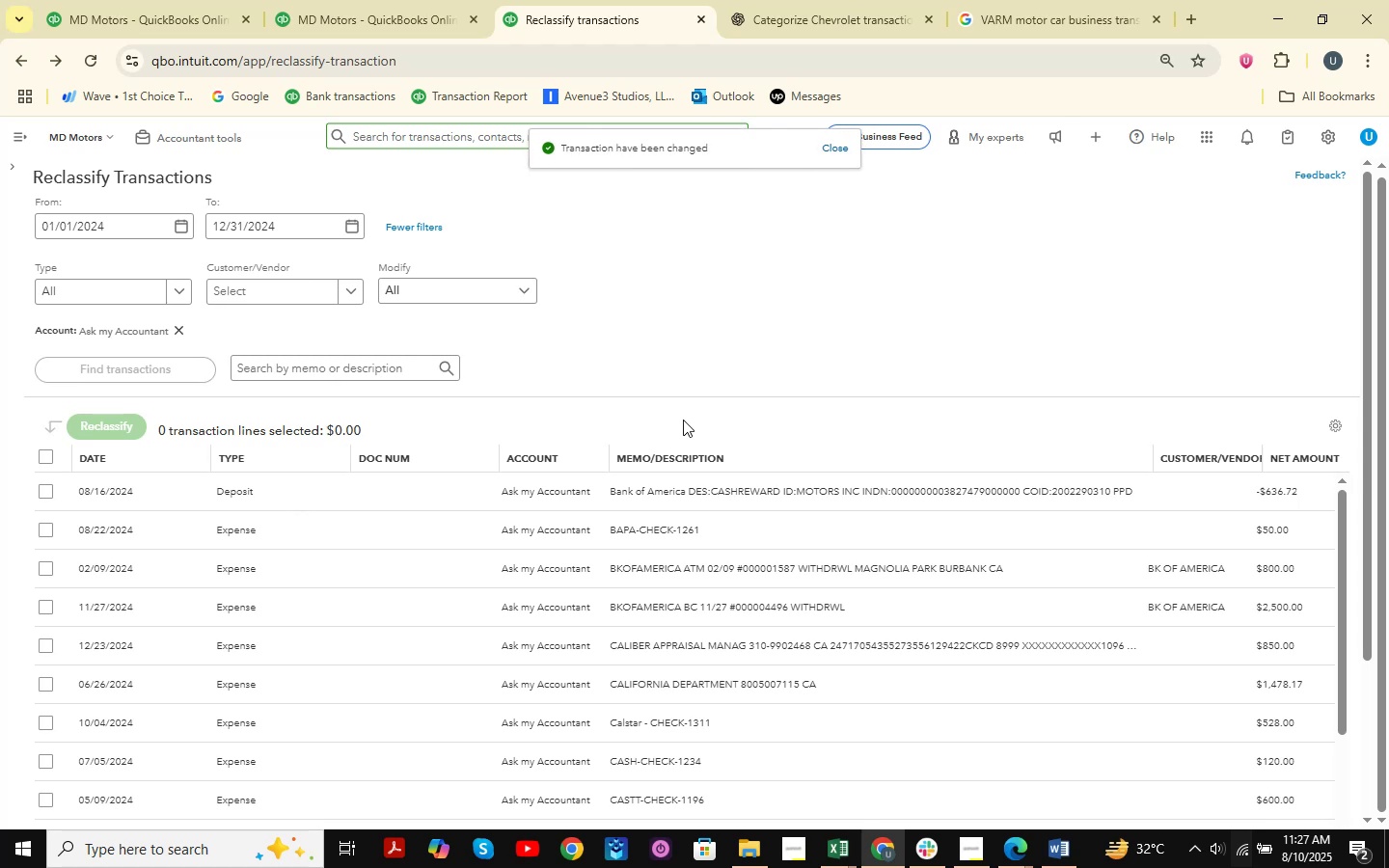 
wait(10.35)
 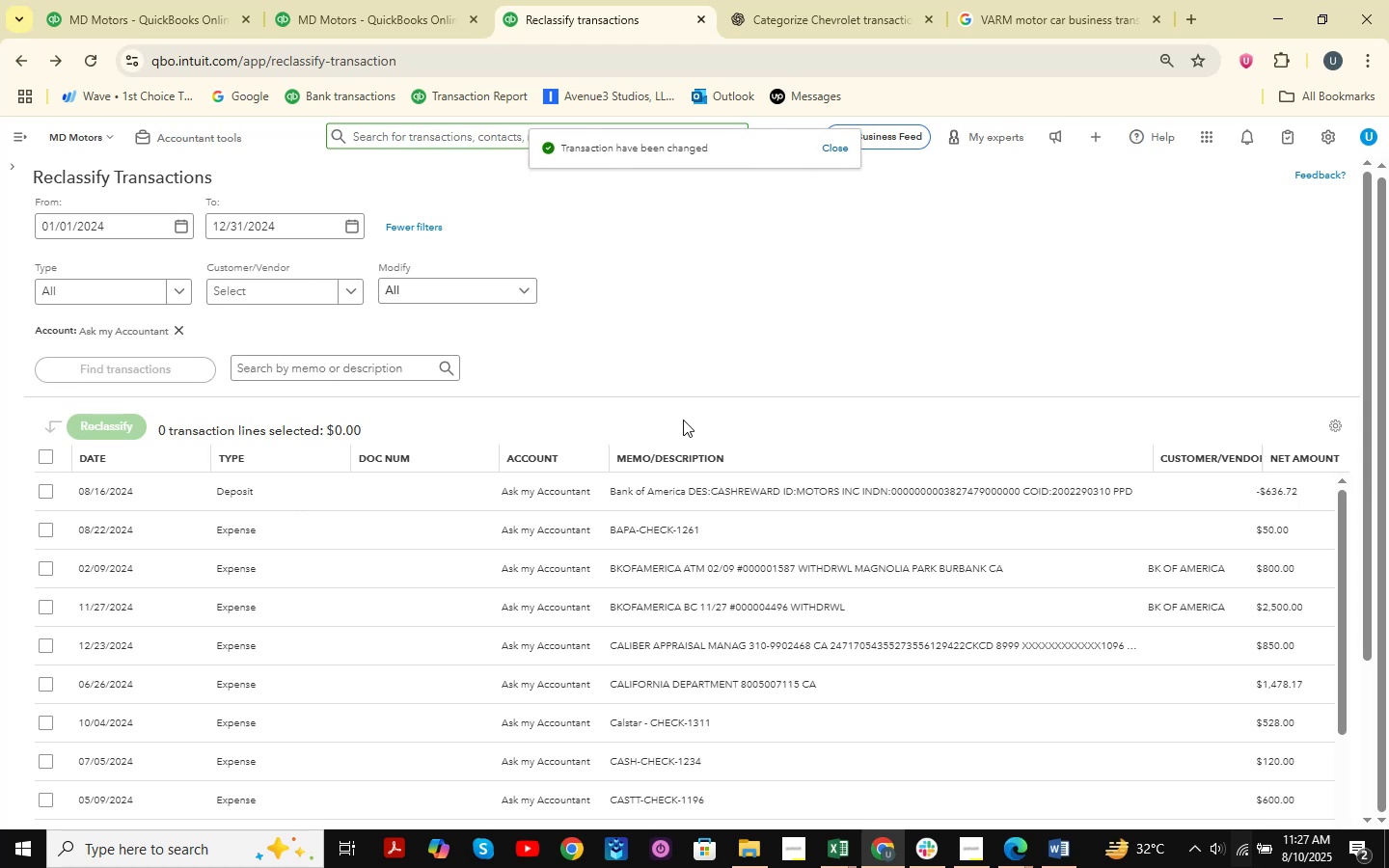 
scroll: coordinate [699, 493], scroll_direction: down, amount: 23.0
 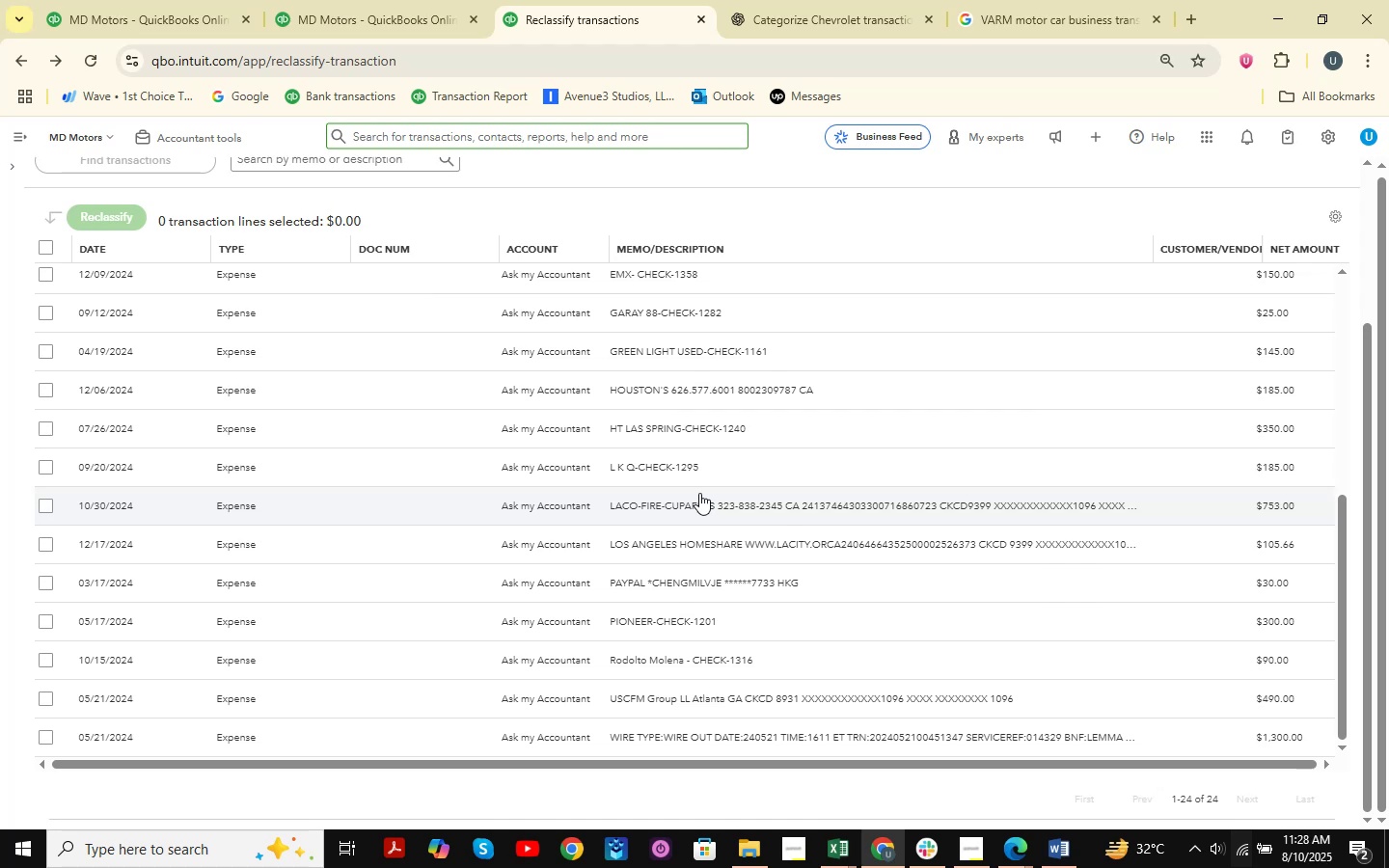 
wait(10.58)
 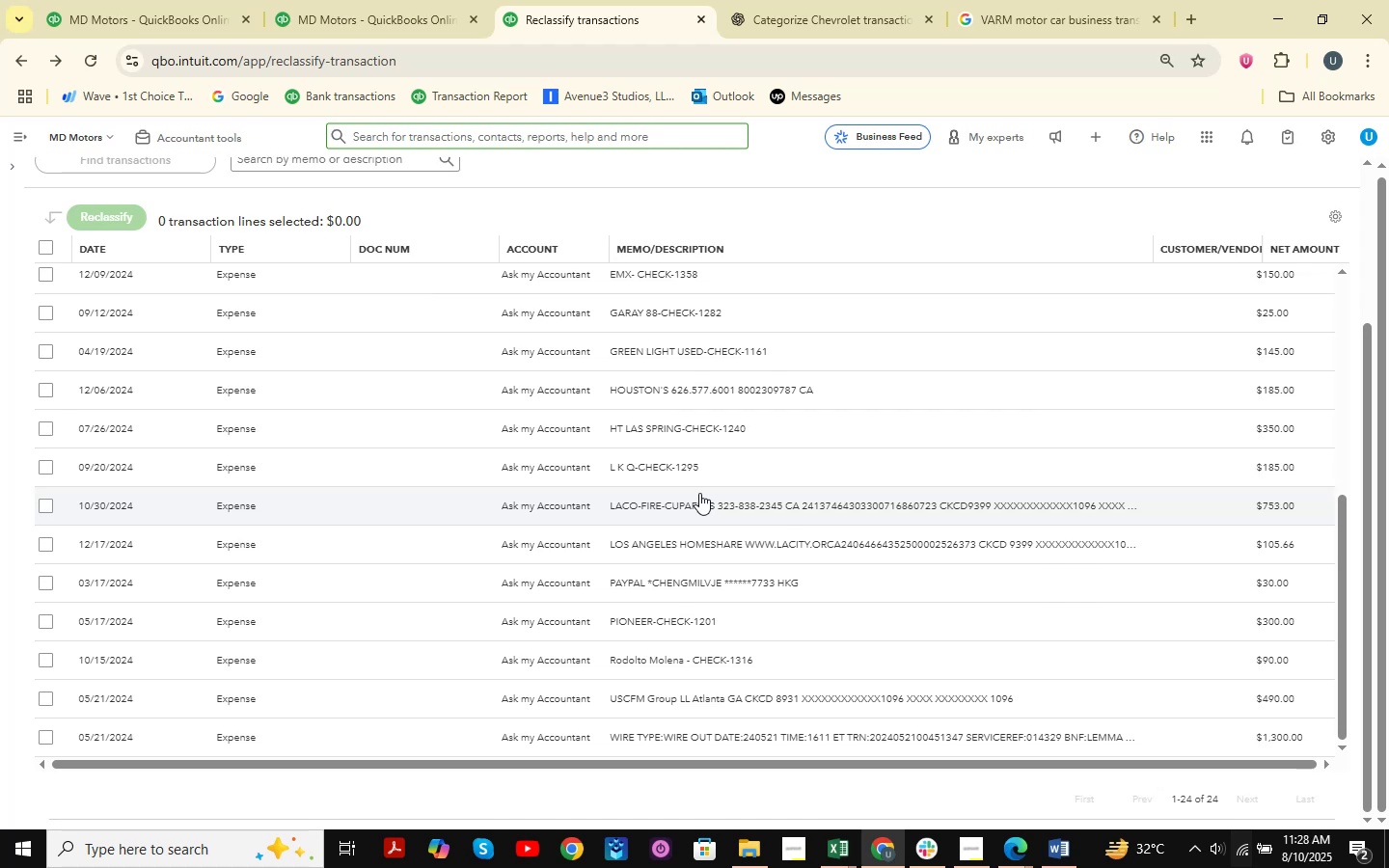 
scroll: coordinate [700, 517], scroll_direction: up, amount: 7.0
 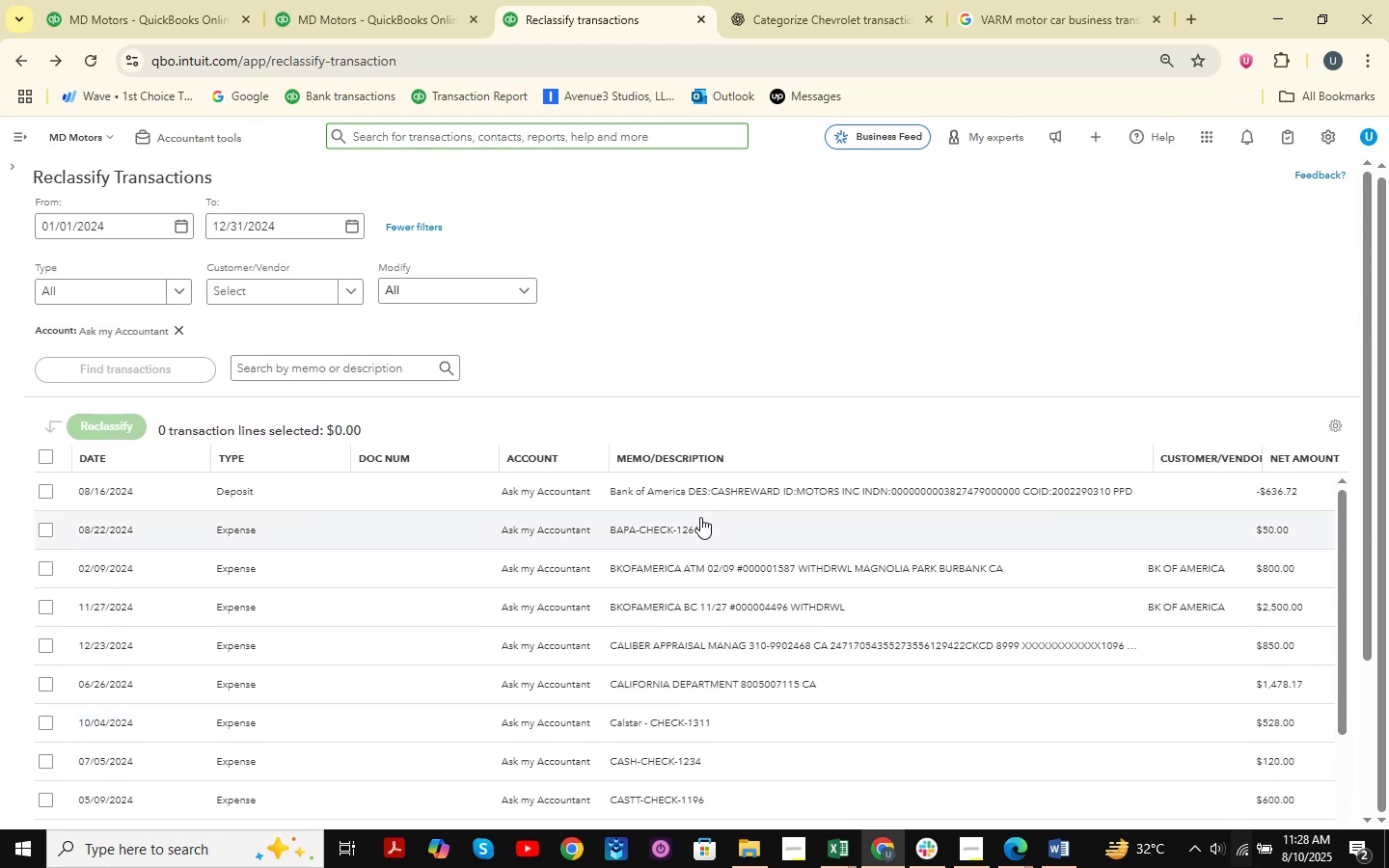 
scroll: coordinate [843, 381], scroll_direction: down, amount: 19.0
 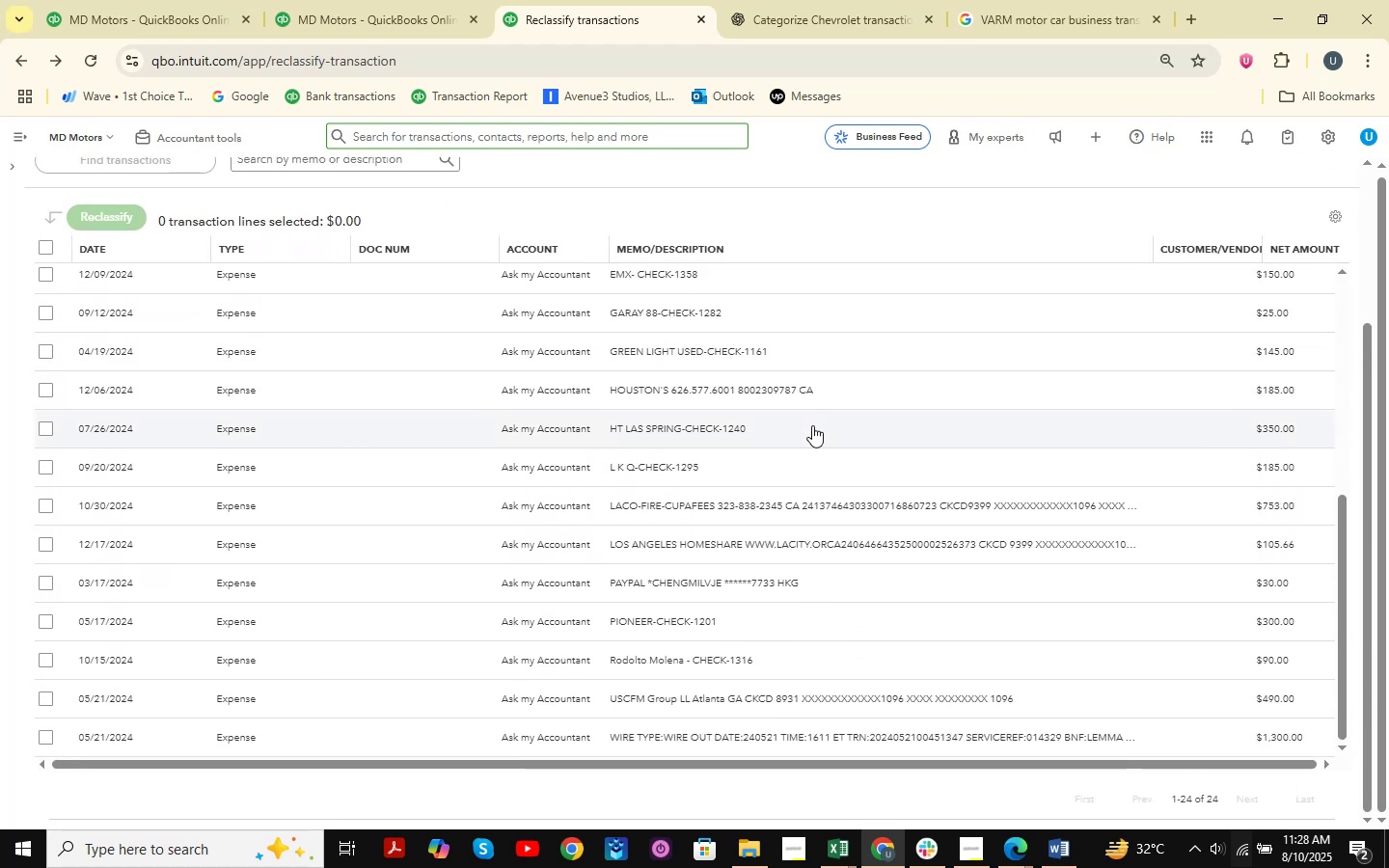 
wait(8.02)
 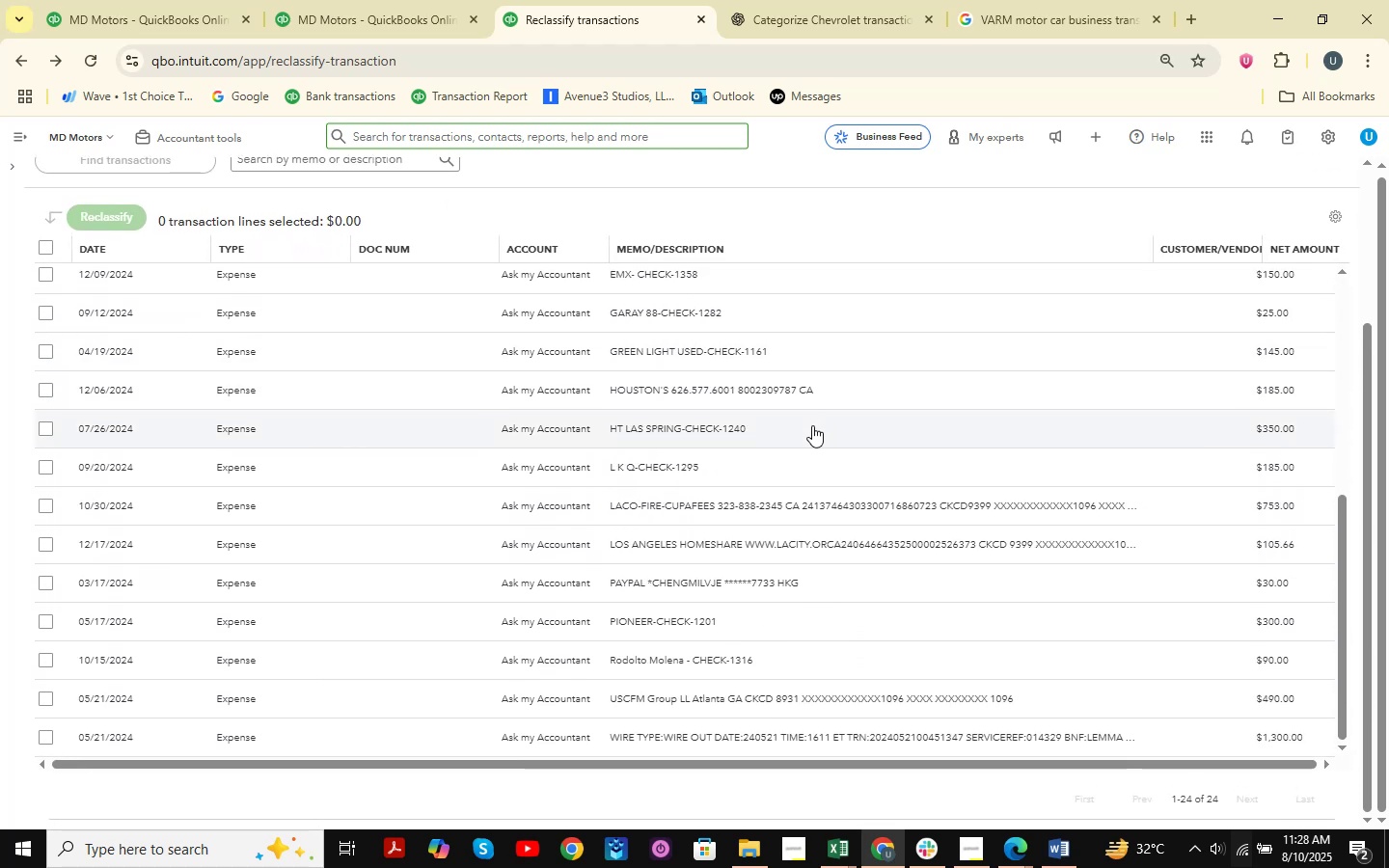 
scroll: coordinate [812, 425], scroll_direction: up, amount: 5.0
 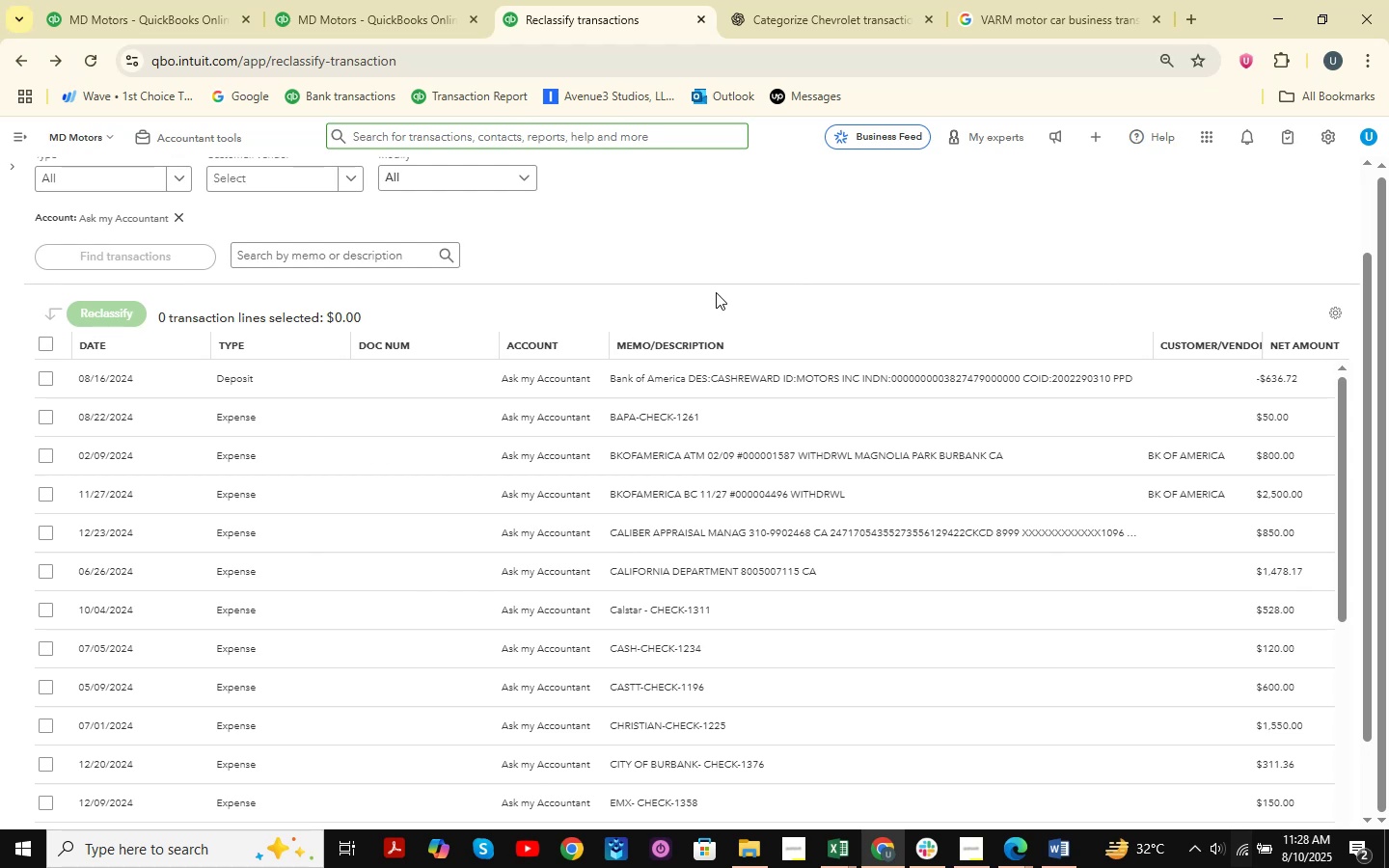 
wait(13.16)
 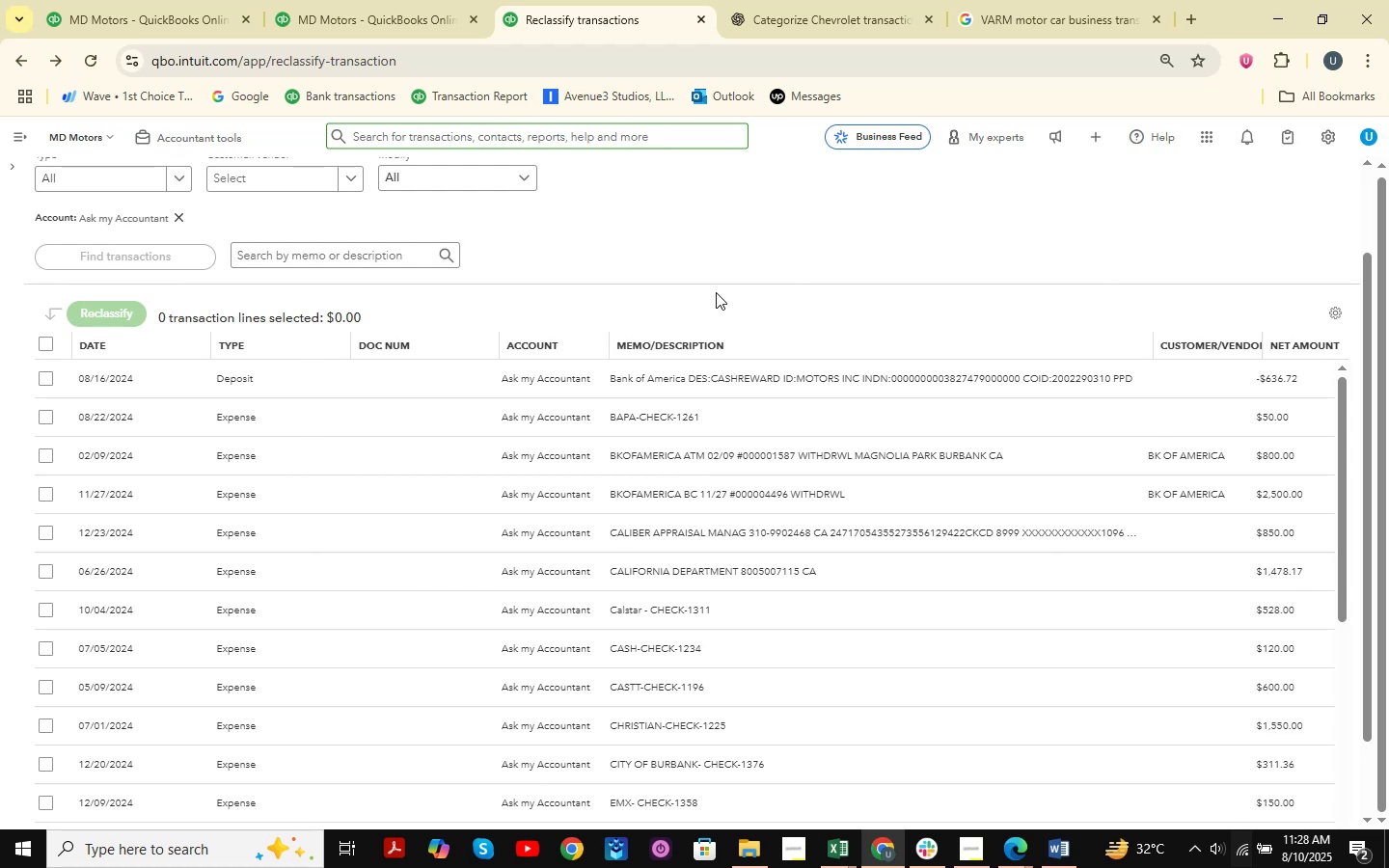 
left_click([54, 574])
 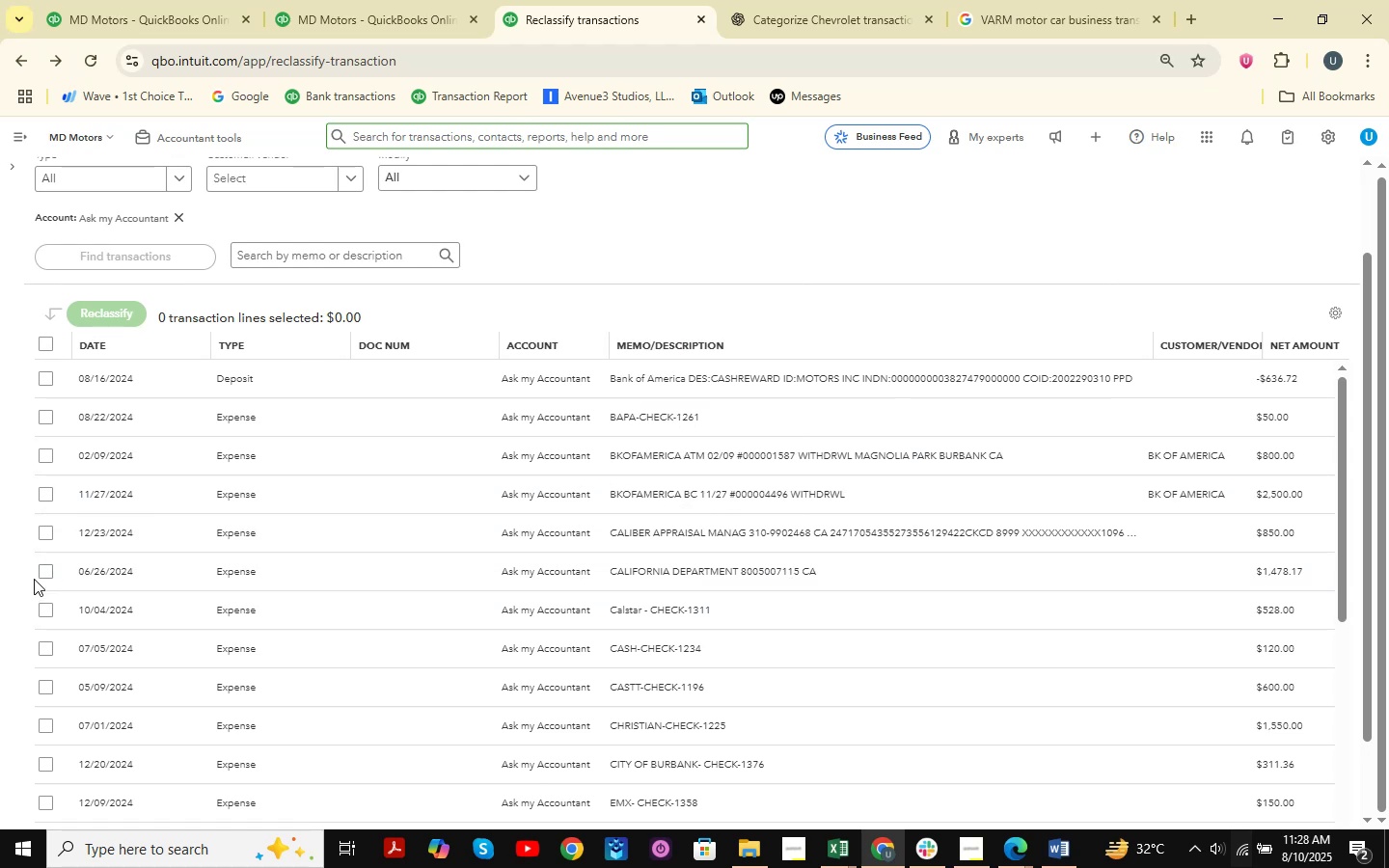 
left_click([41, 571])
 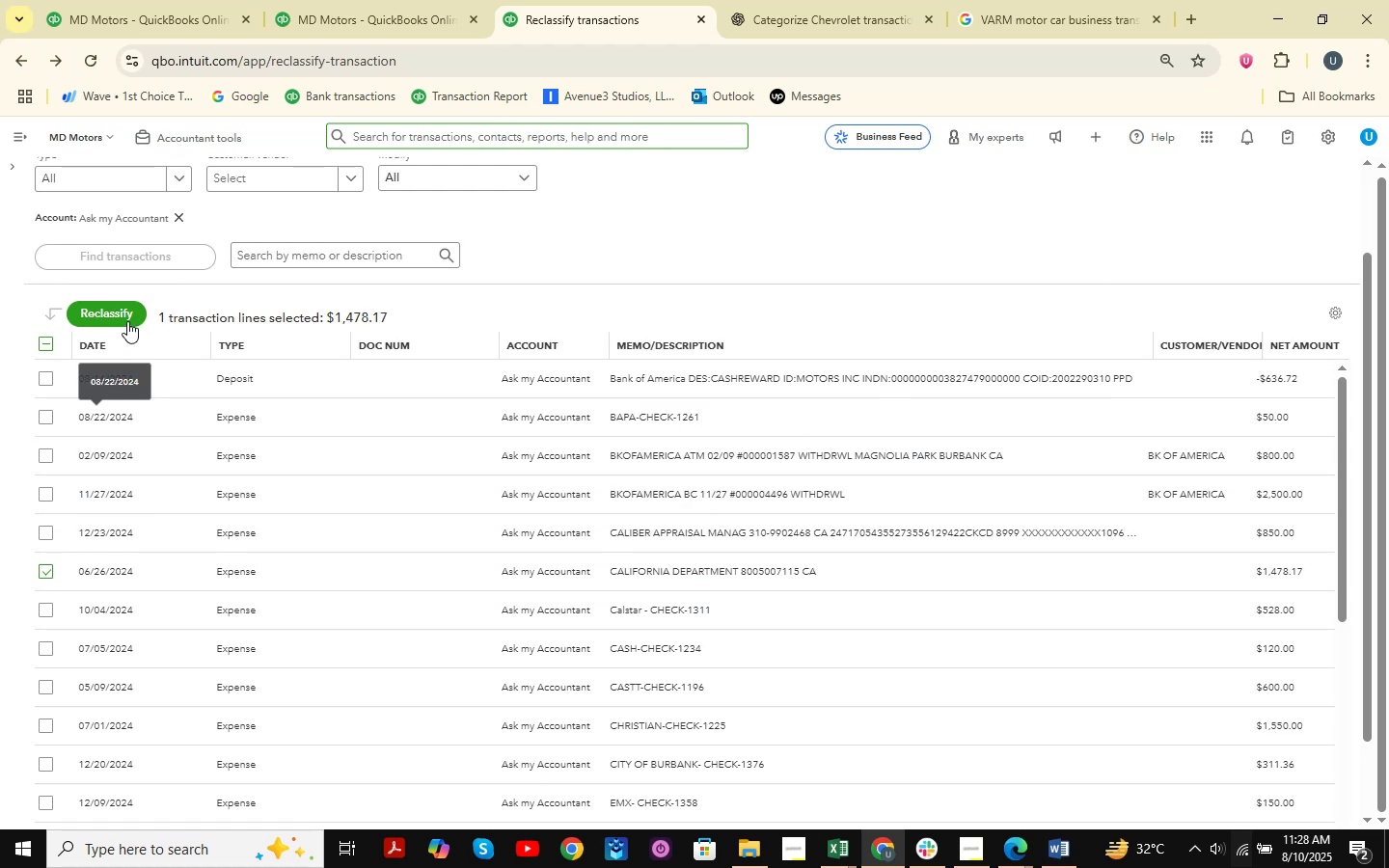 
left_click([127, 313])
 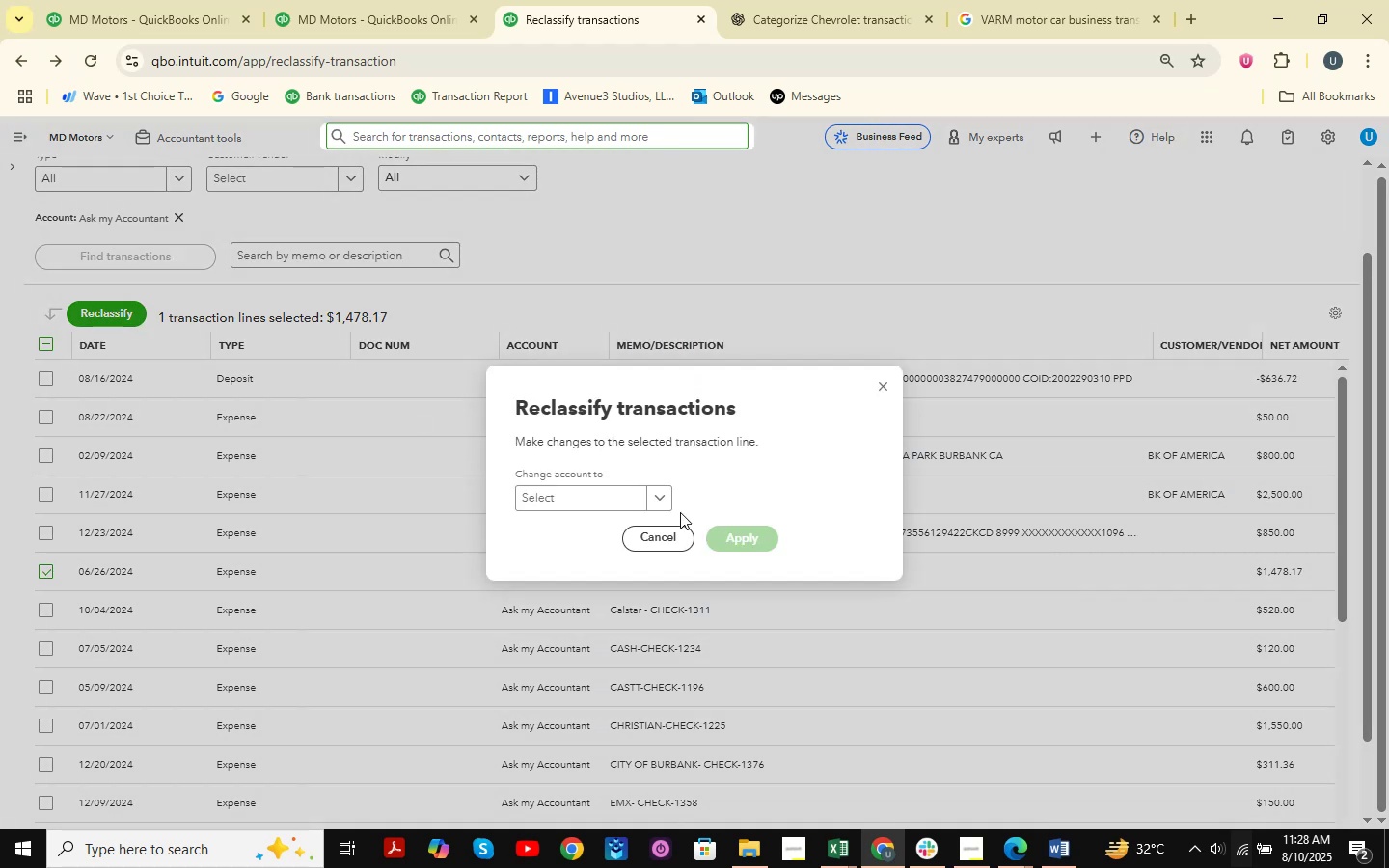 
left_click([611, 510])
 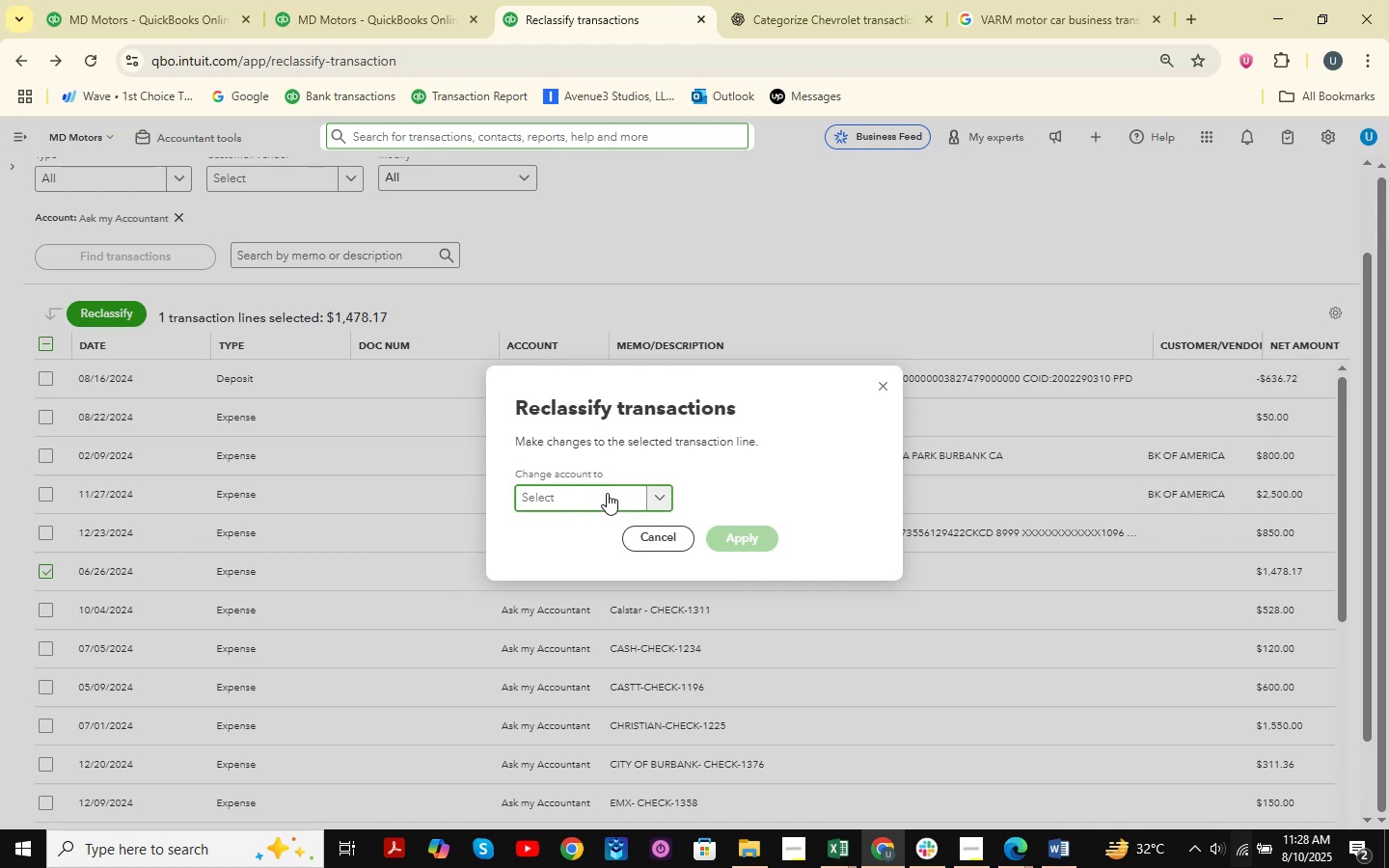 
type(owner )
 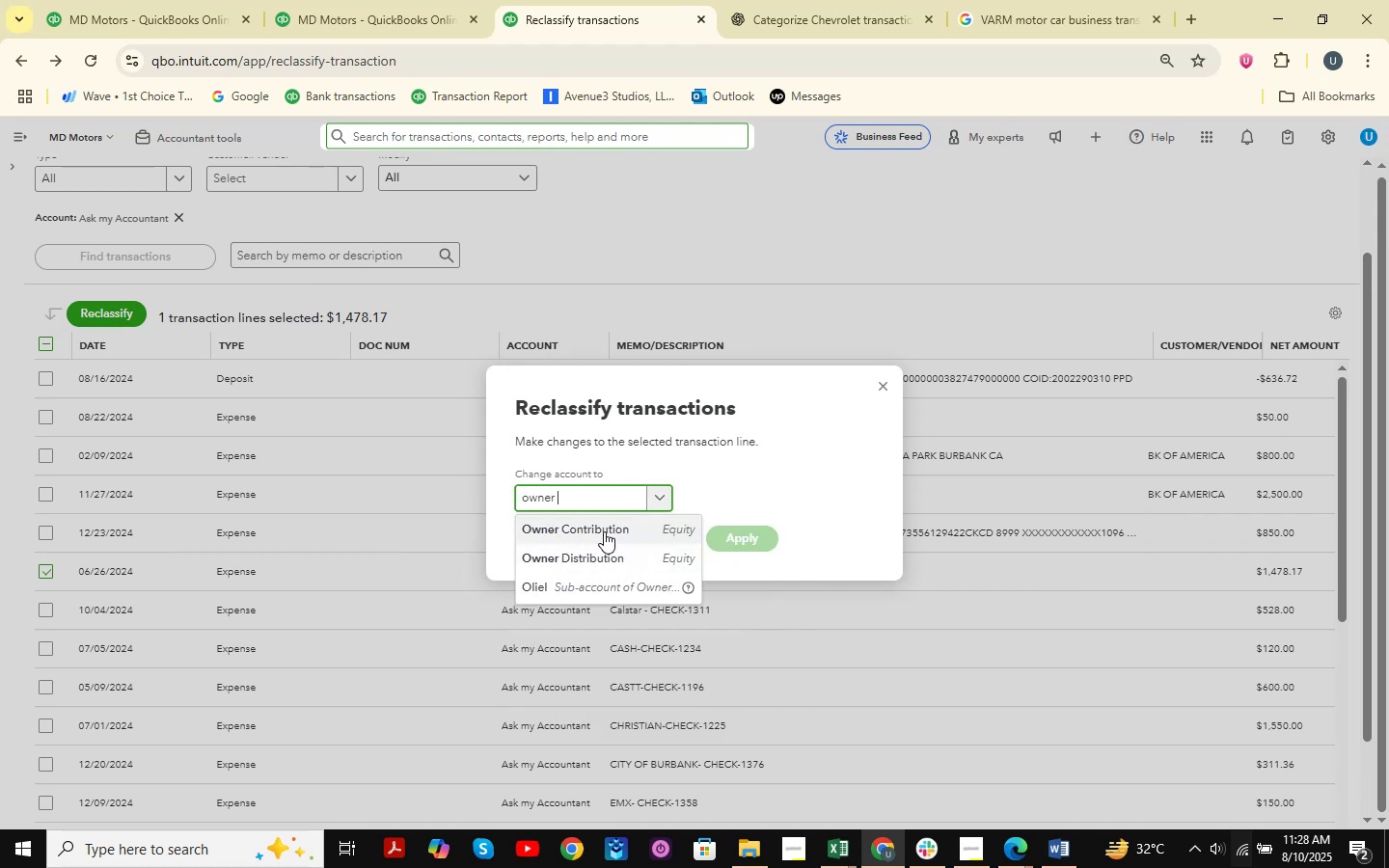 
type(perso)
key(Backspace)
key(Backspace)
key(Backspace)
key(Backspace)
key(Backspace)
 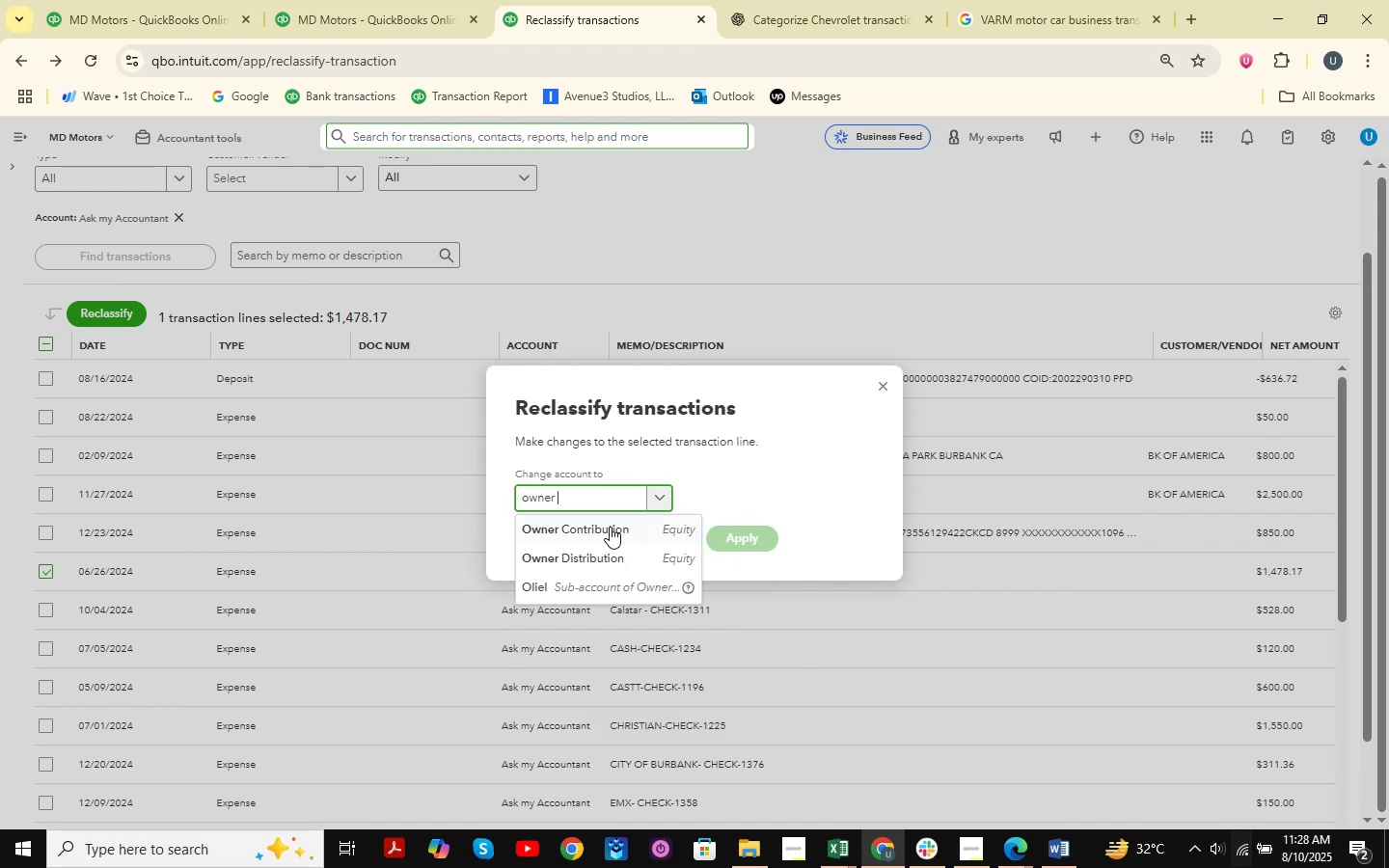 
left_click([608, 559])
 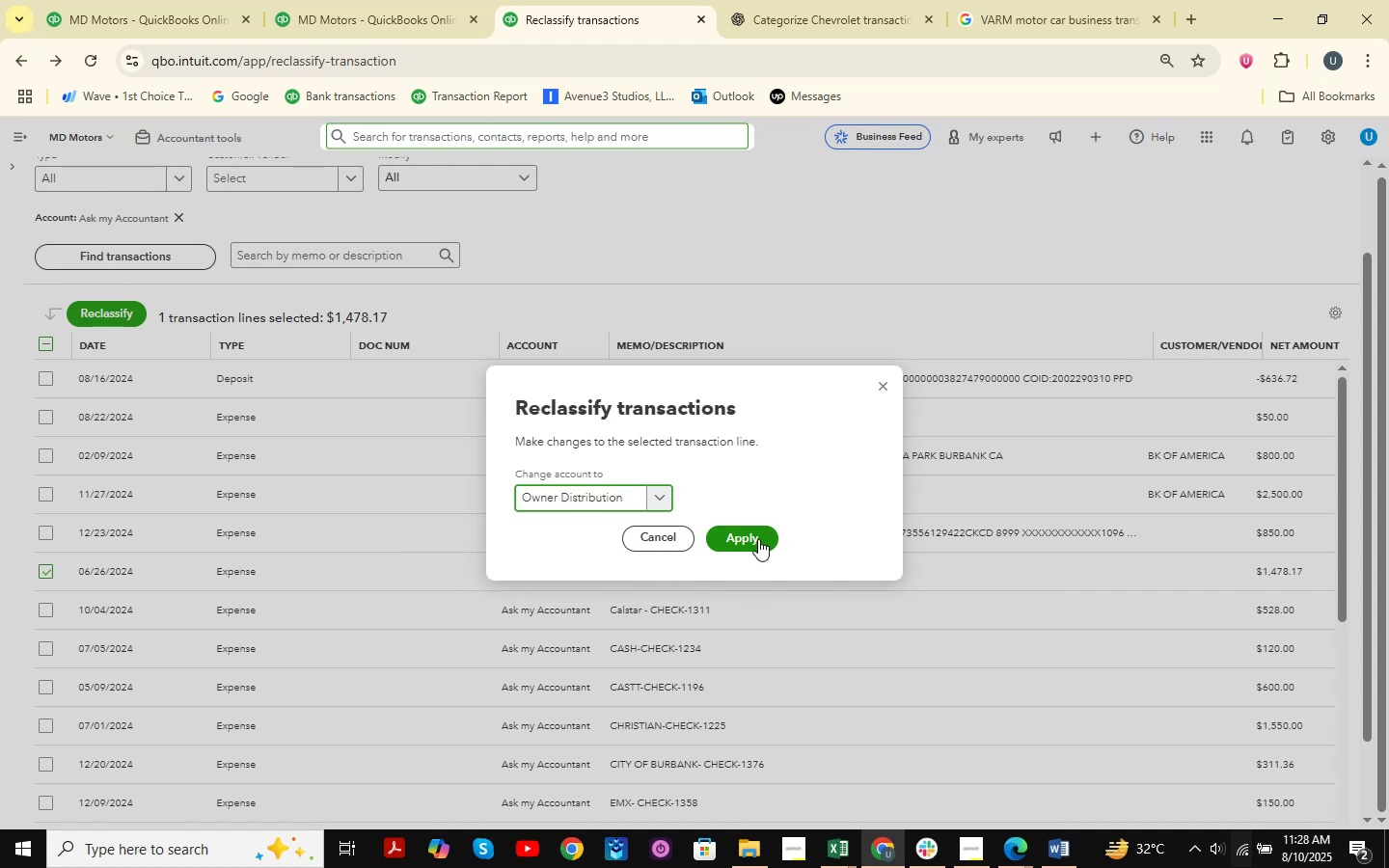 
left_click([758, 539])
 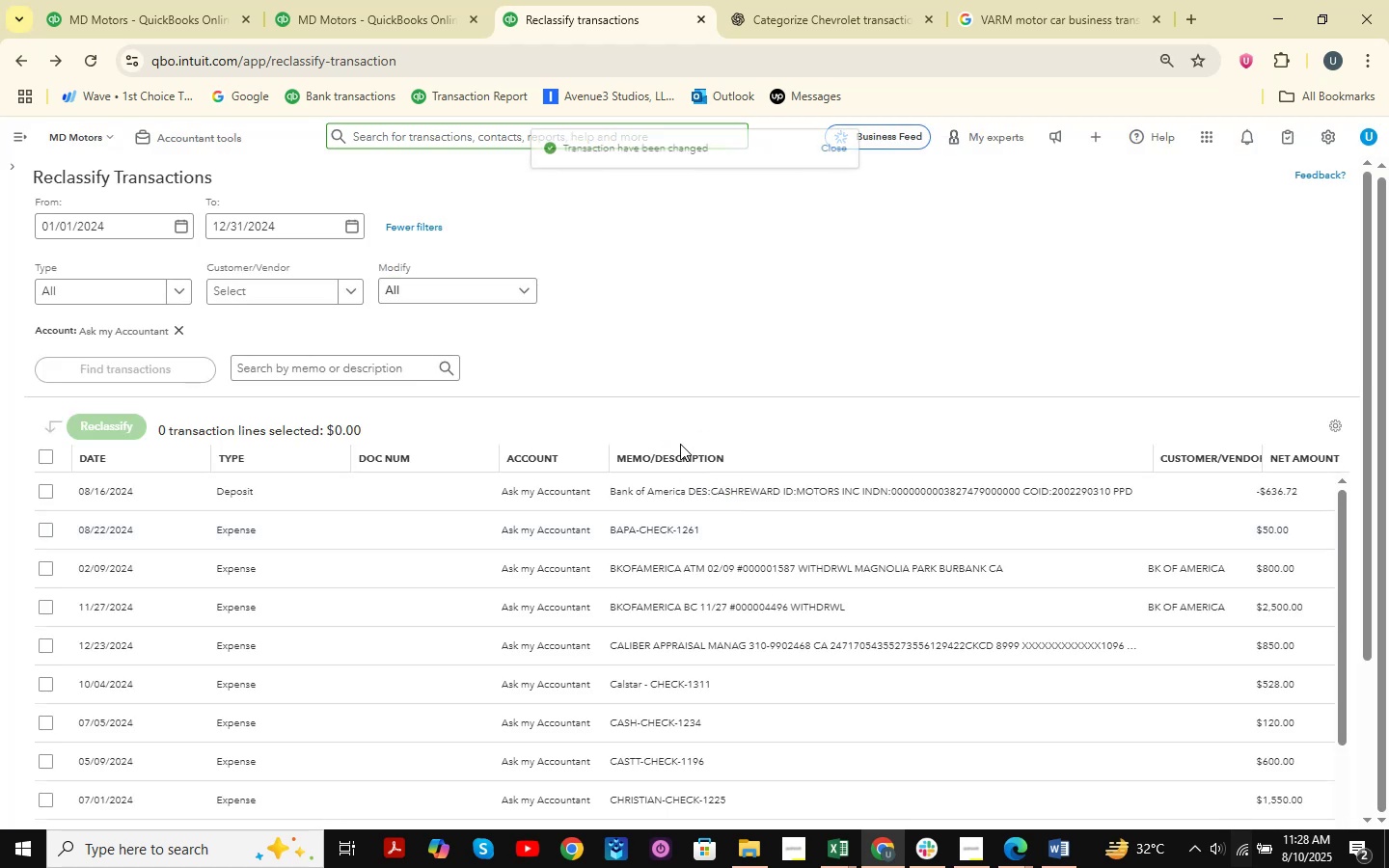 
scroll: coordinate [730, 538], scroll_direction: down, amount: 16.0
 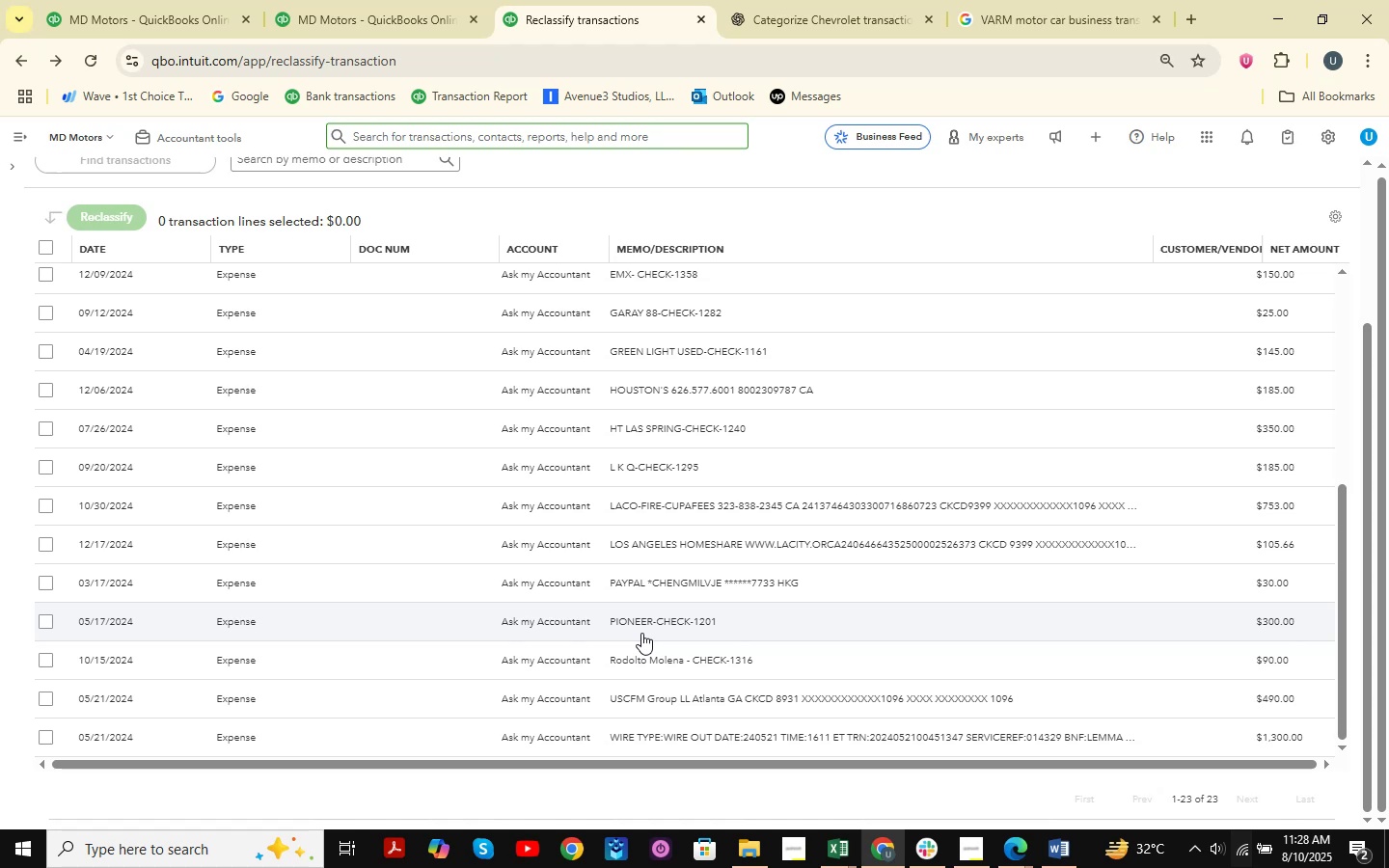 
scroll: coordinate [641, 633], scroll_direction: up, amount: 1.0
 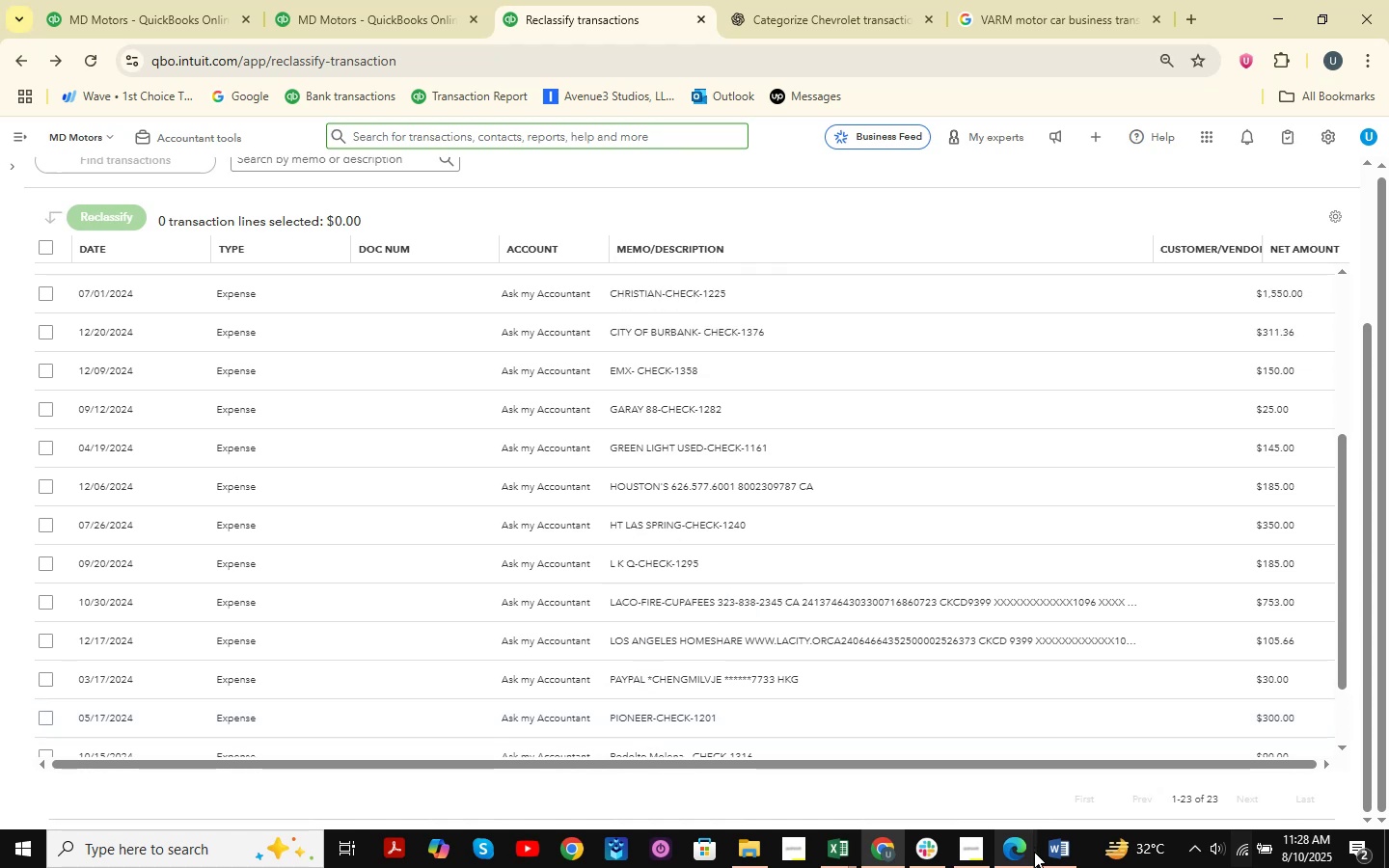 
double_click([872, 769])
 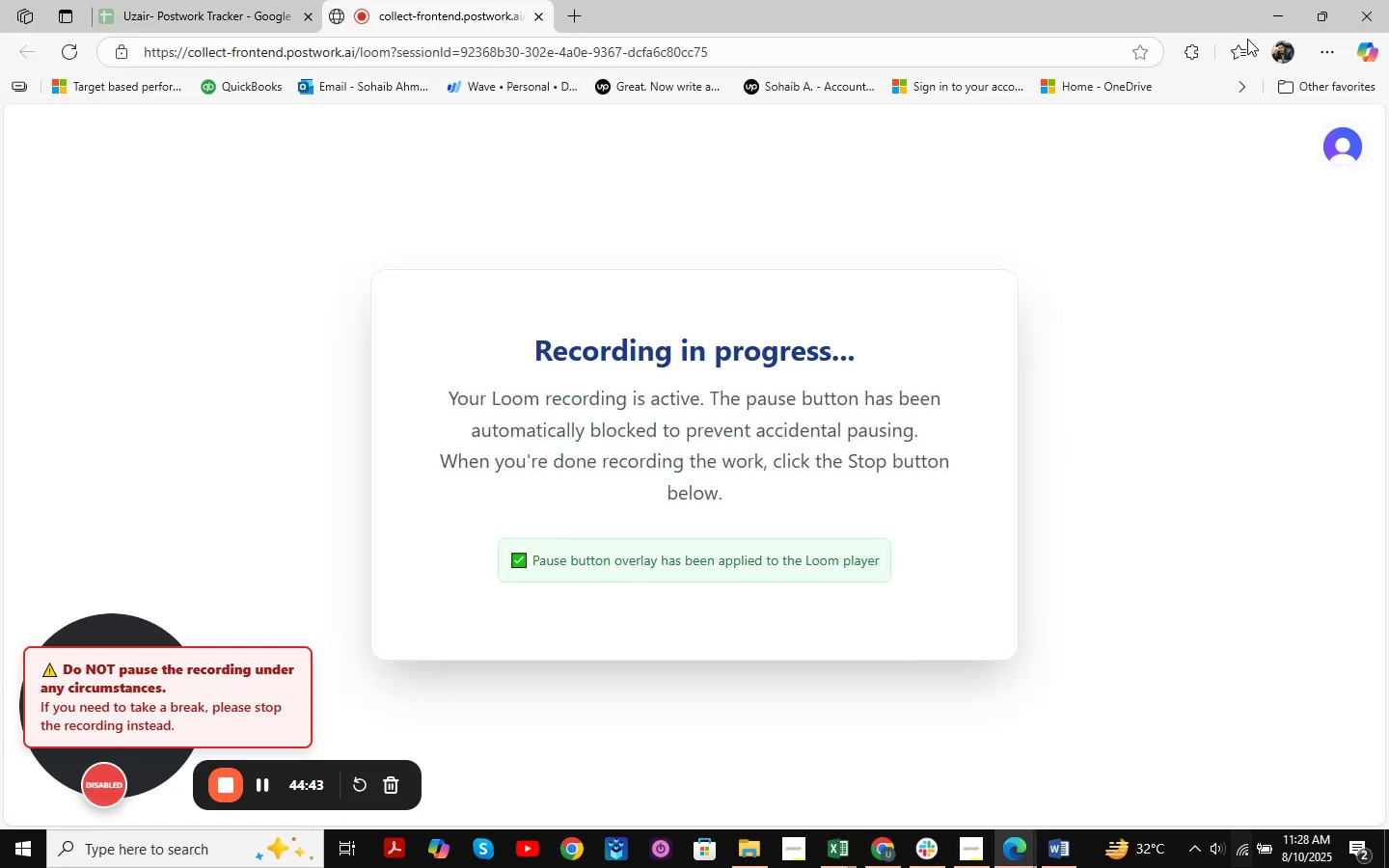 
left_click([1292, 12])
 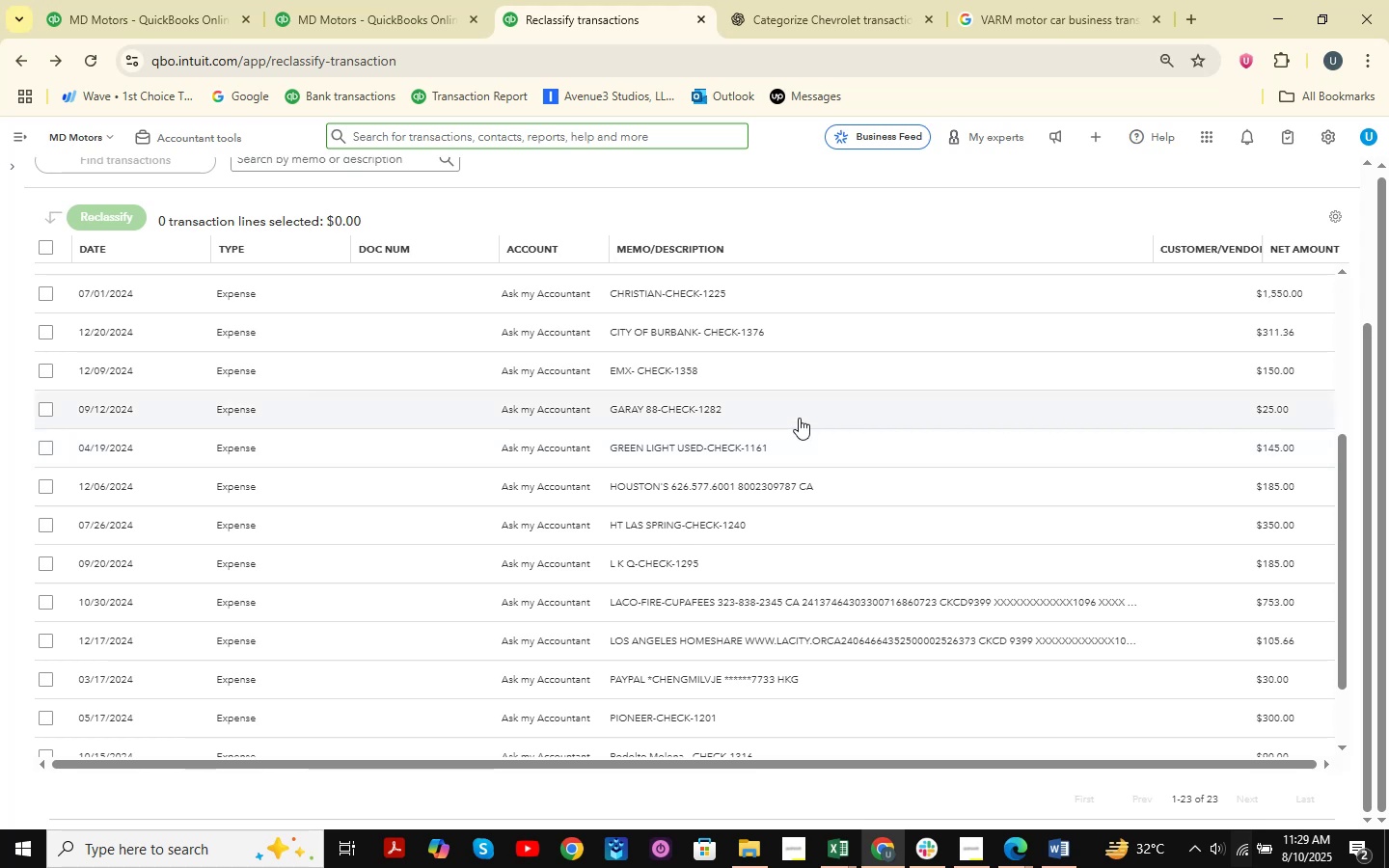 
wait(19.75)
 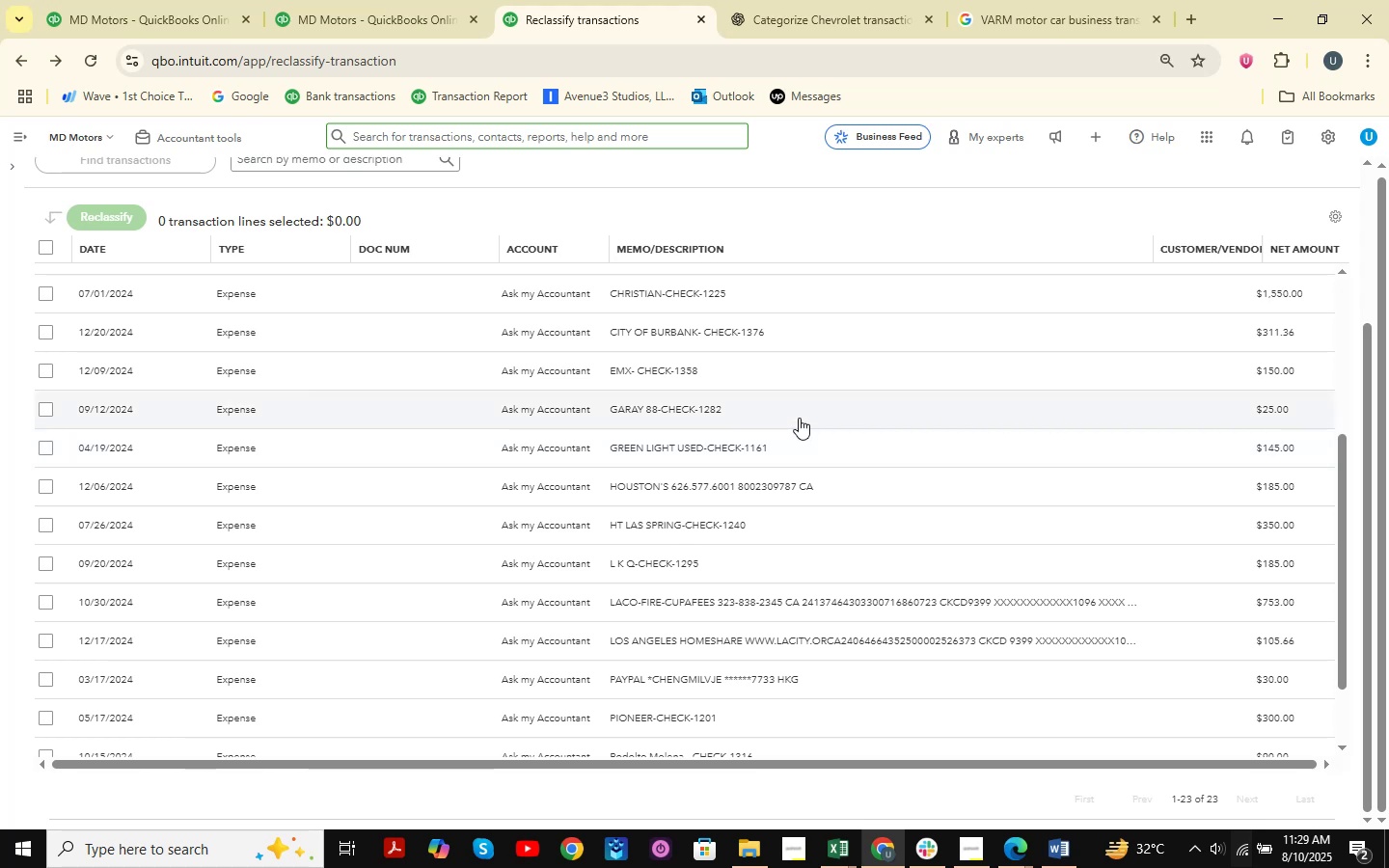 
scroll: coordinate [810, 416], scroll_direction: up, amount: 14.0
 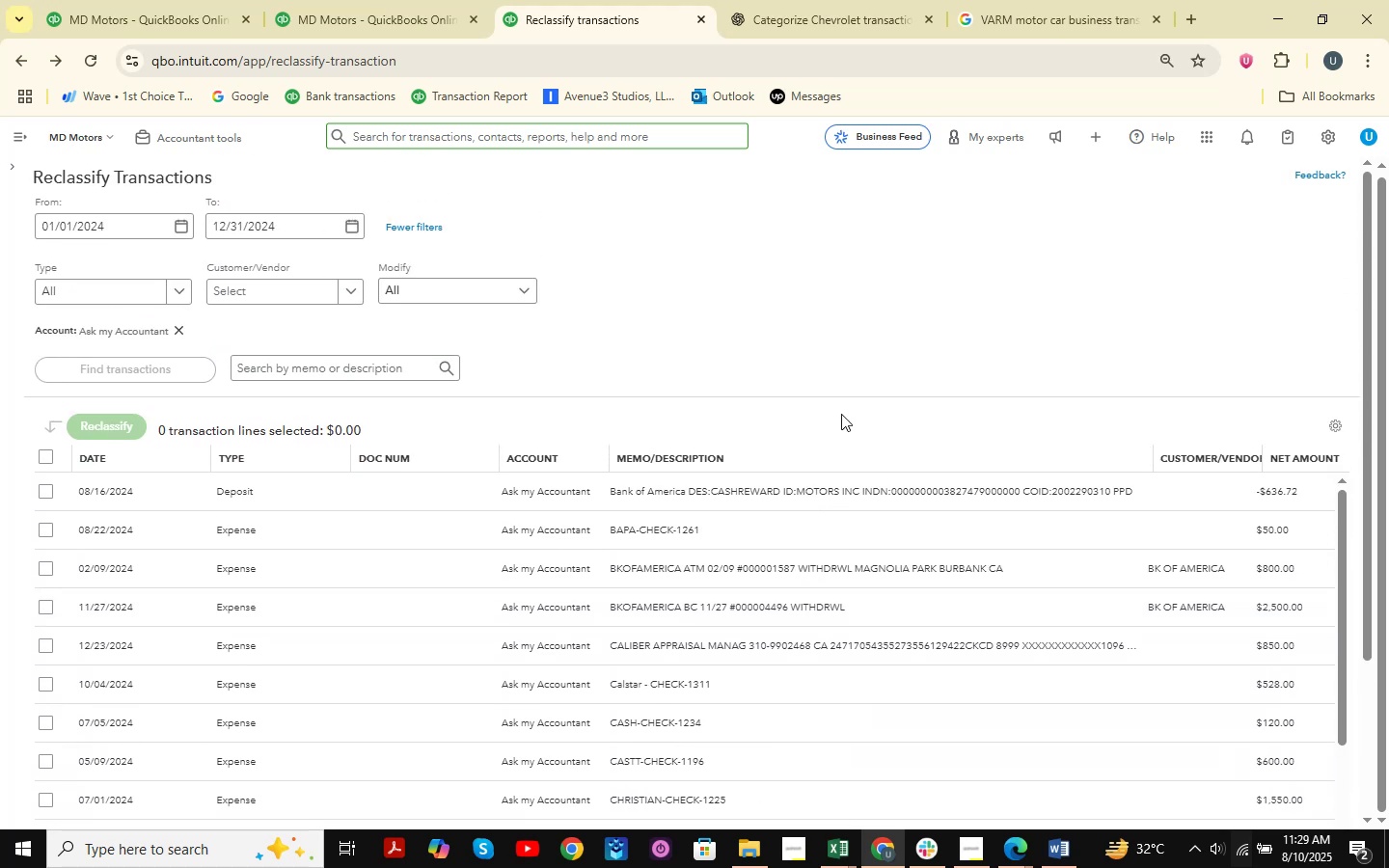 
wait(8.99)
 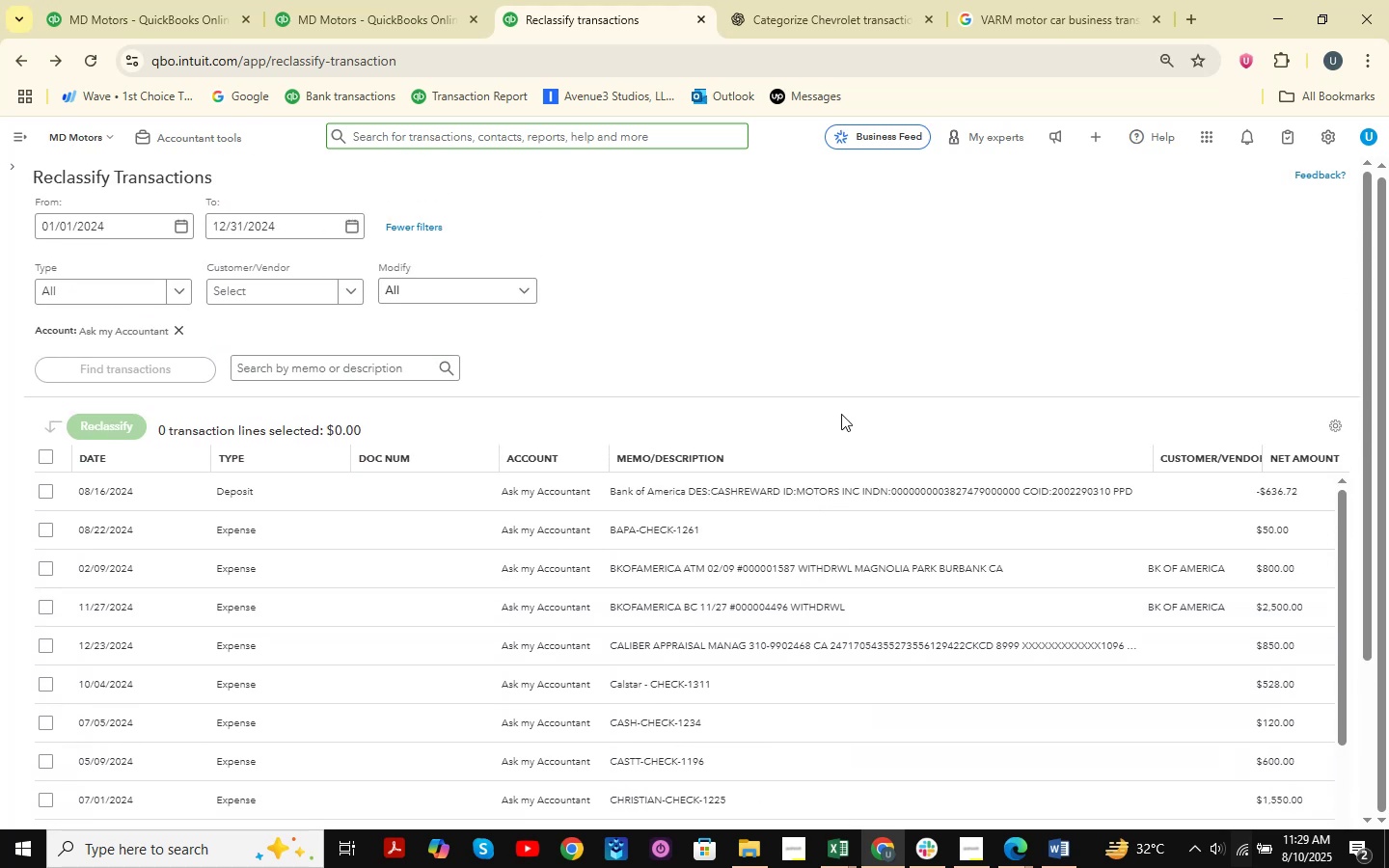 
scroll: coordinate [874, 495], scroll_direction: down, amount: 4.0
 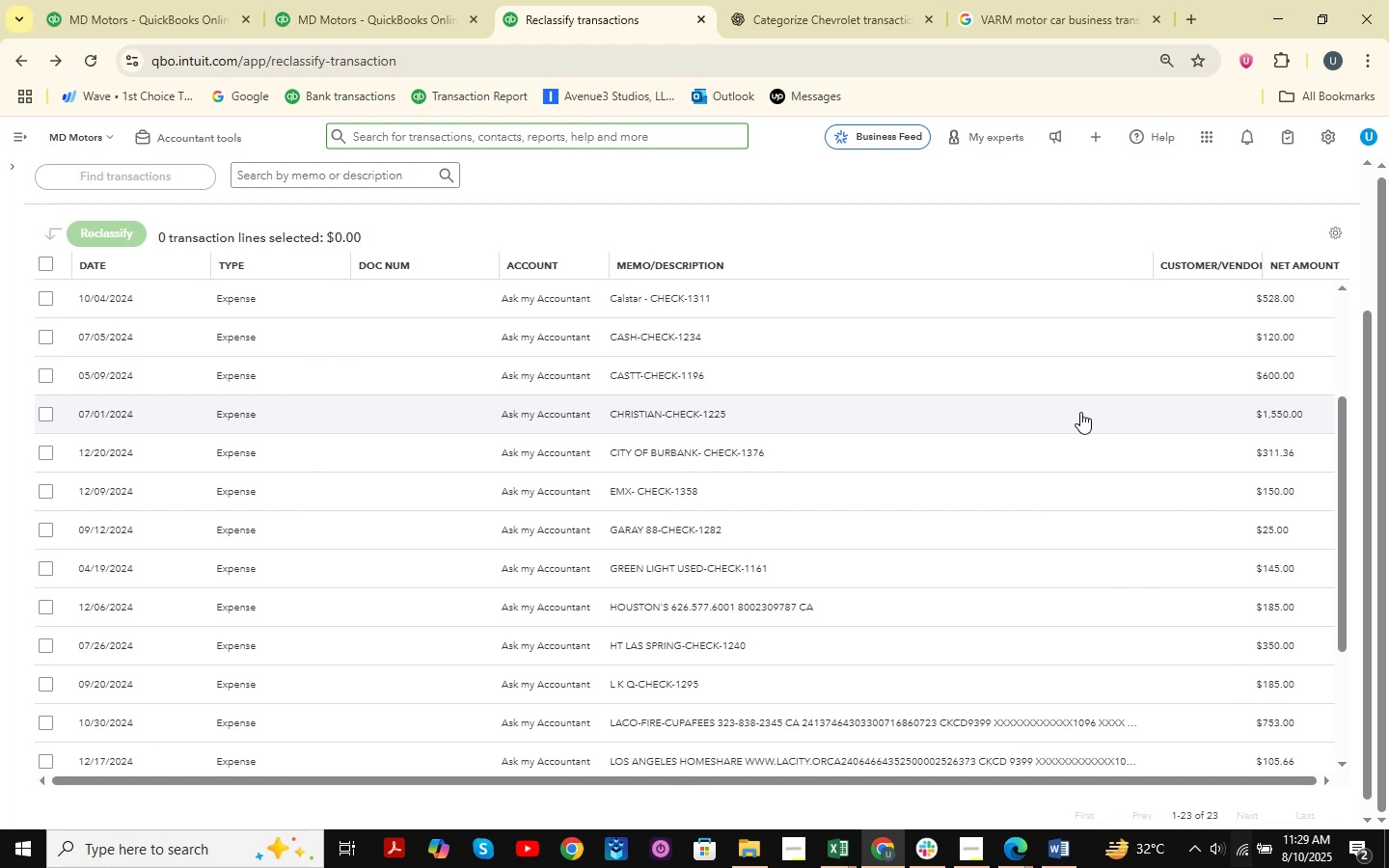 
wait(10.76)
 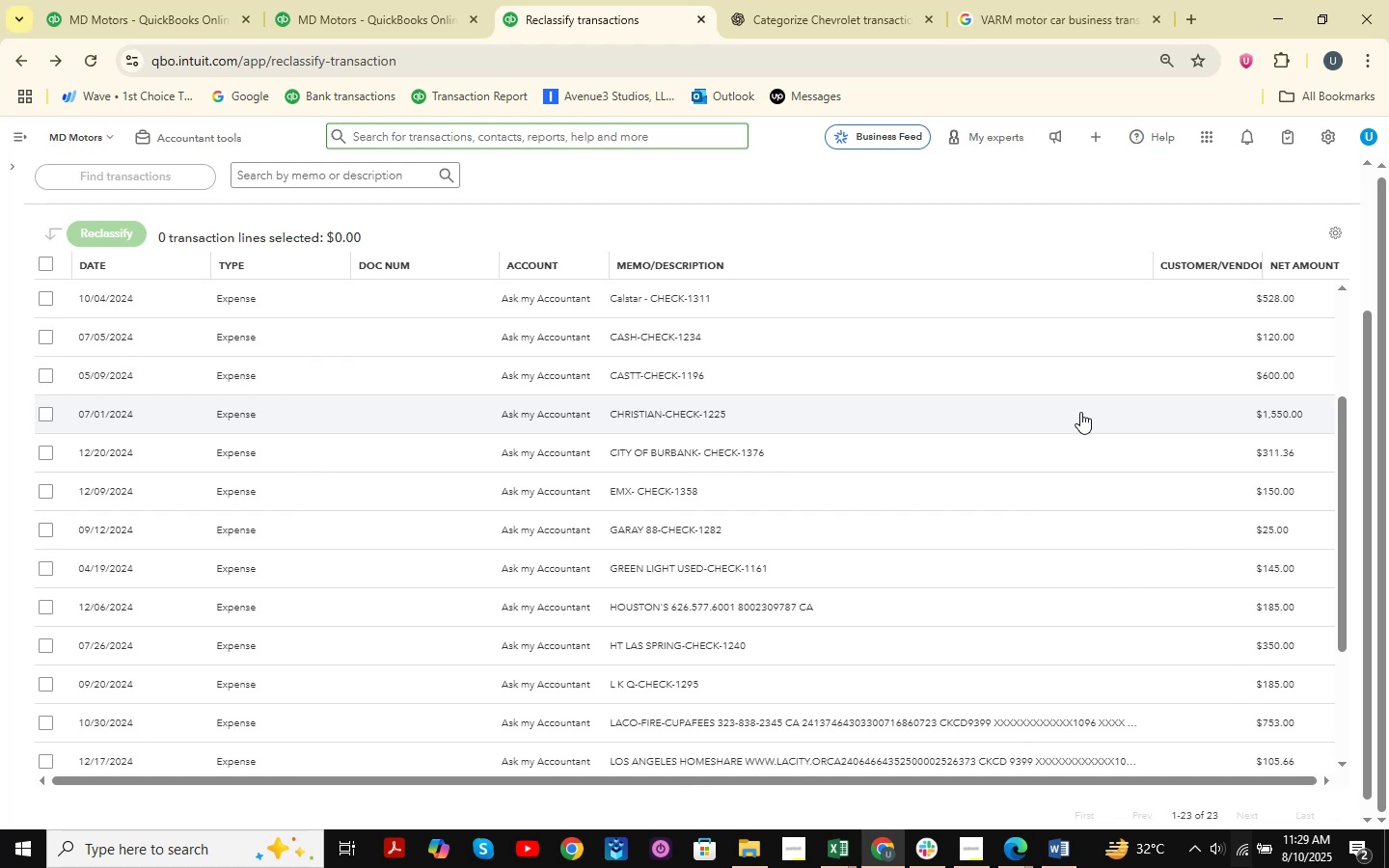 
scroll: coordinate [965, 550], scroll_direction: down, amount: 16.0
 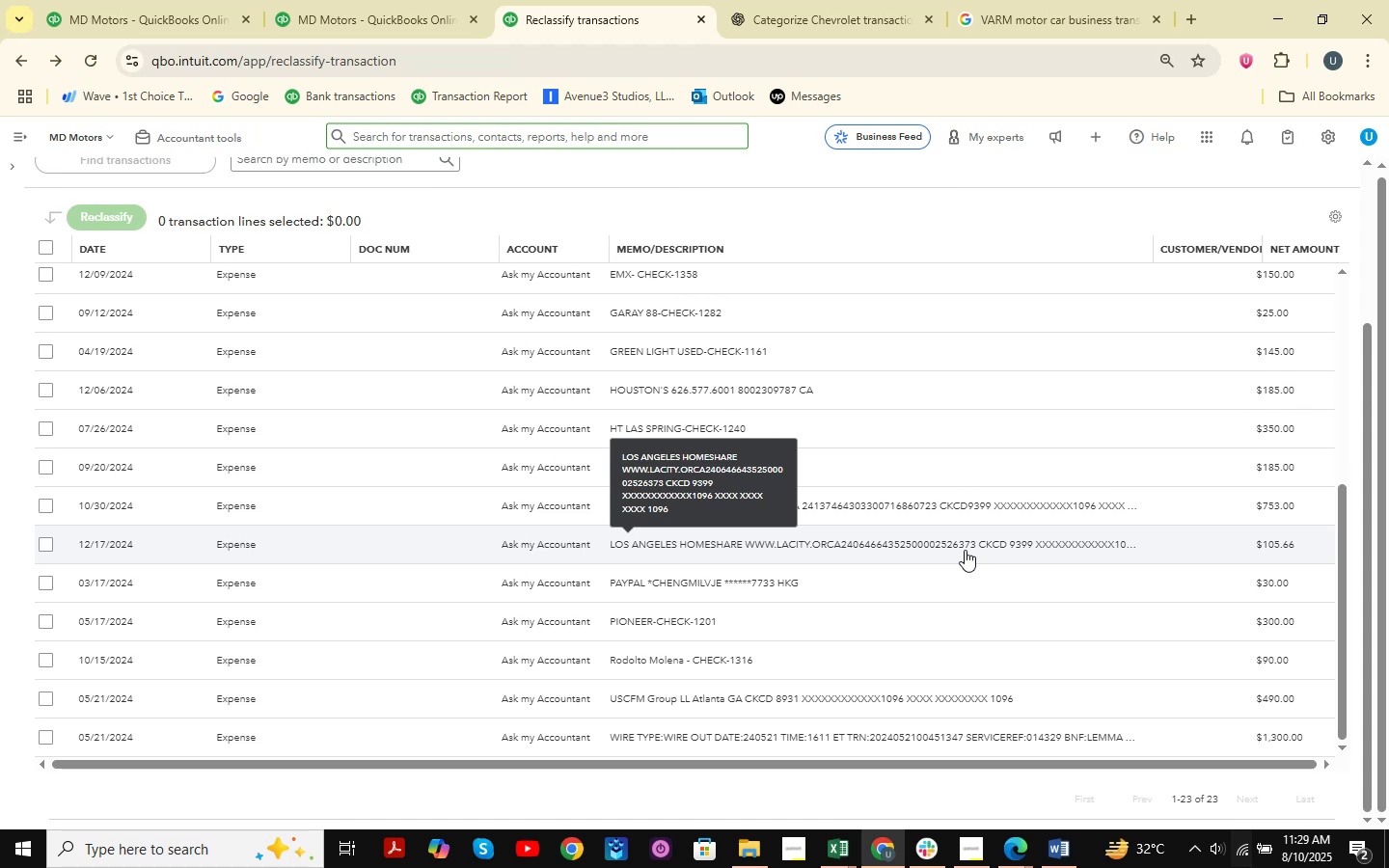 
wait(8.23)
 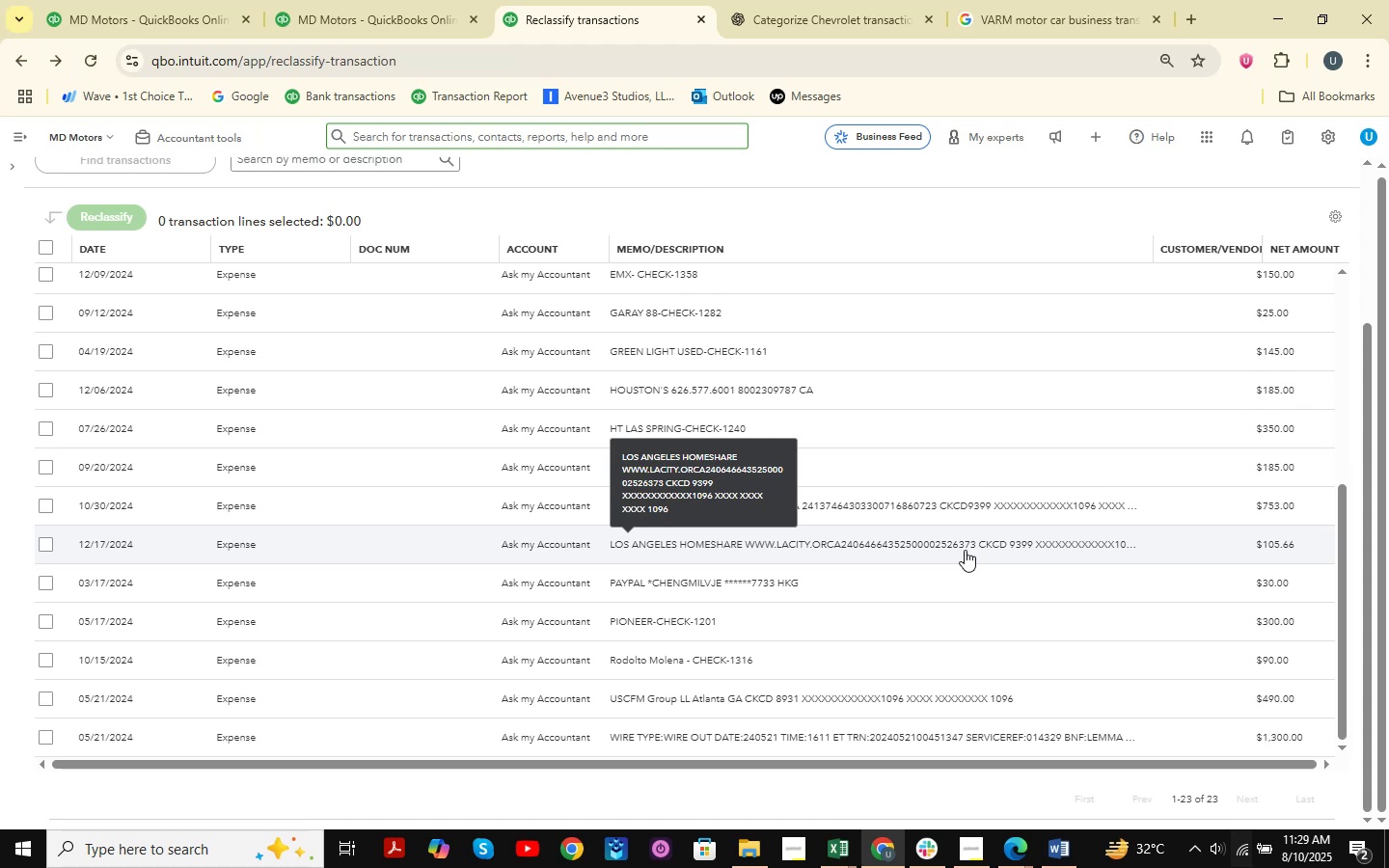 
scroll: coordinate [892, 584], scroll_direction: down, amount: 4.0
 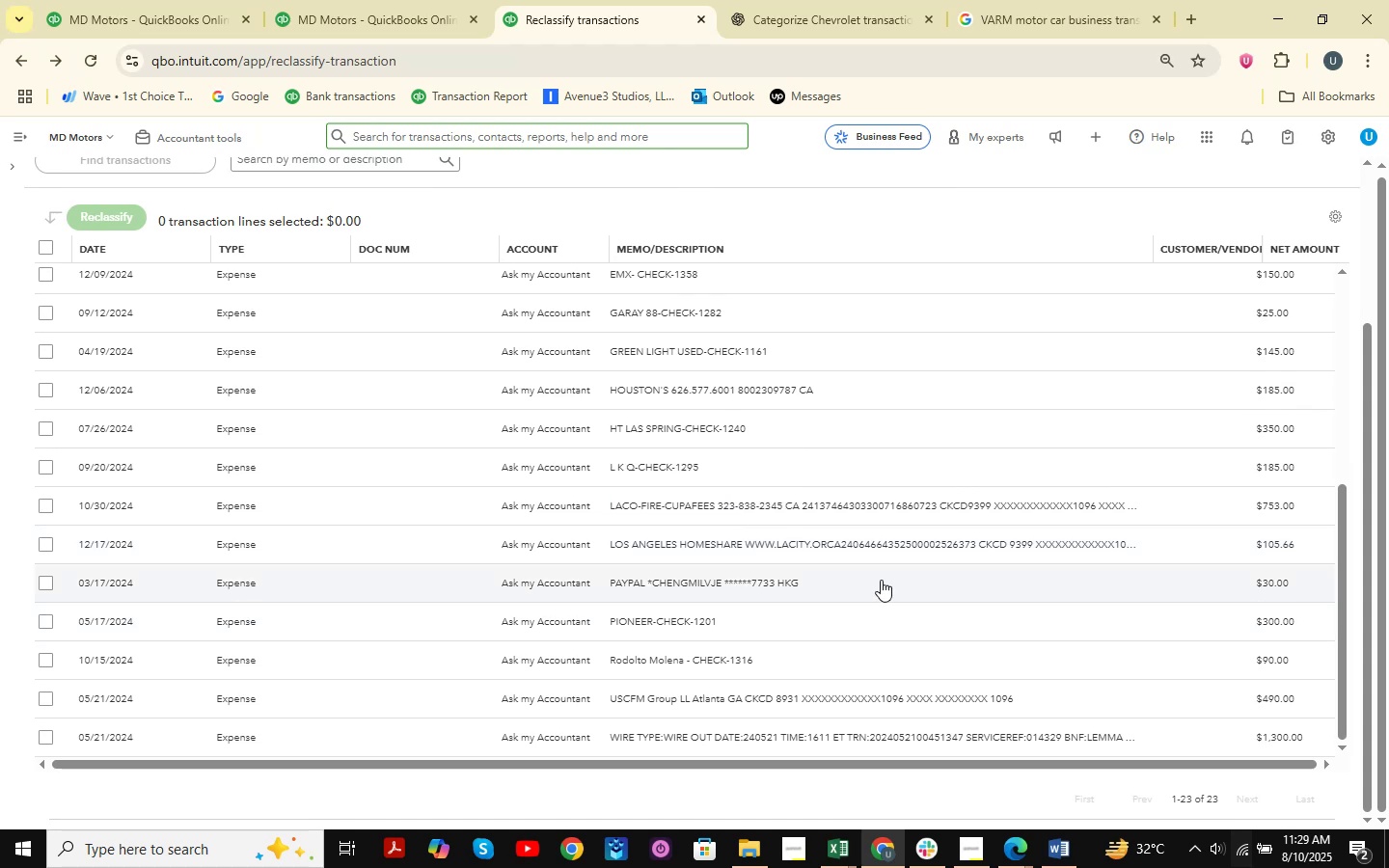 
scroll: coordinate [358, 483], scroll_direction: up, amount: 7.0
 